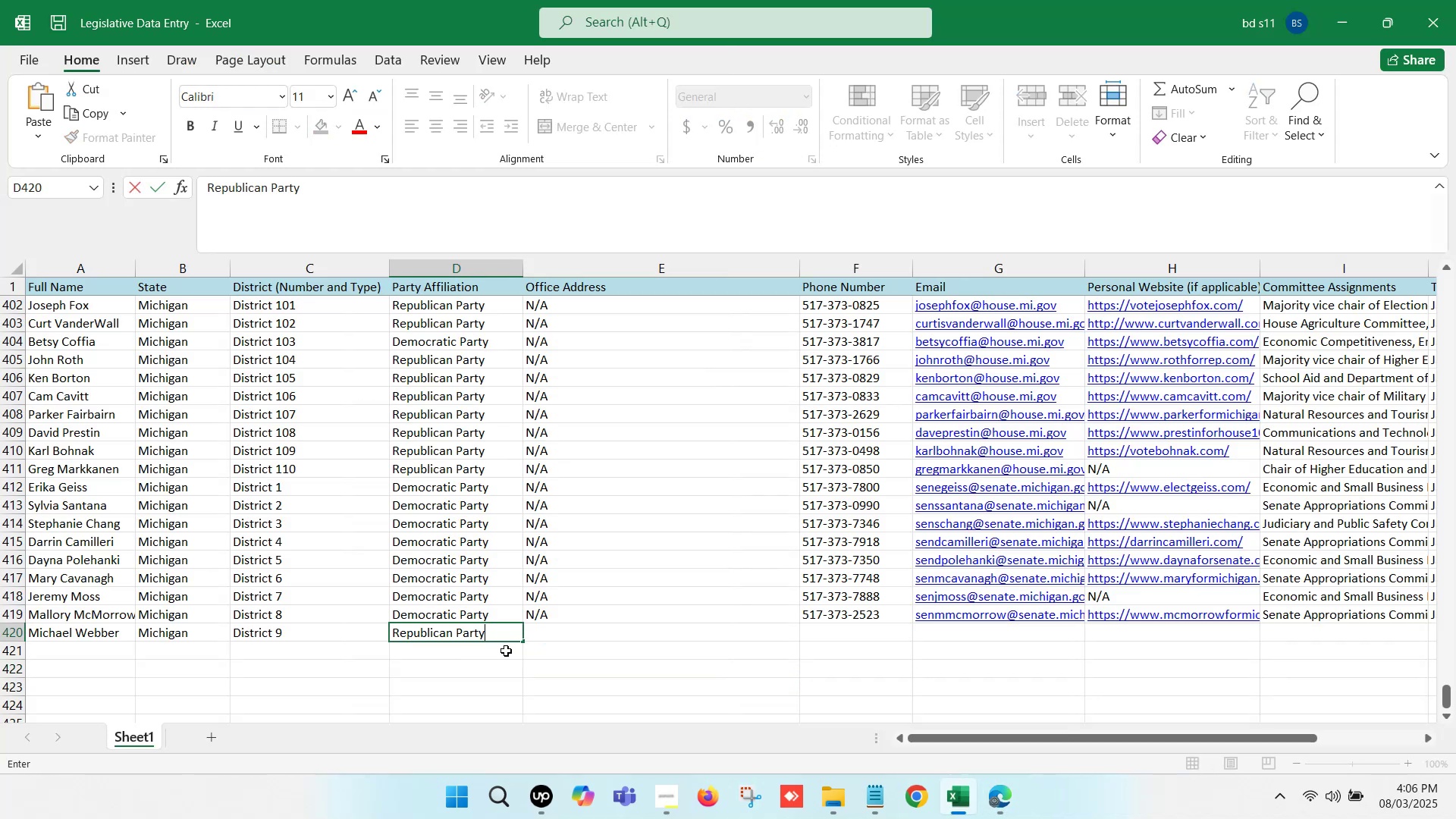 
left_click([566, 649])
 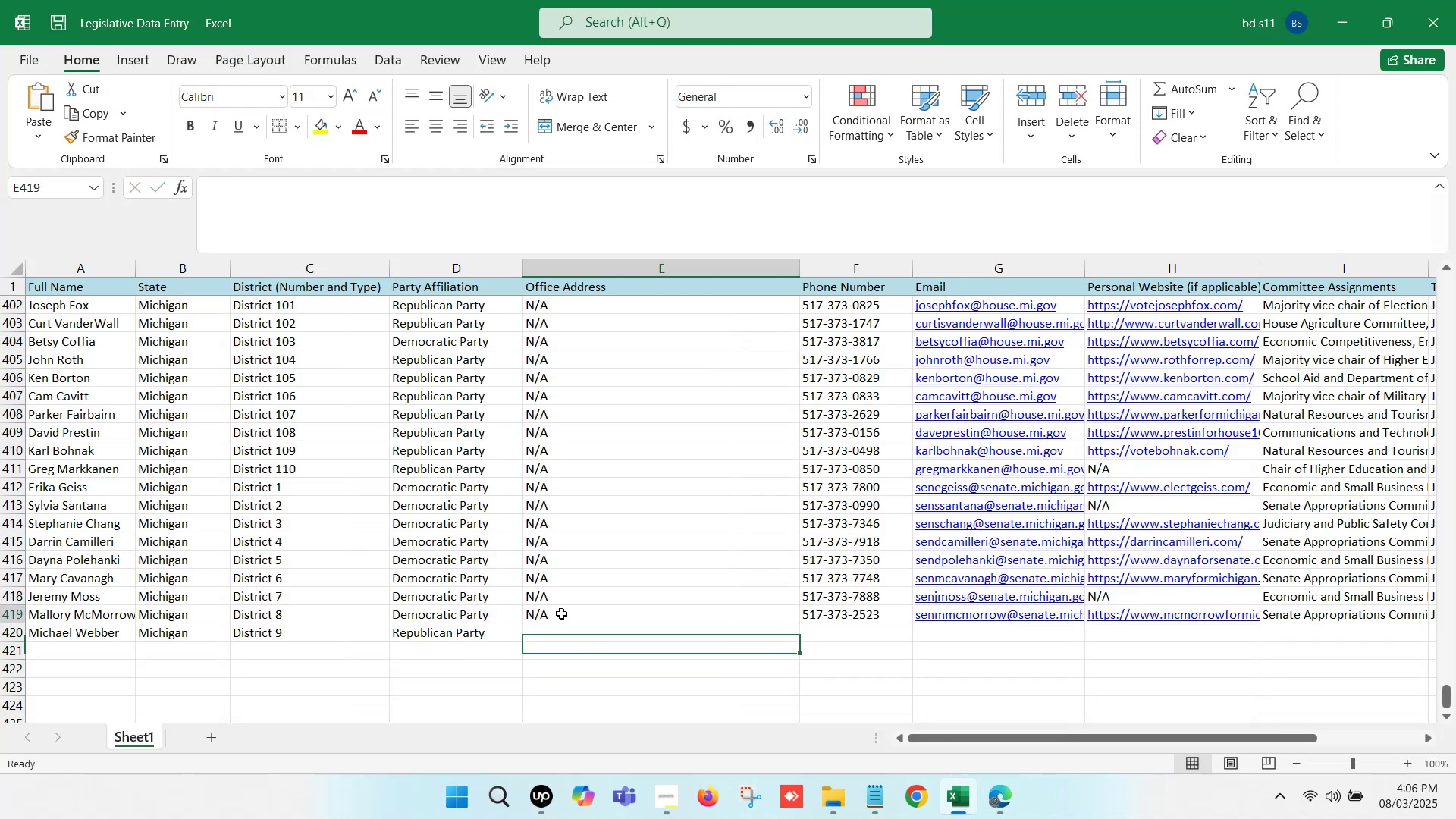 
left_click([561, 613])
 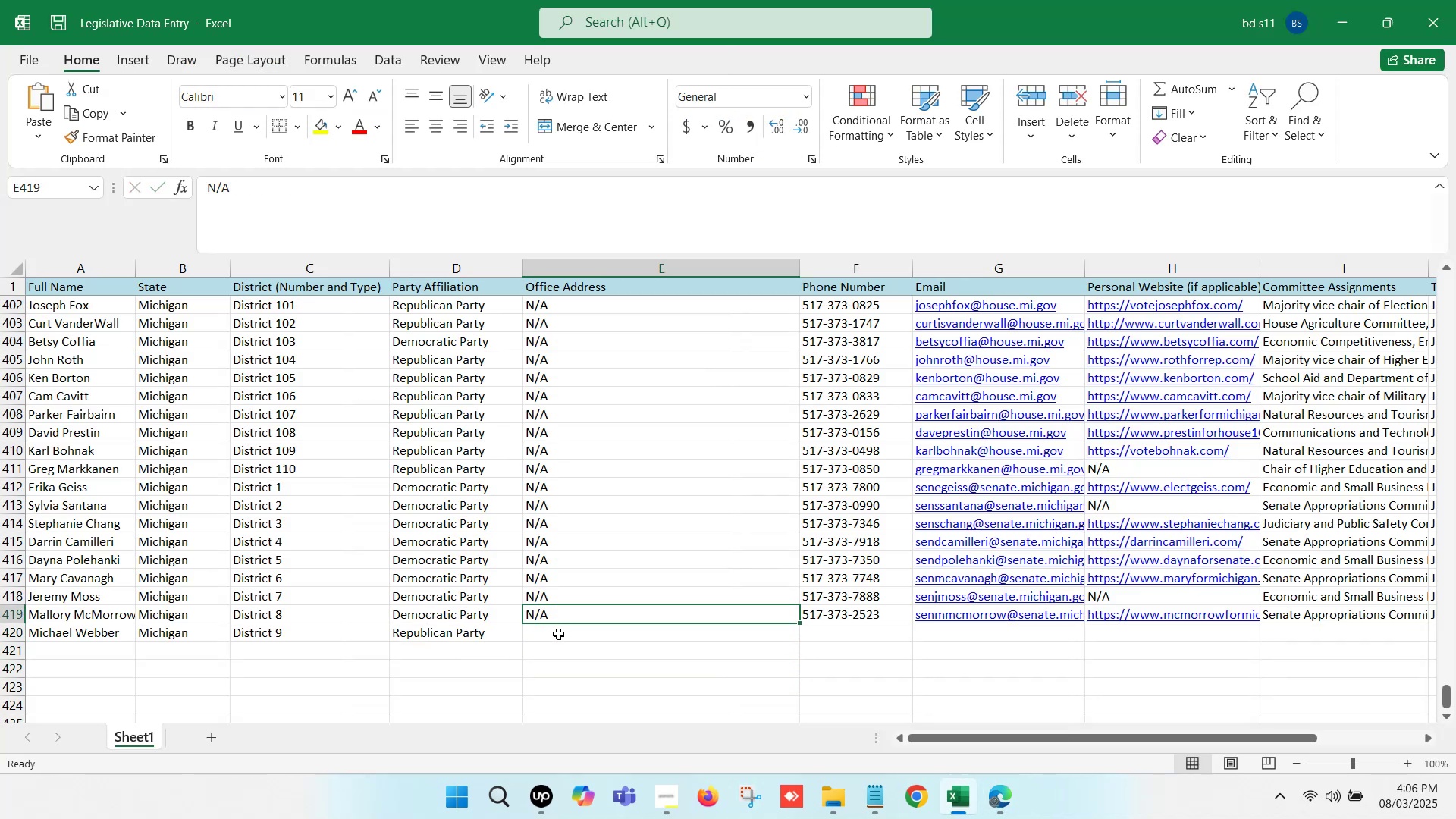 
key(Control+C)
 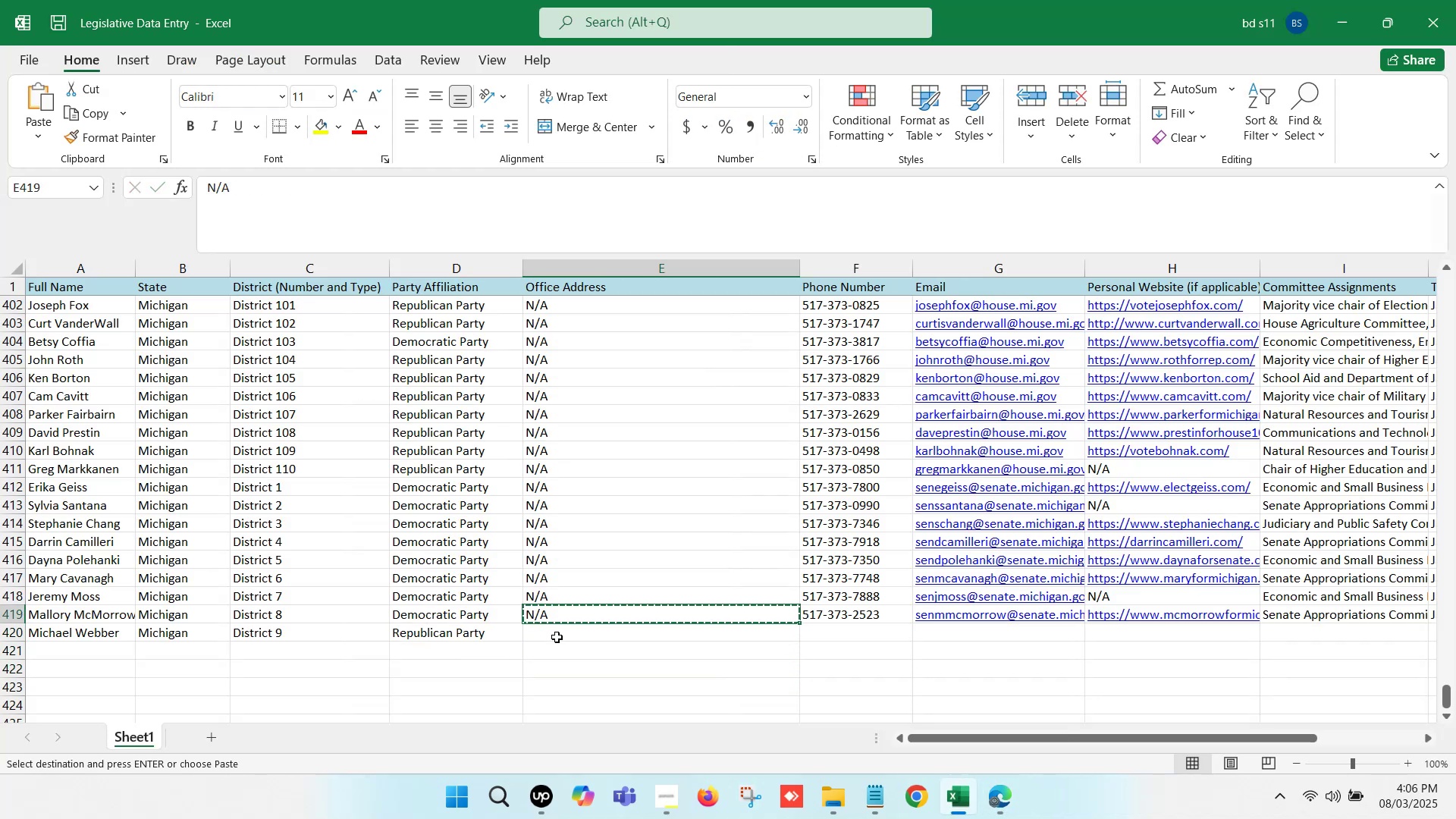 
left_click([556, 639])
 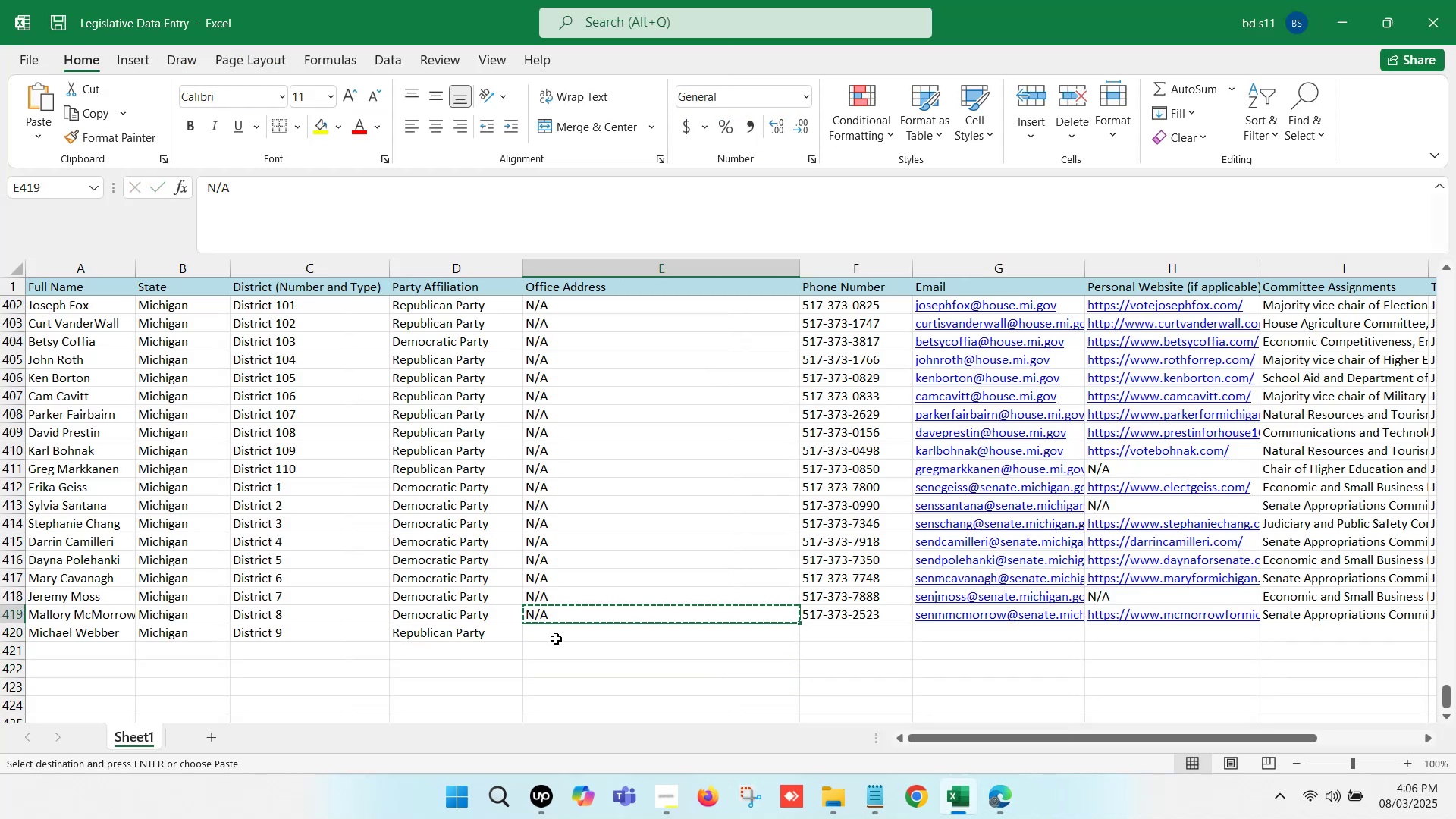 
key(Control+ControlLeft)
 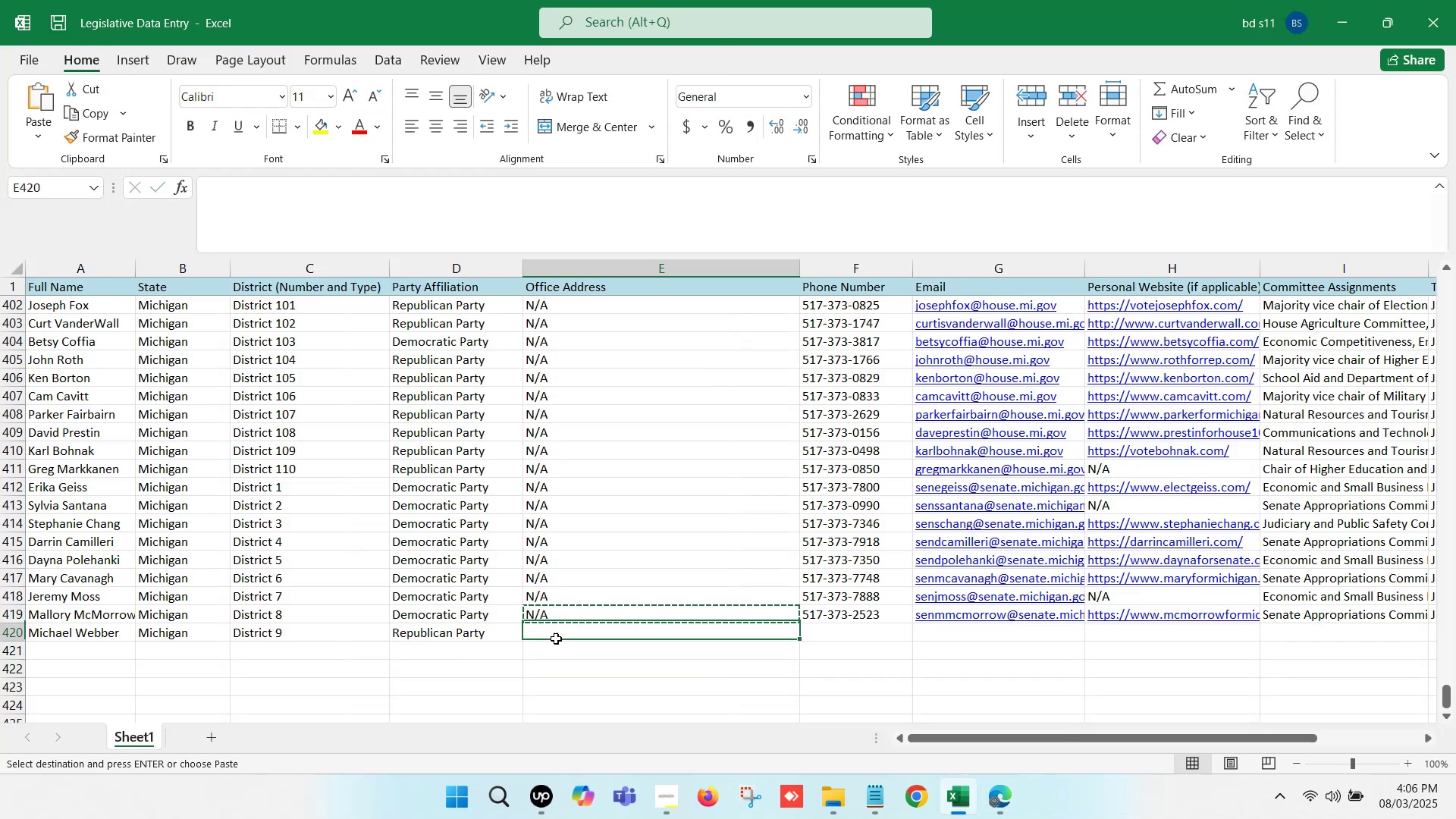 
key(Control+V)
 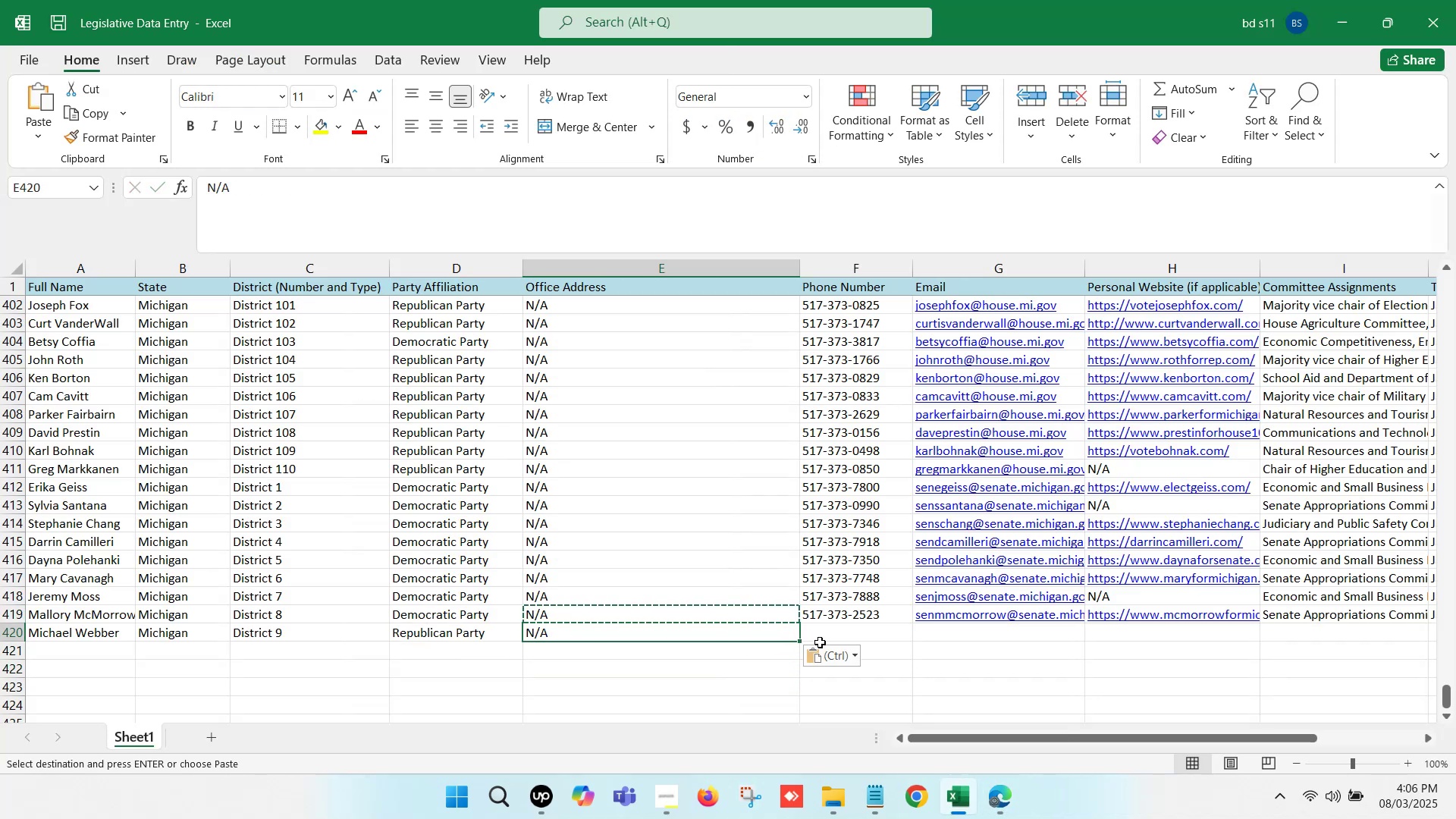 
left_click([846, 629])
 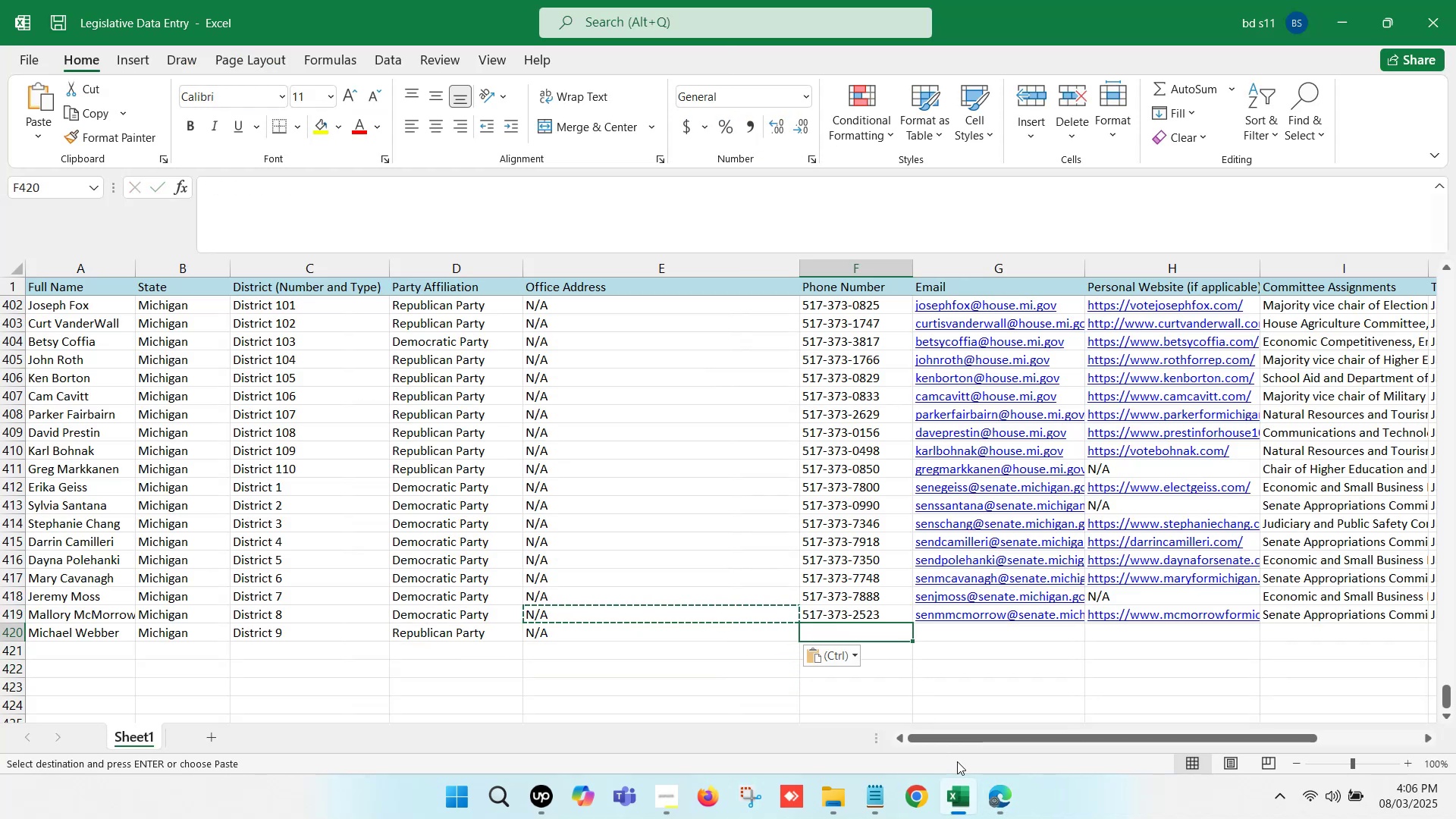 
left_click([987, 797])
 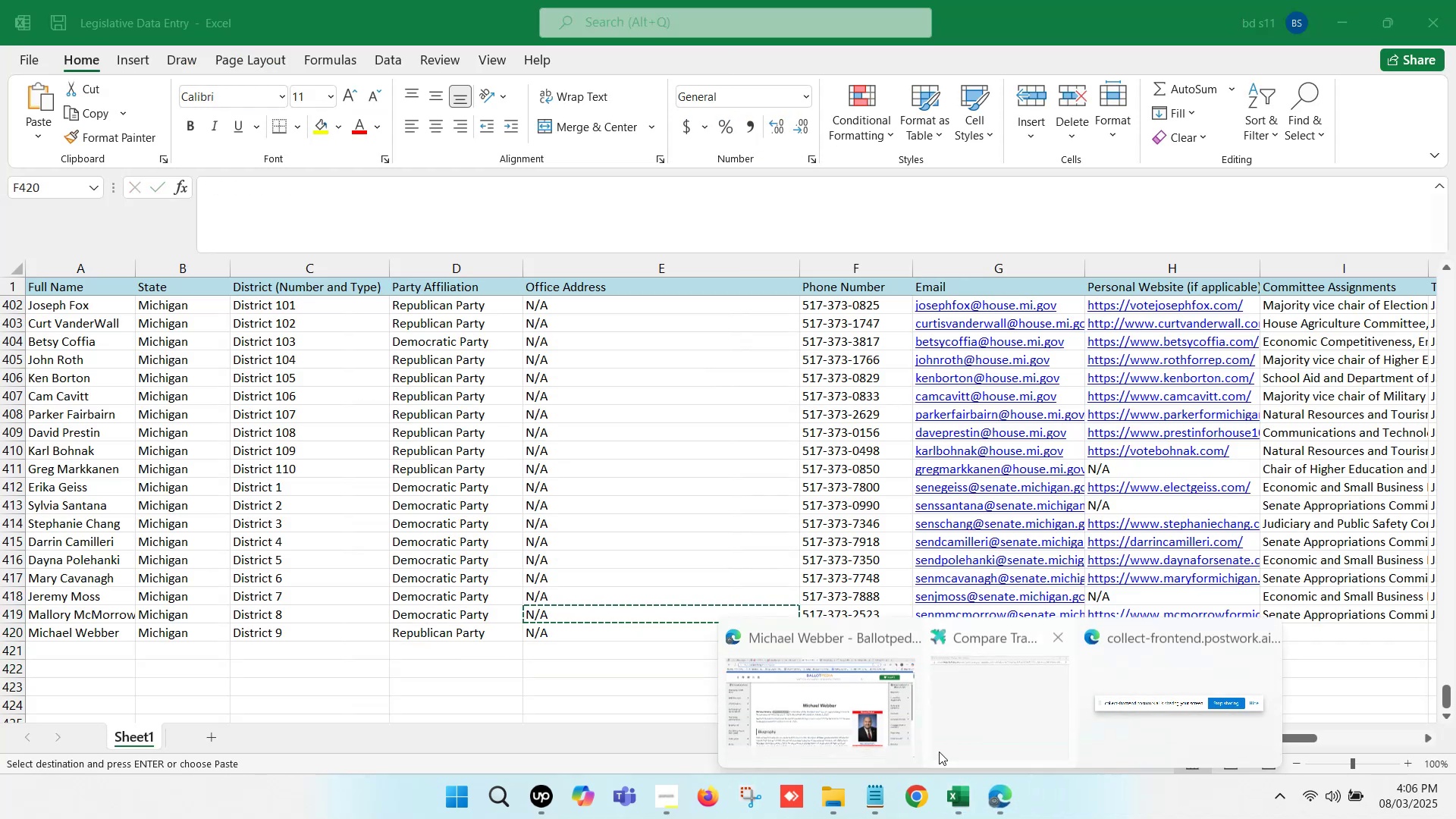 
left_click([857, 714])
 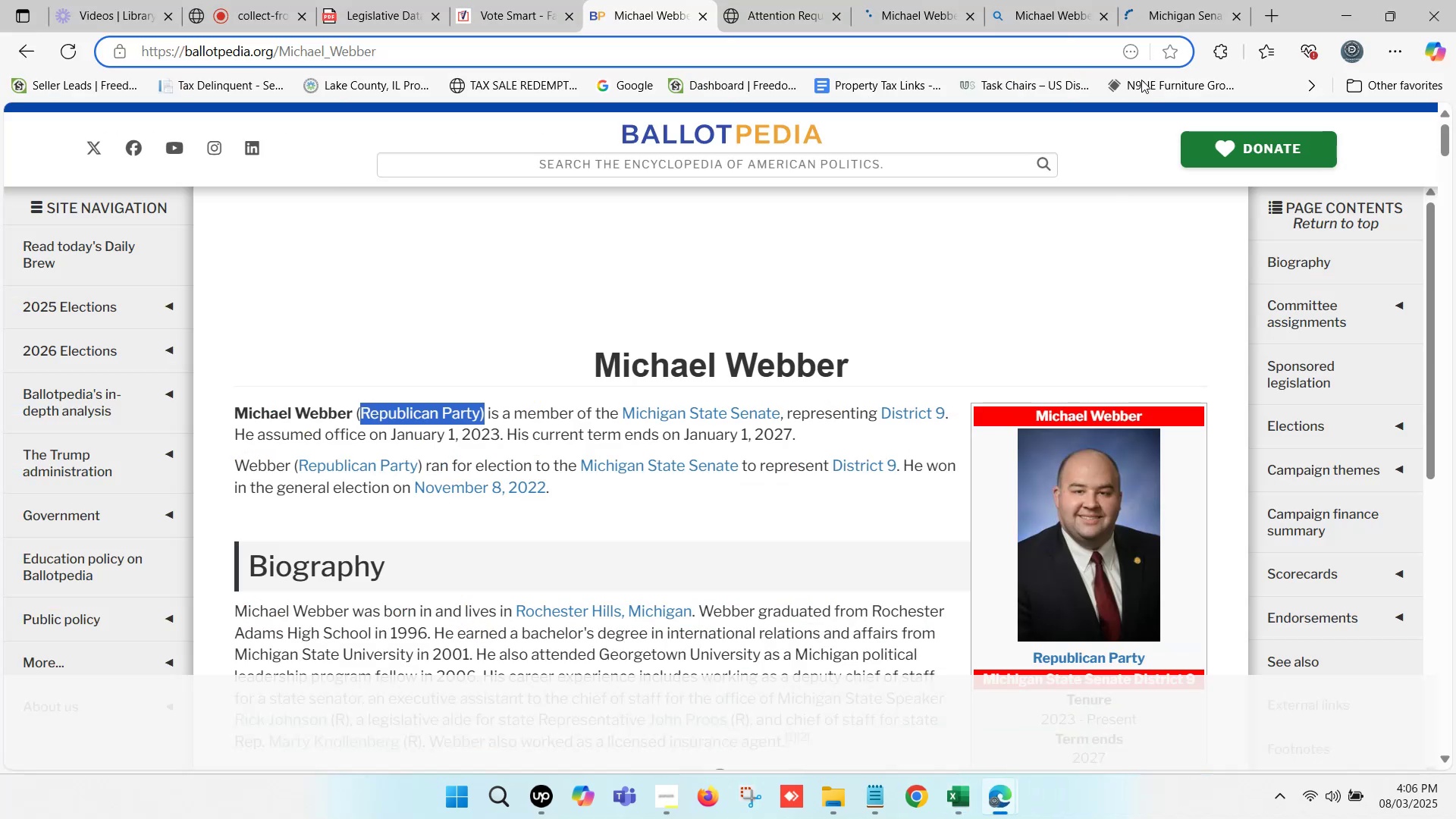 
left_click([1179, 0])
 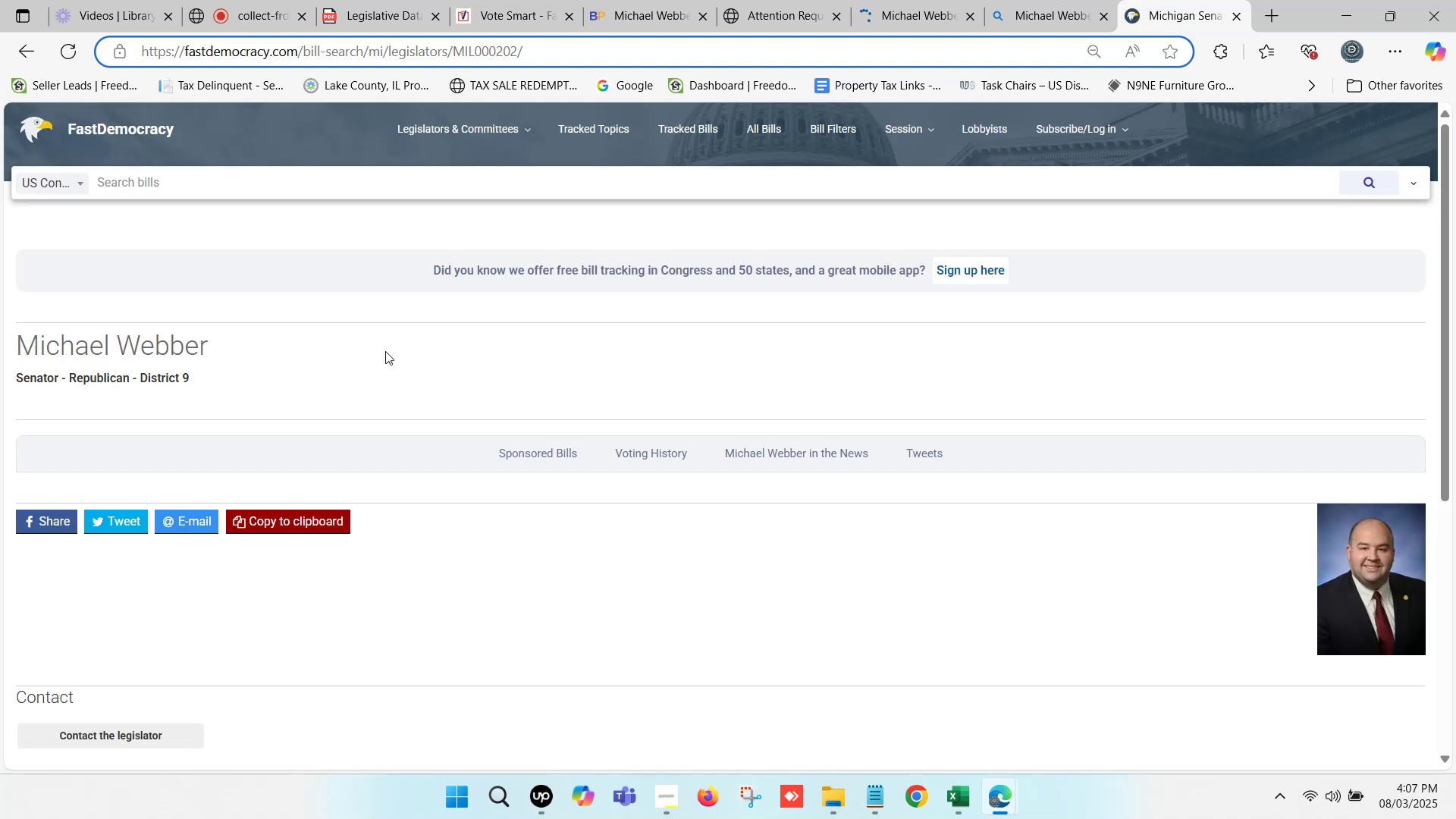 
scroll: coordinate [355, 457], scroll_direction: down, amount: 3.0
 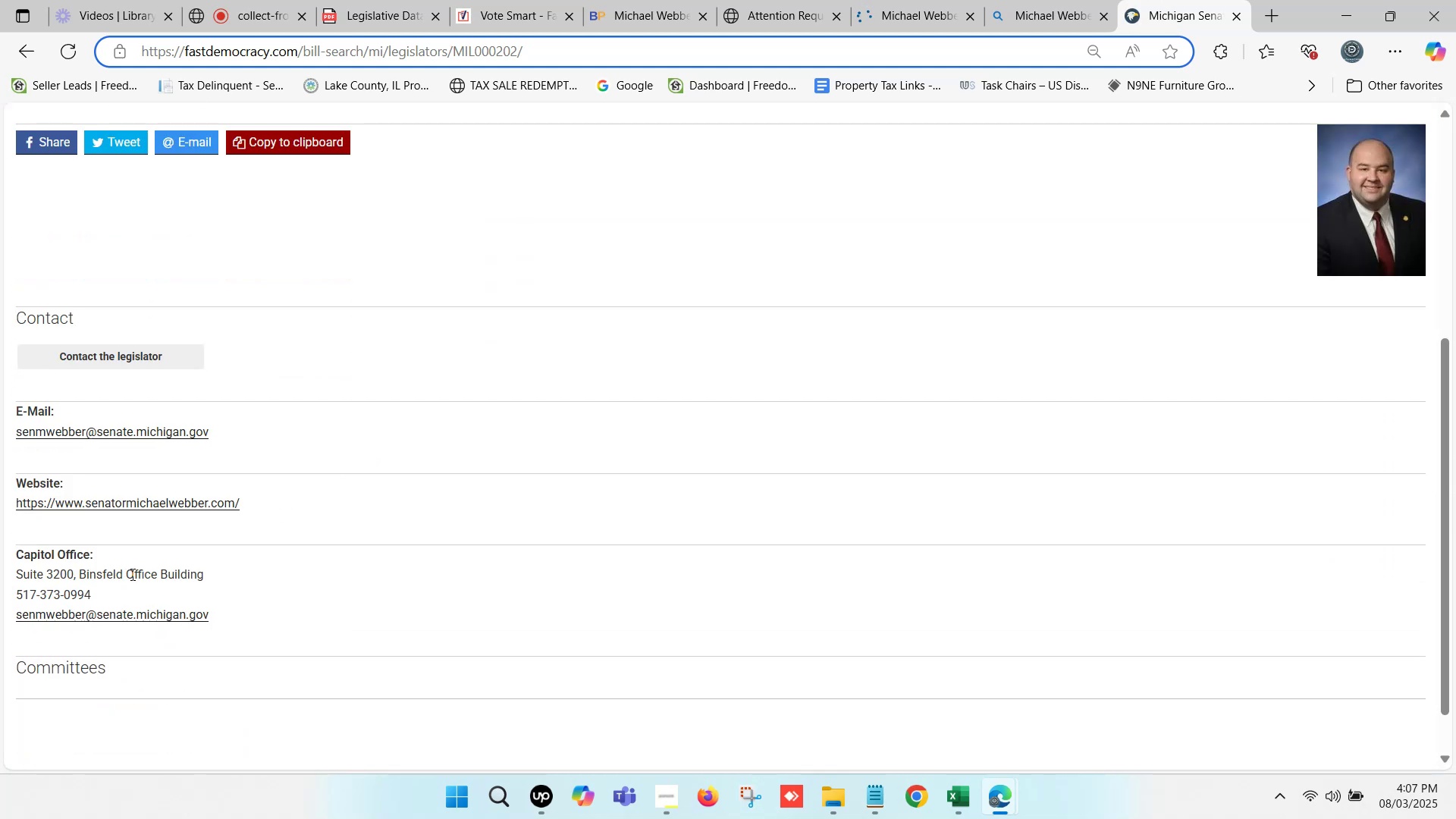 
left_click_drag(start_coordinate=[112, 593], to_coordinate=[16, 592])
 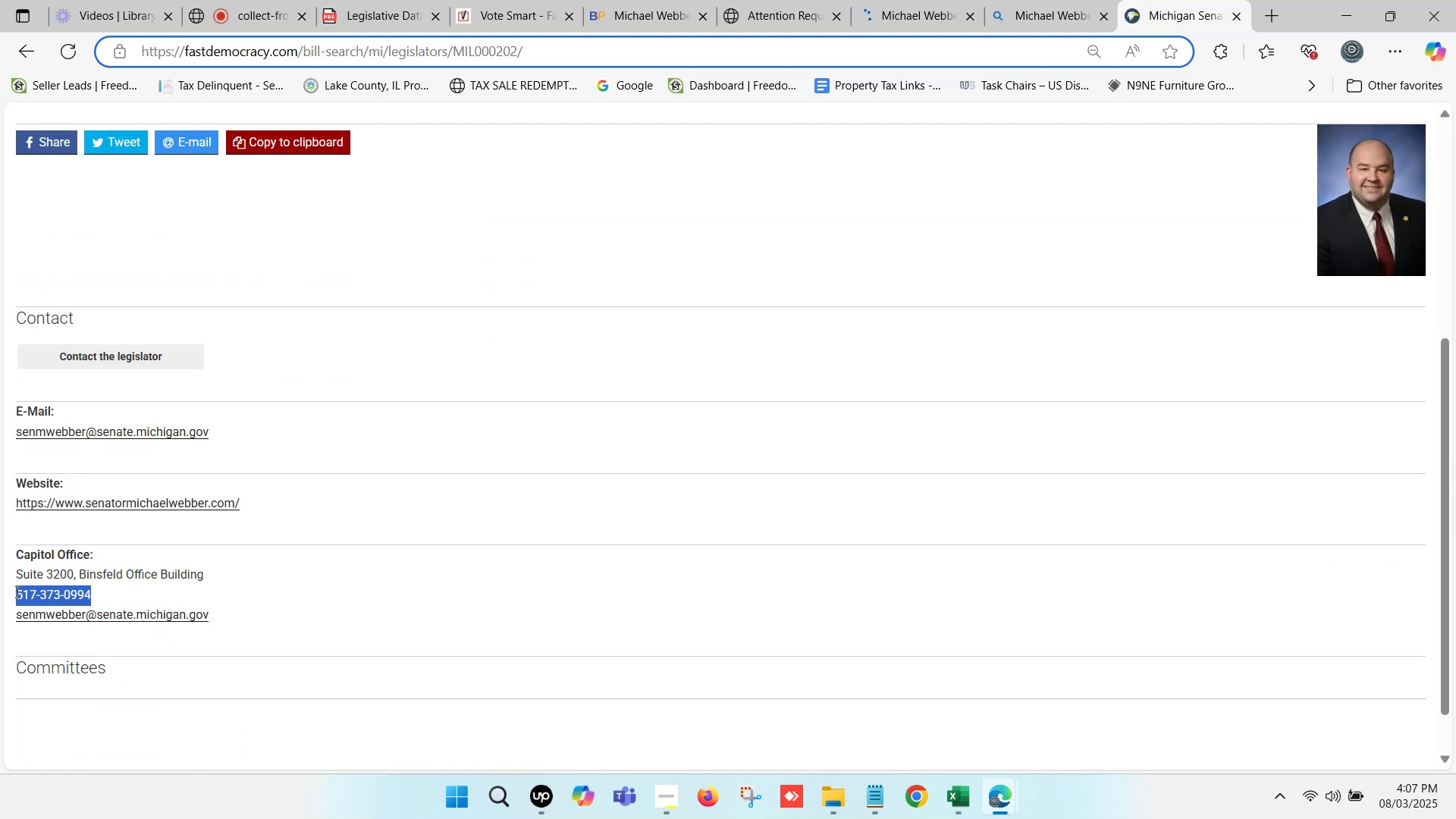 
key(Control+ControlLeft)
 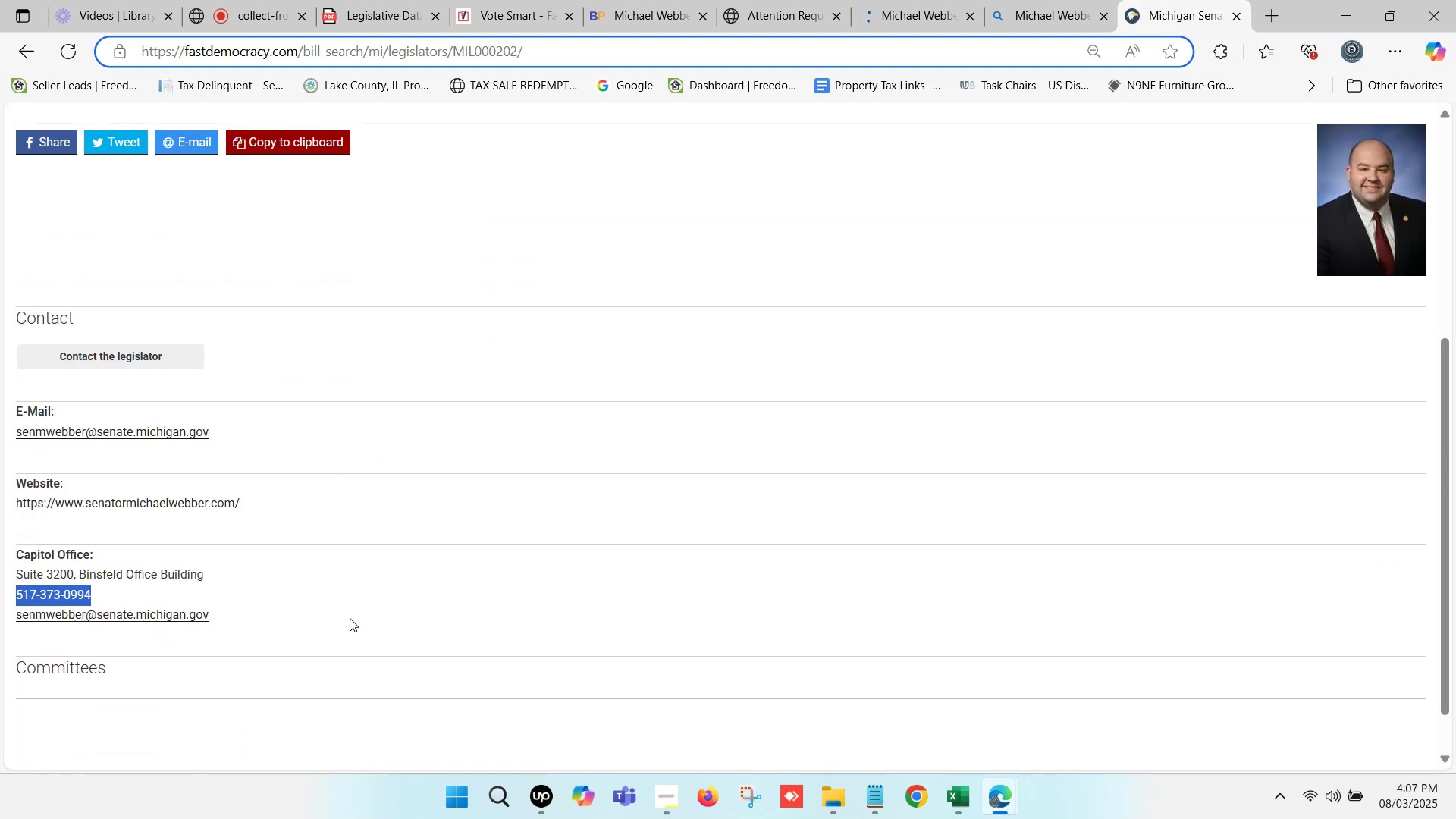 
key(Control+C)
 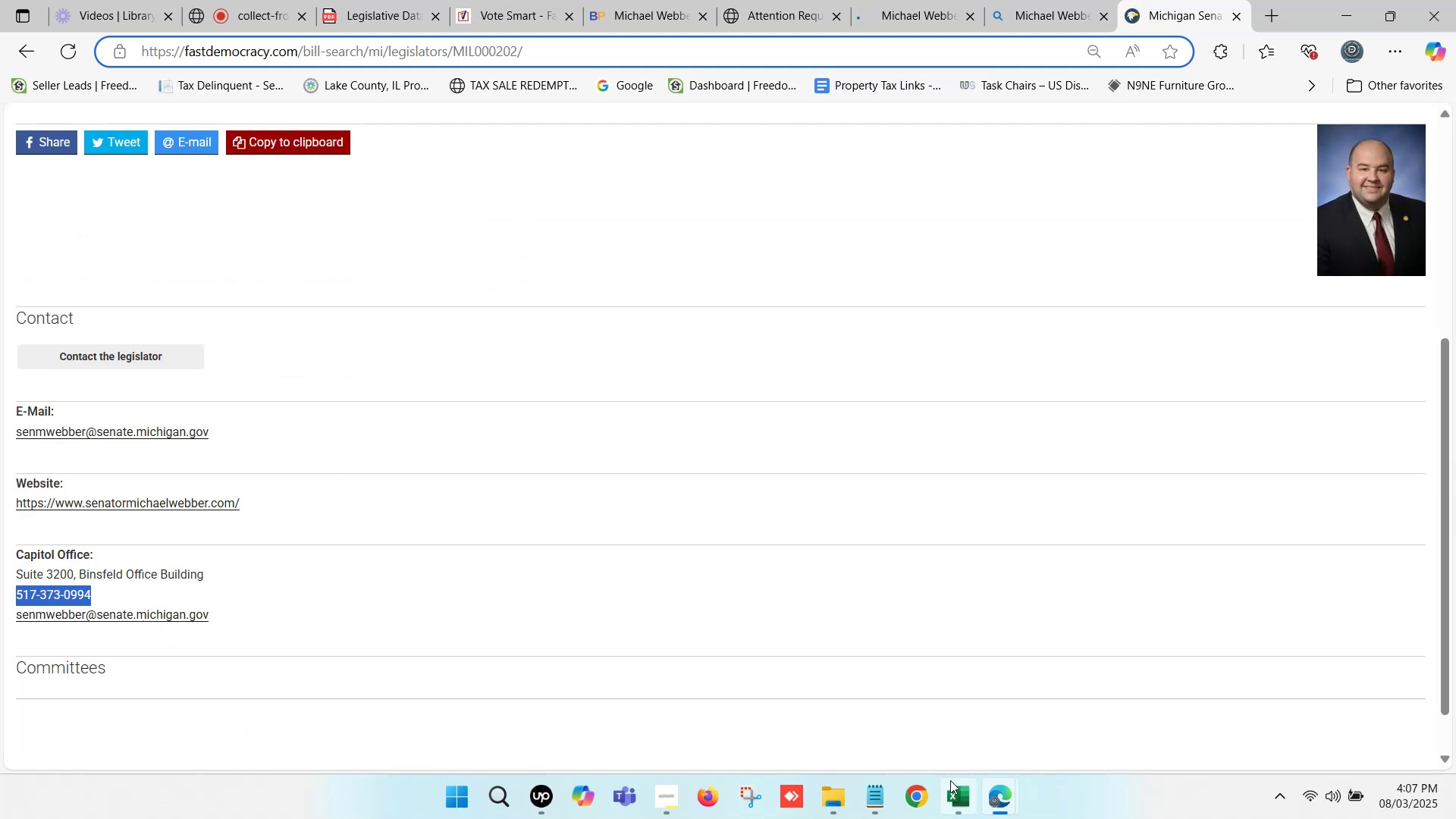 
left_click([952, 786])
 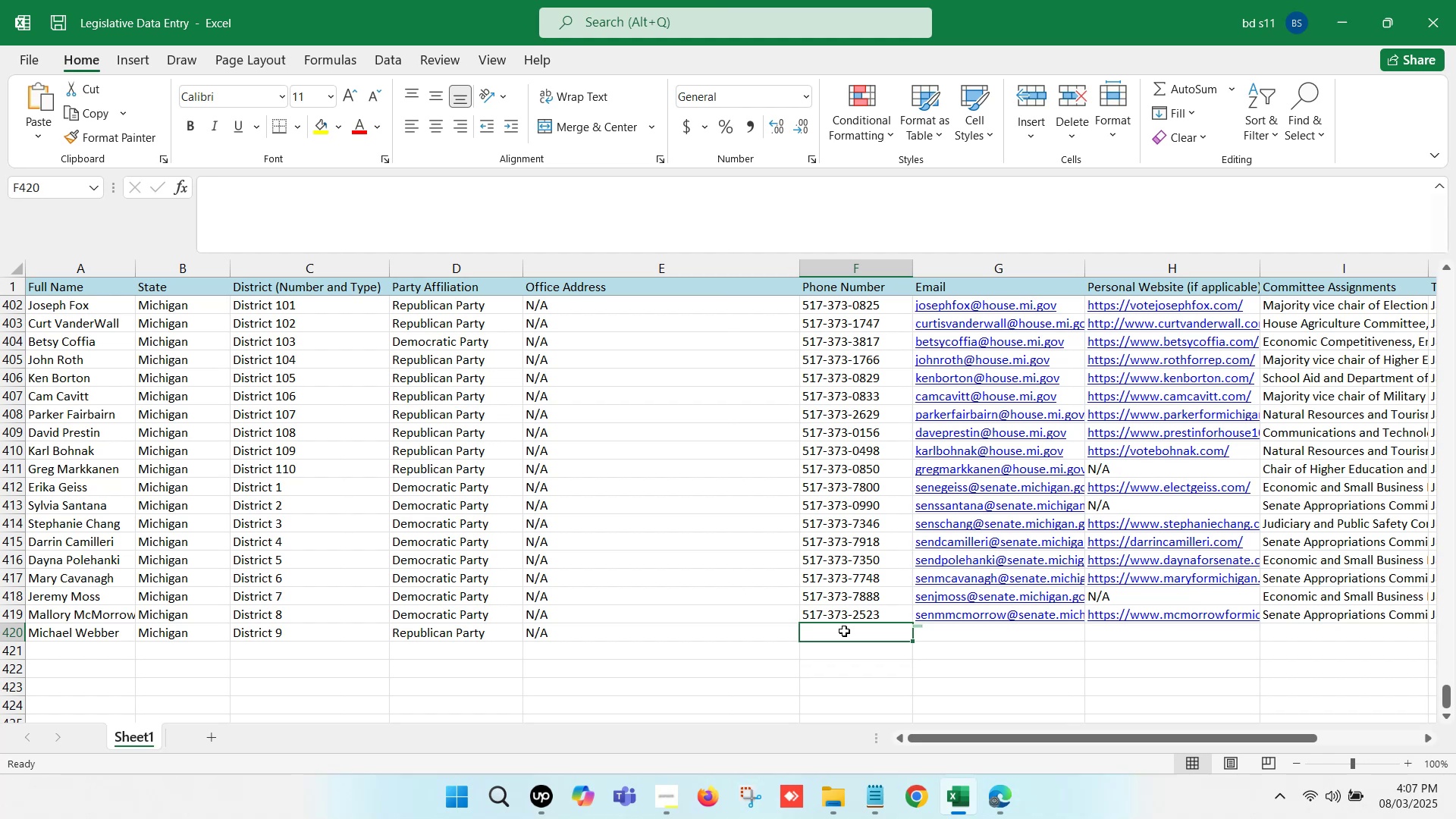 
left_click([844, 631])
 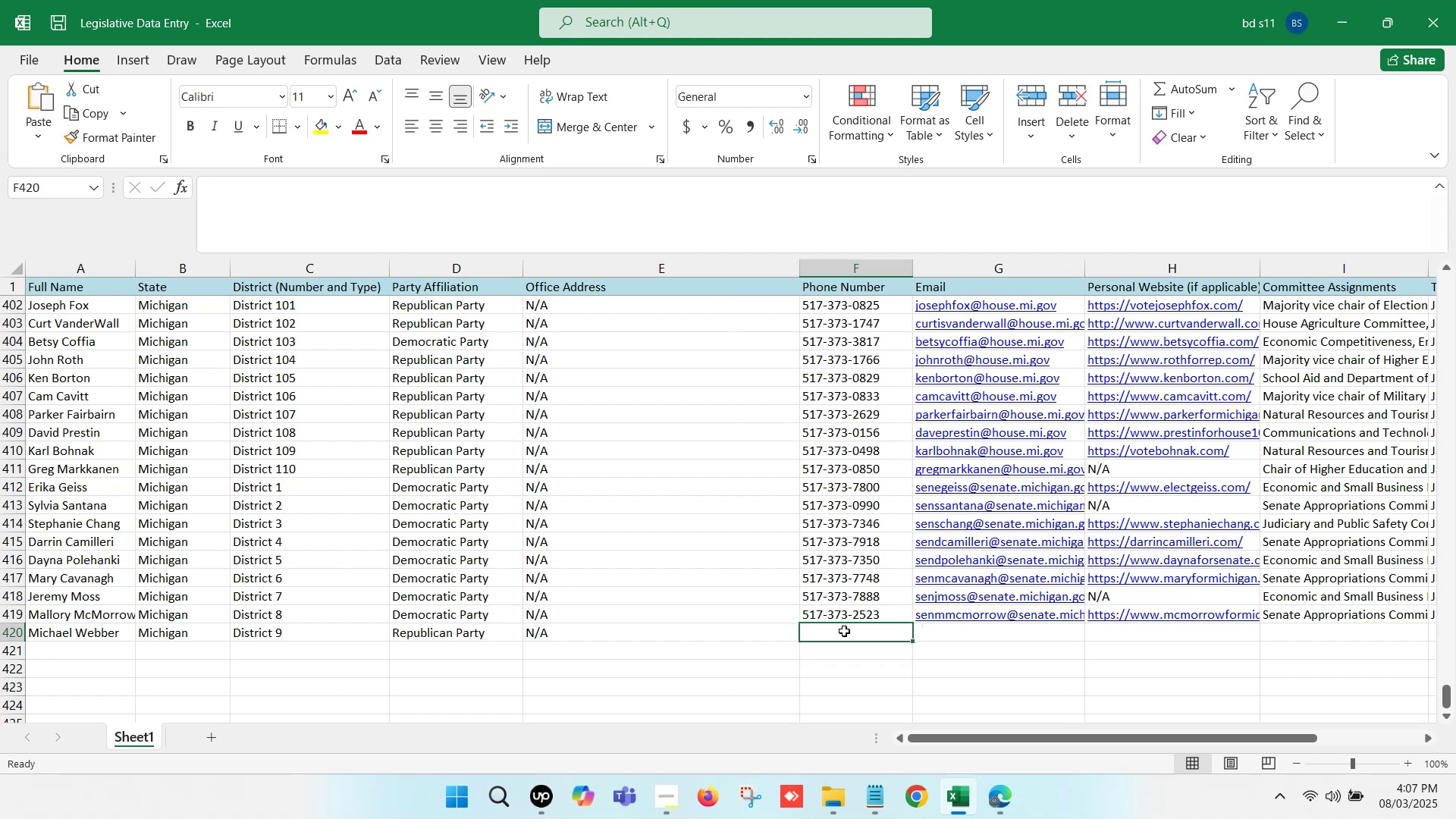 
double_click([844, 631])
 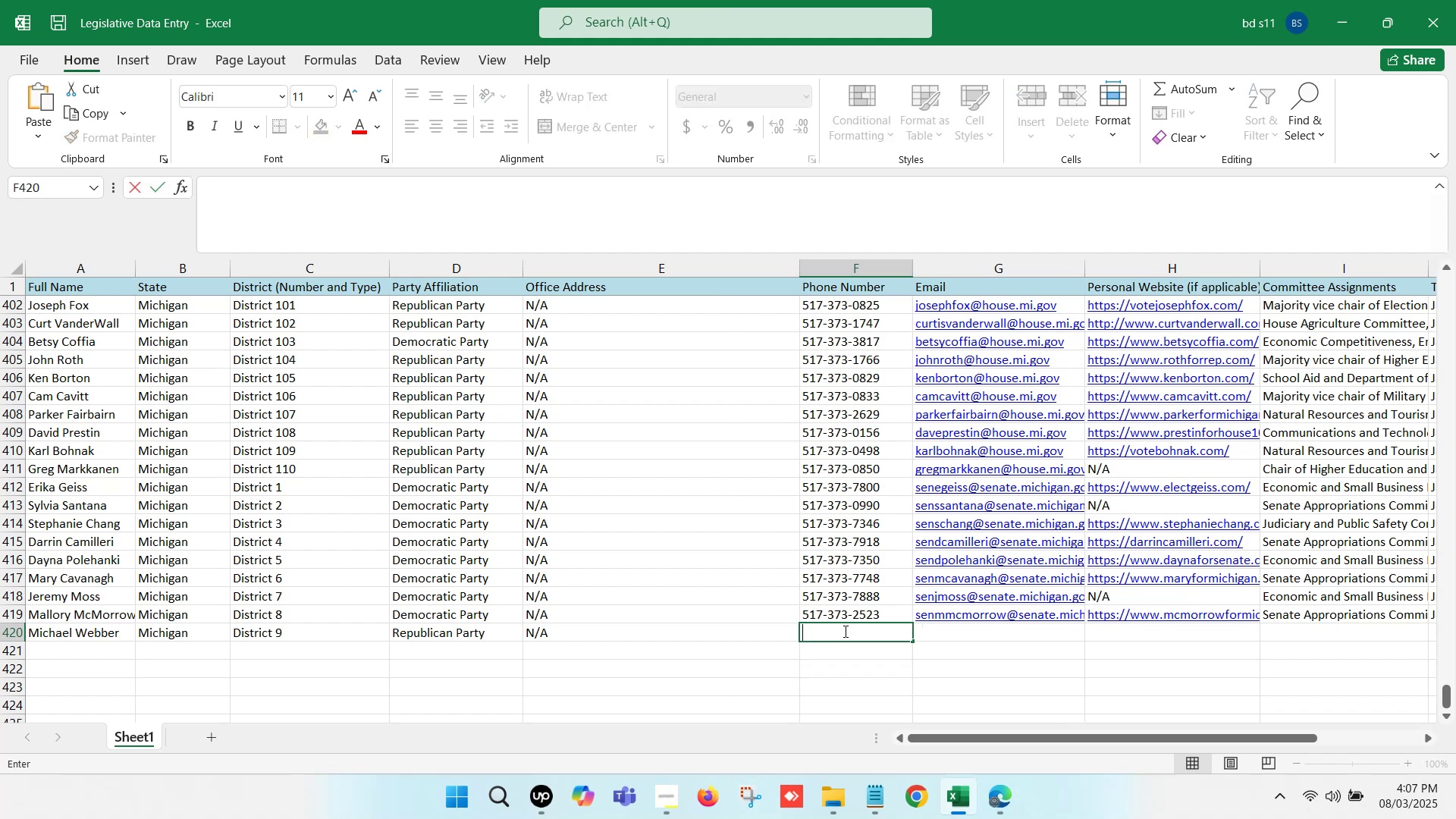 
key(Control+V)
 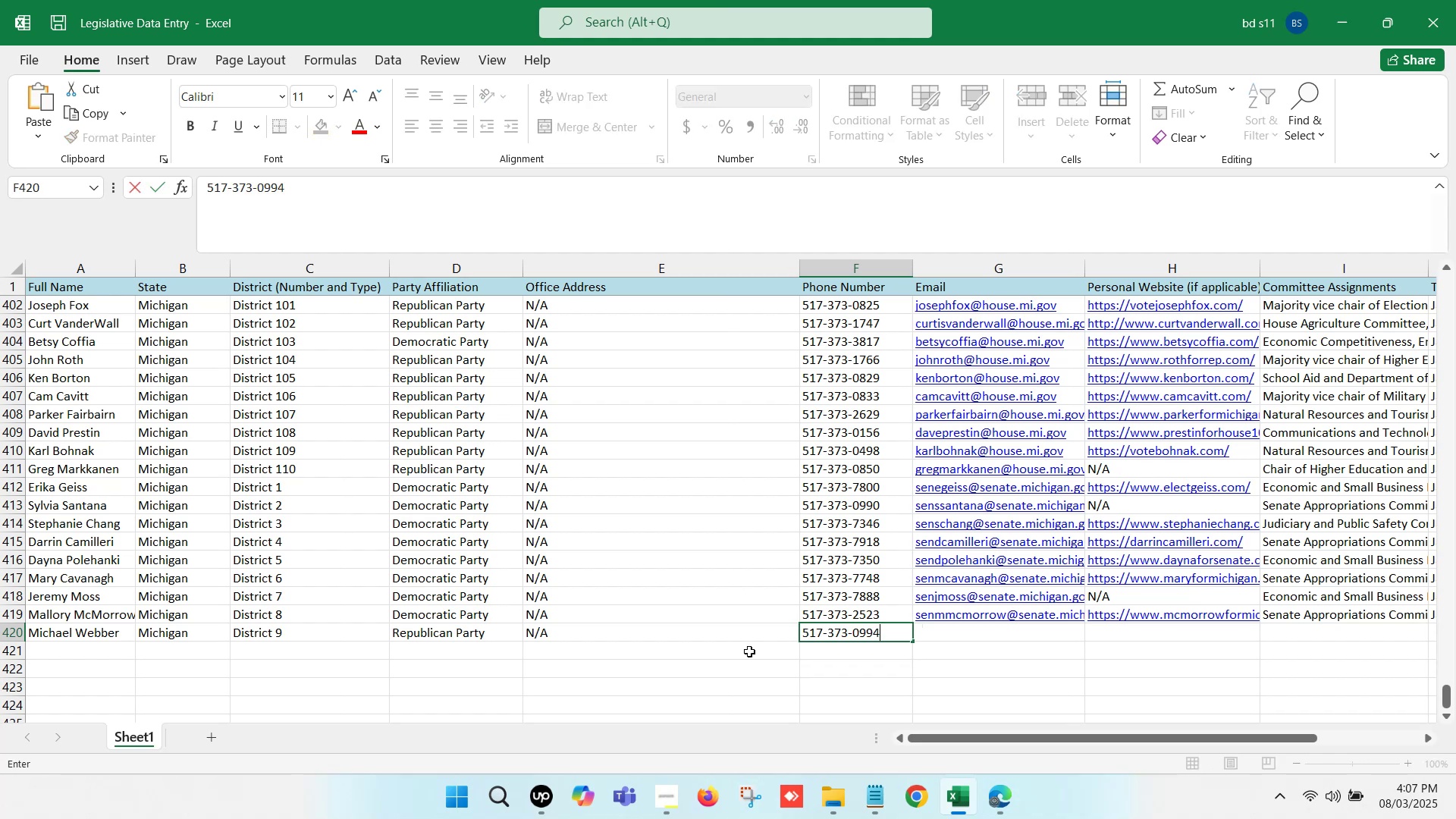 
left_click([736, 651])
 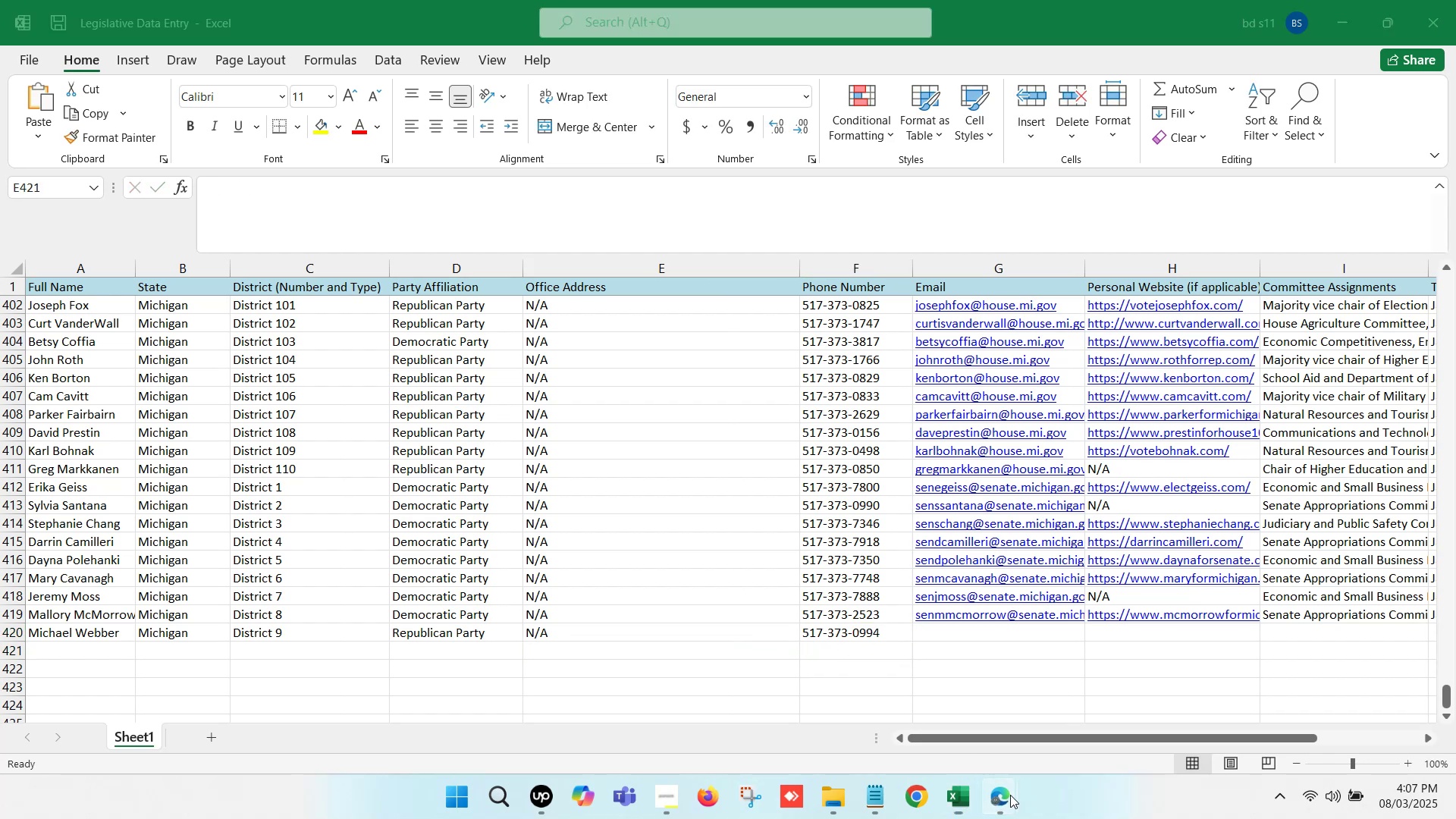 
left_click([861, 705])
 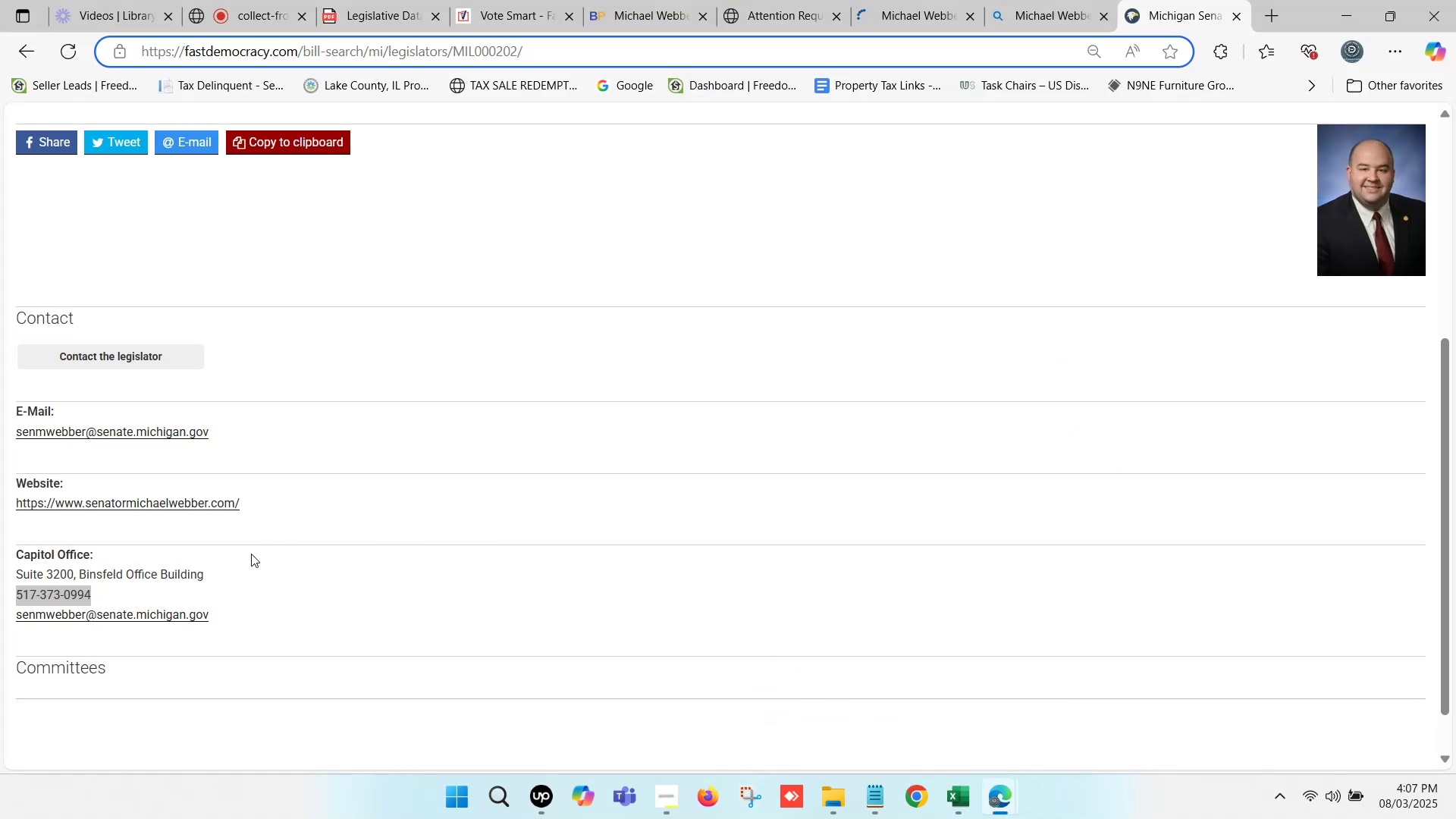 
left_click_drag(start_coordinate=[232, 611], to_coordinate=[14, 615])
 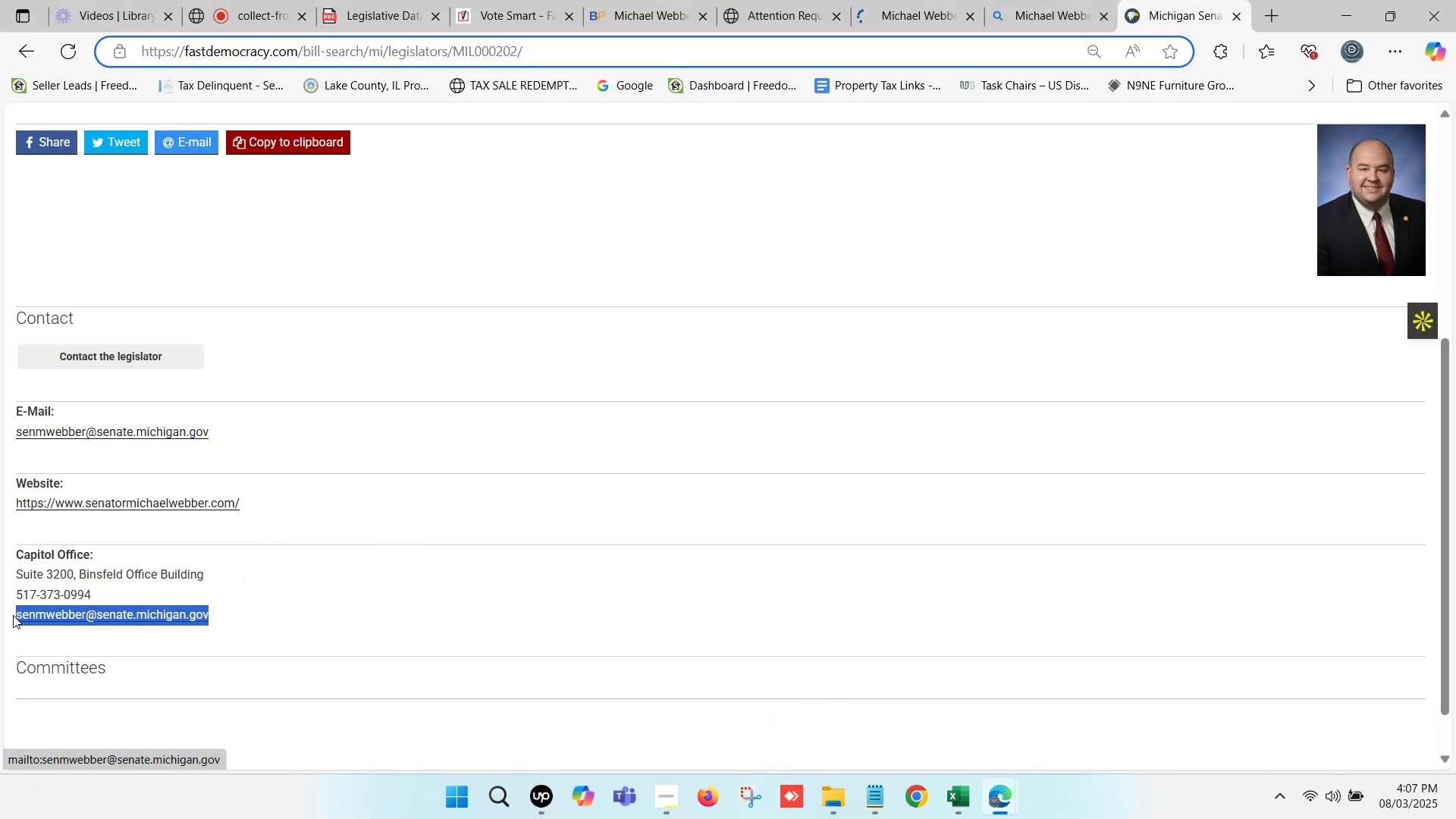 
key(Control+ControlLeft)
 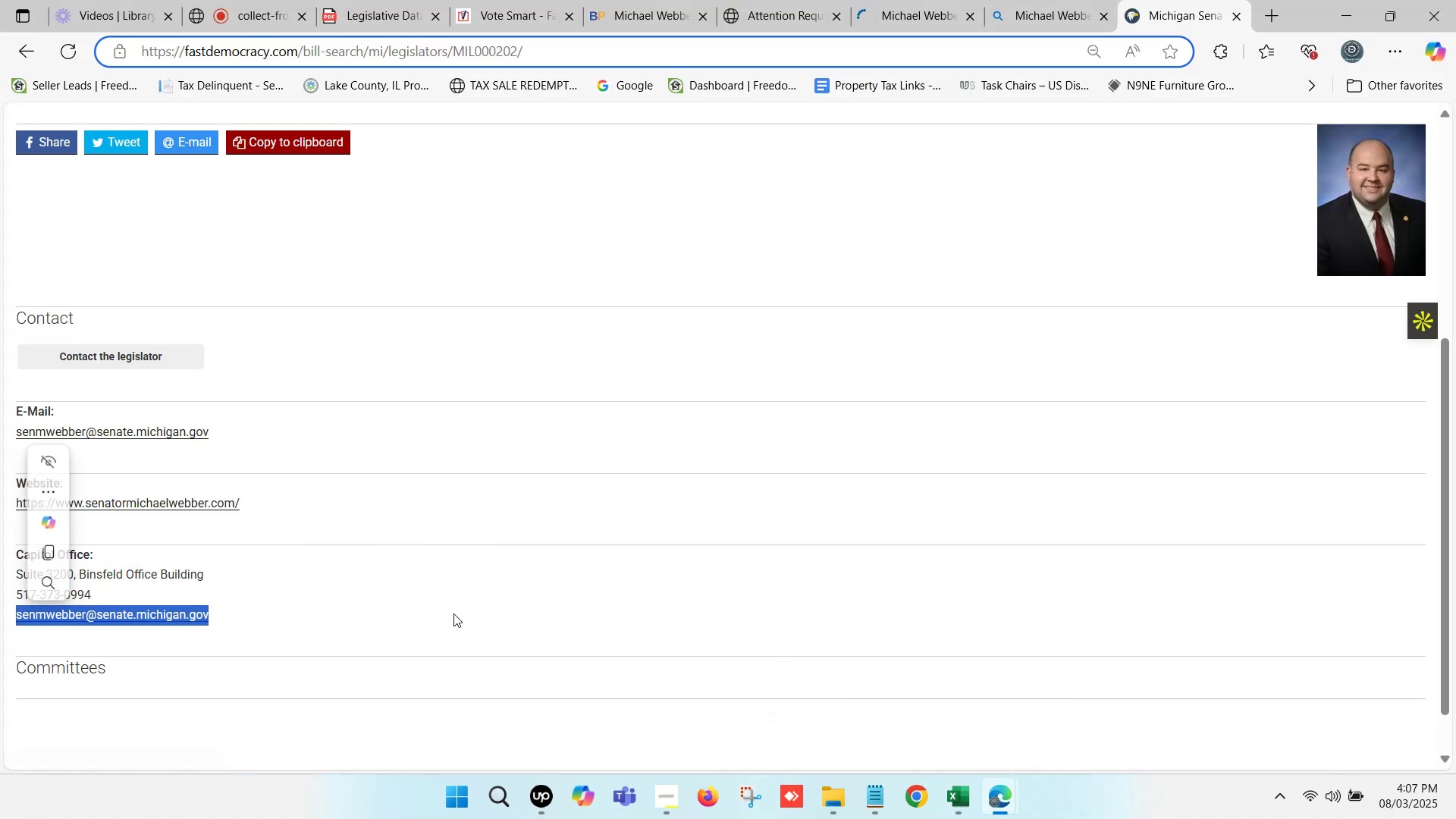 
key(Control+C)
 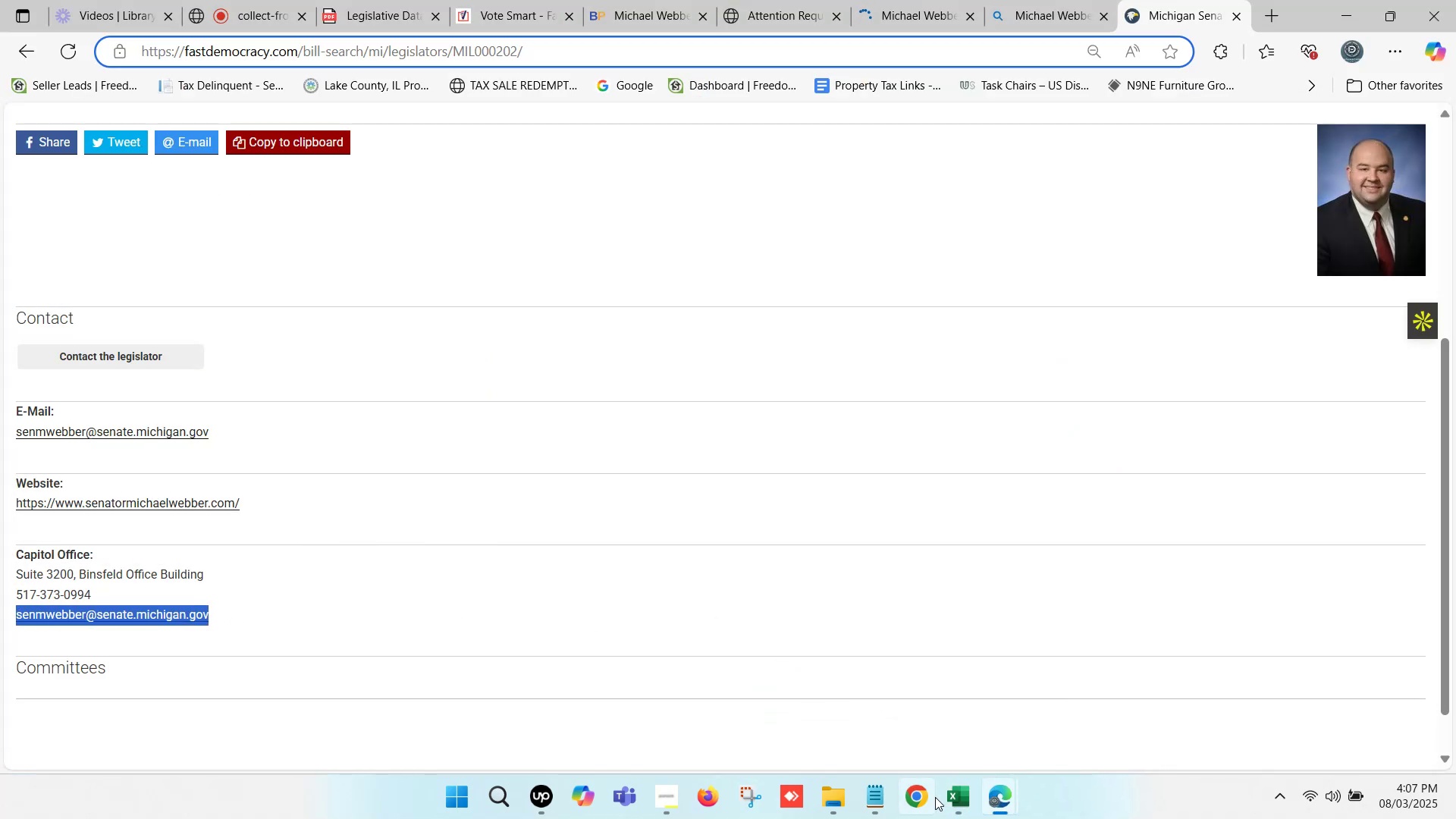 
left_click_drag(start_coordinate=[959, 795], to_coordinate=[959, 792])
 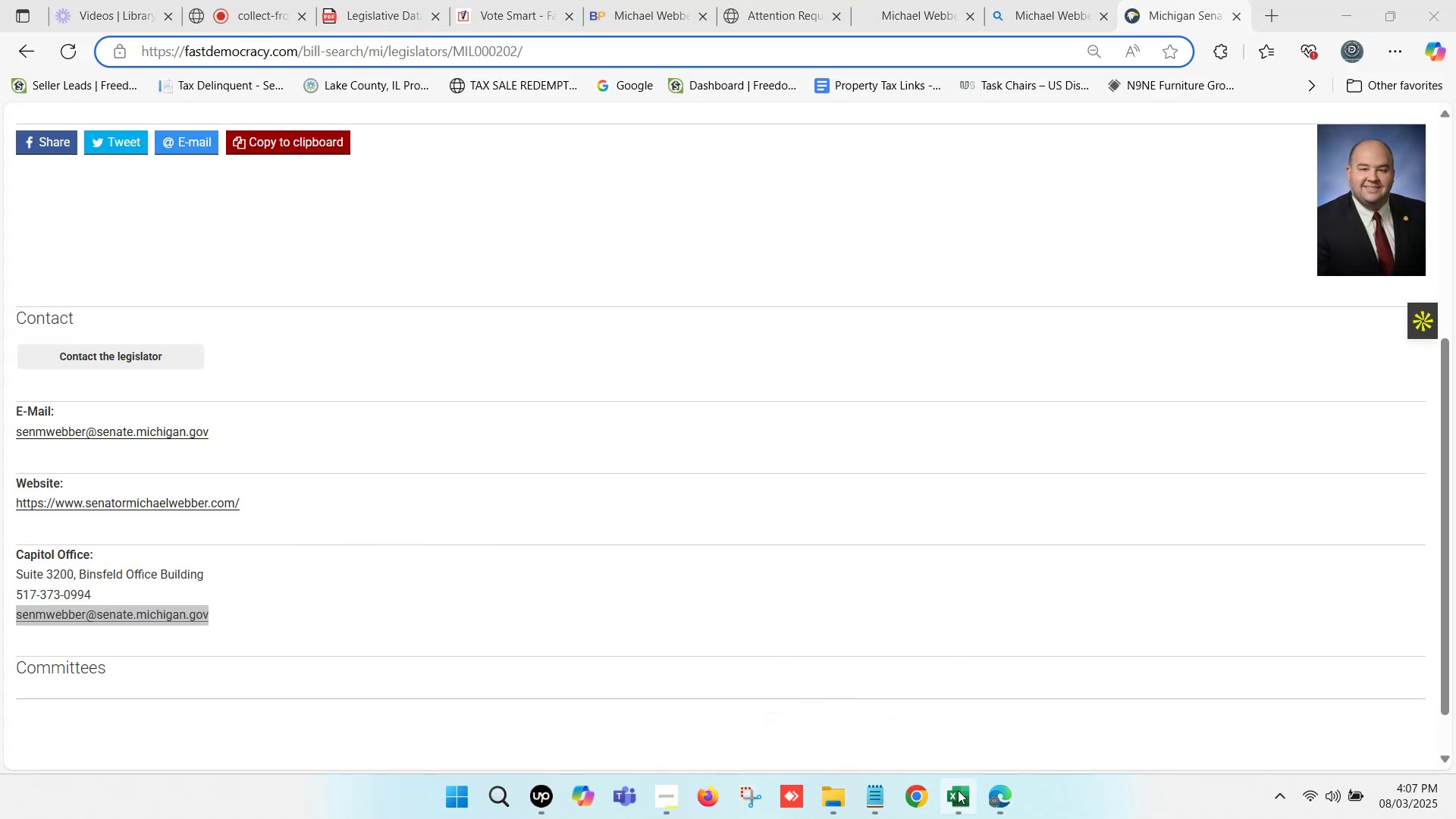 
left_click([961, 792])
 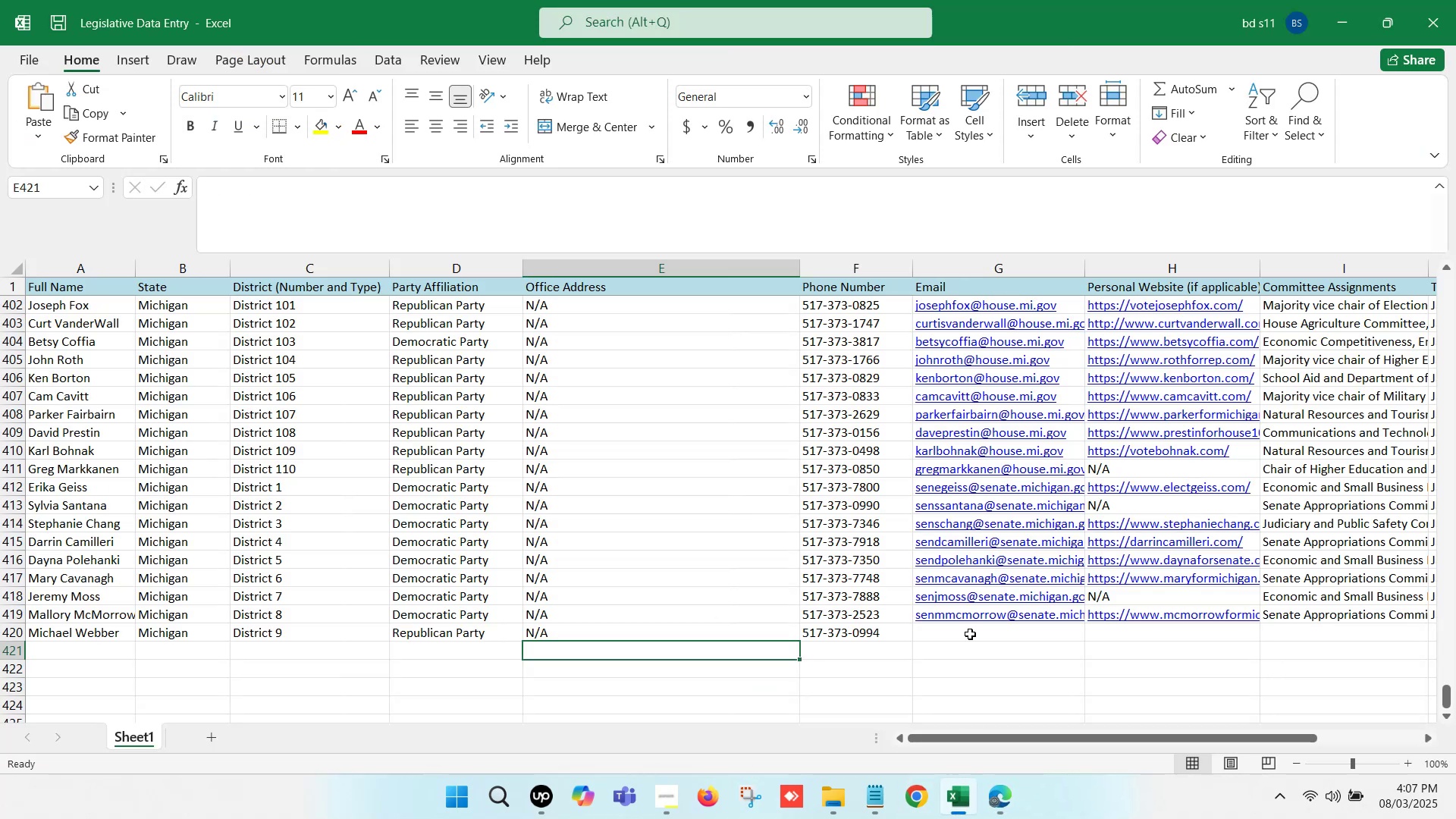 
double_click([970, 634])
 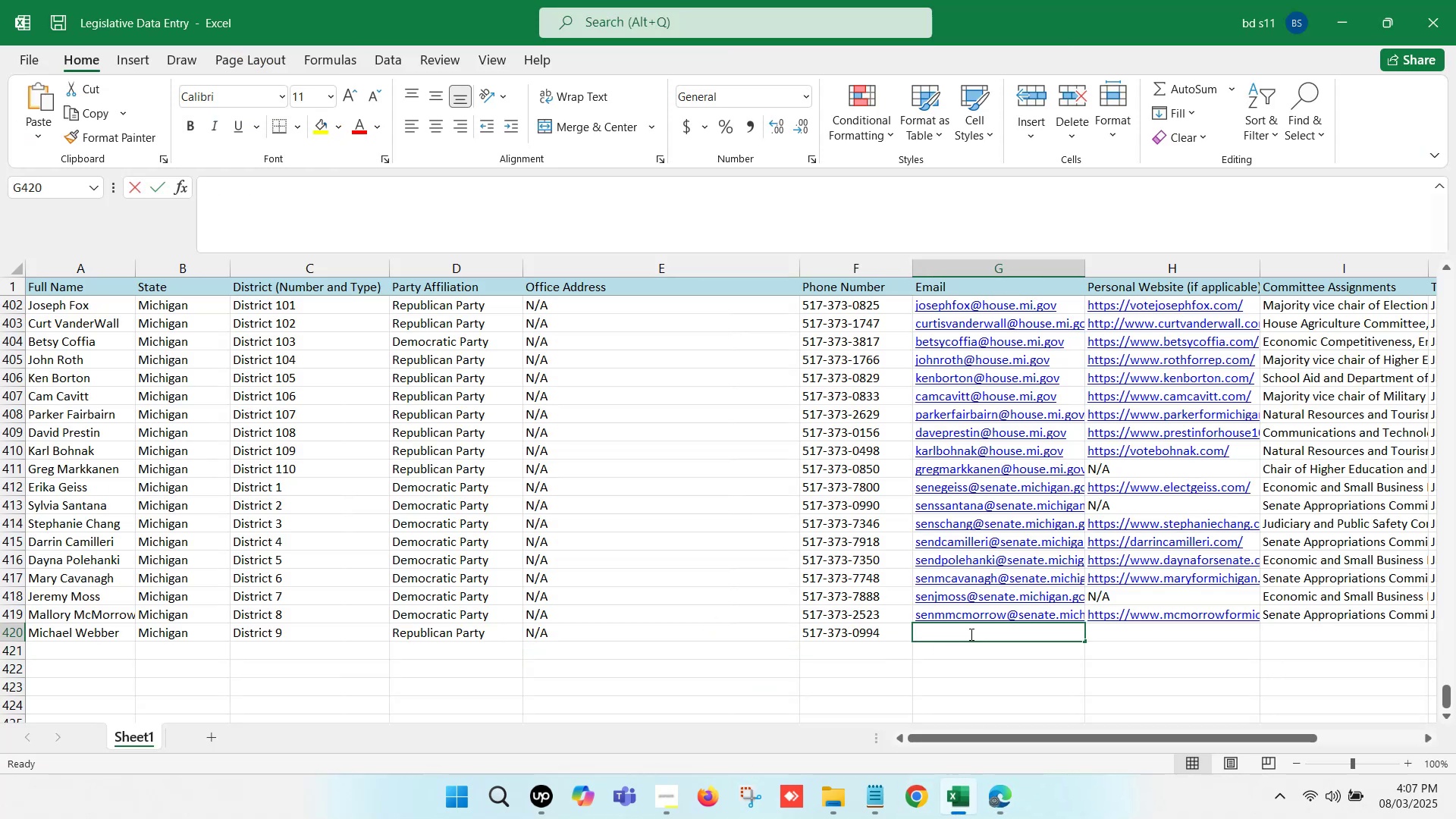 
key(Control+ControlLeft)
 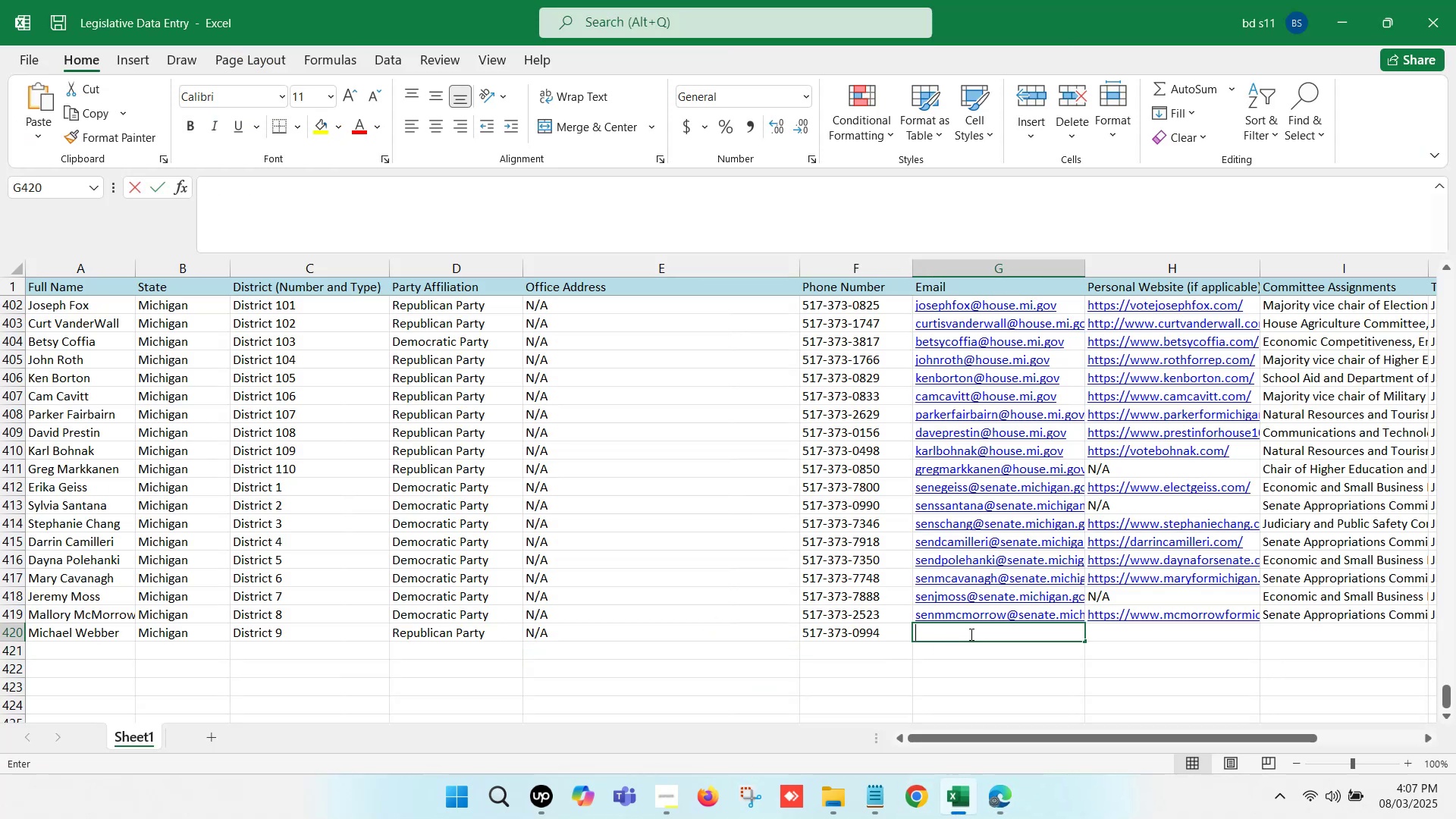 
key(Control+V)
 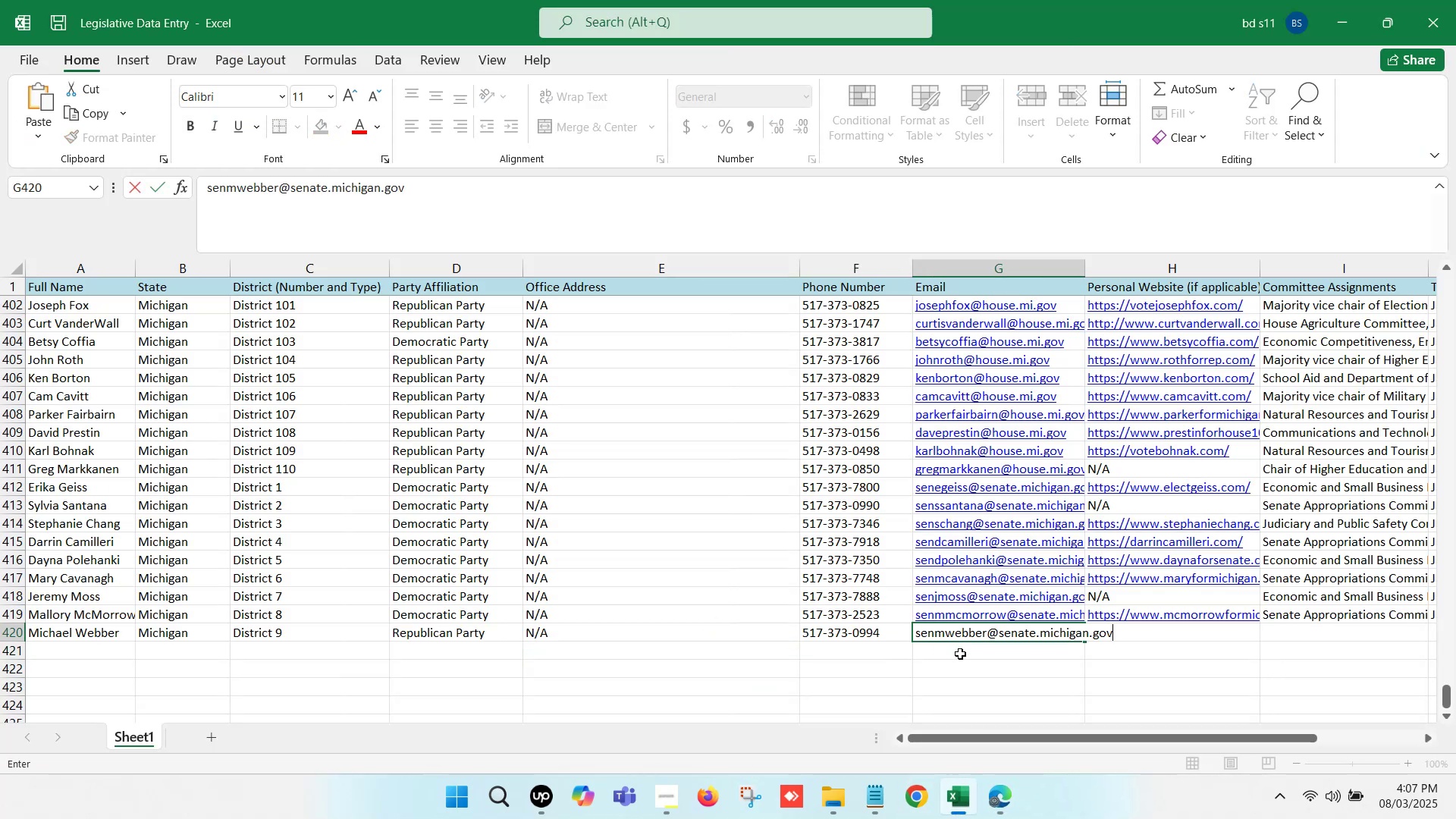 
left_click([960, 654])
 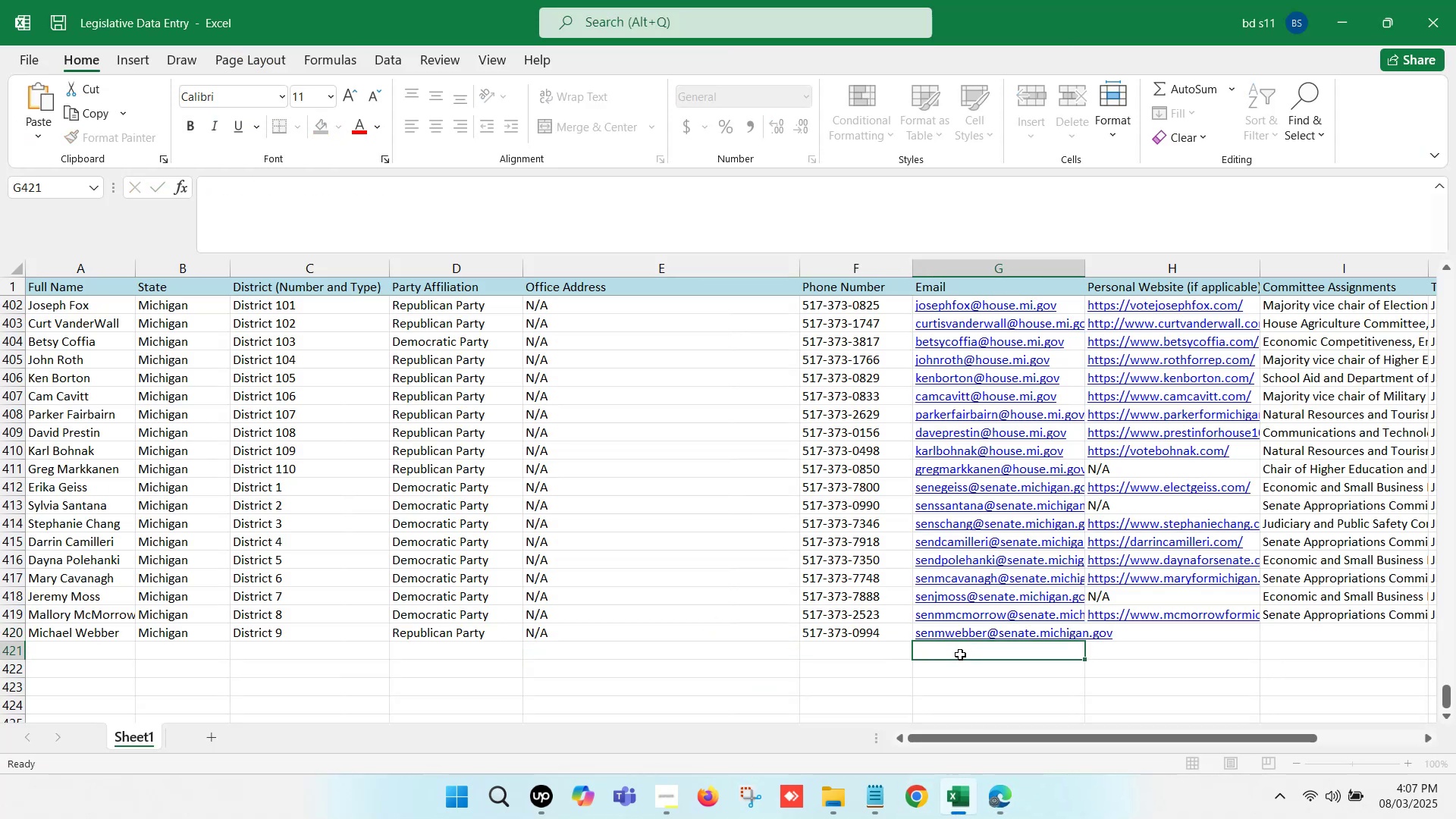 
key(Control+S)
 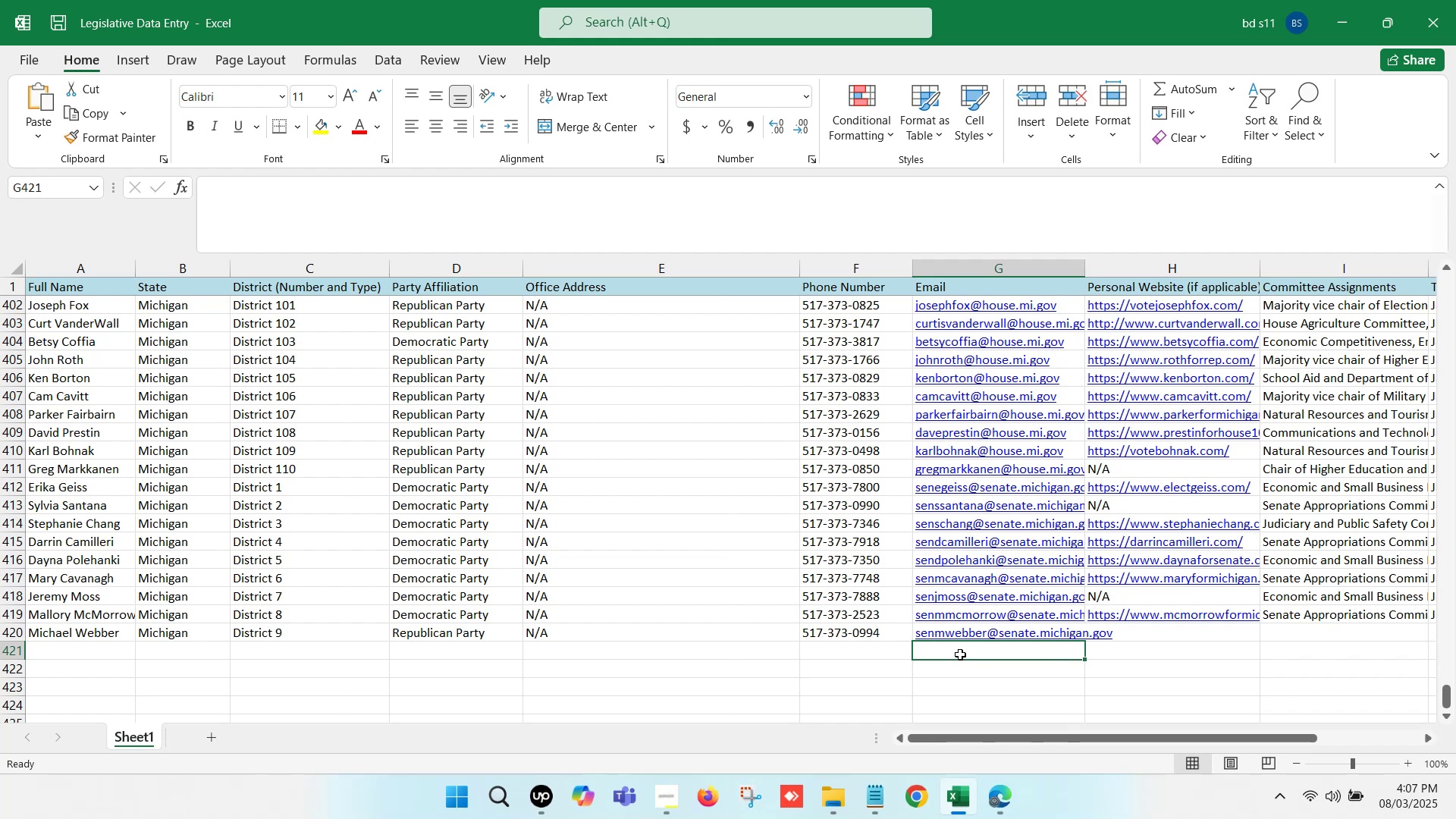 
key(ArrowRight)
 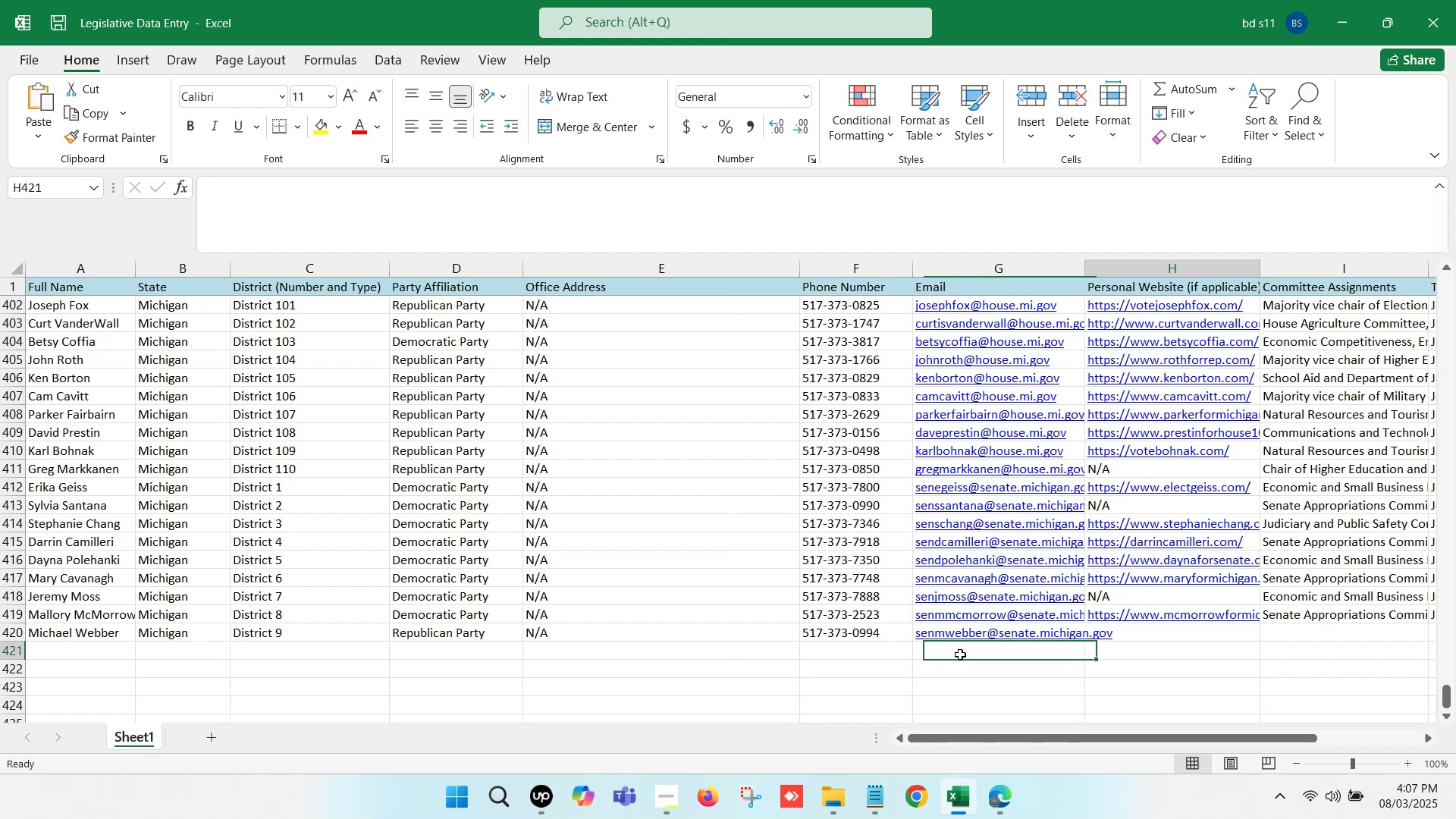 
key(ArrowRight)
 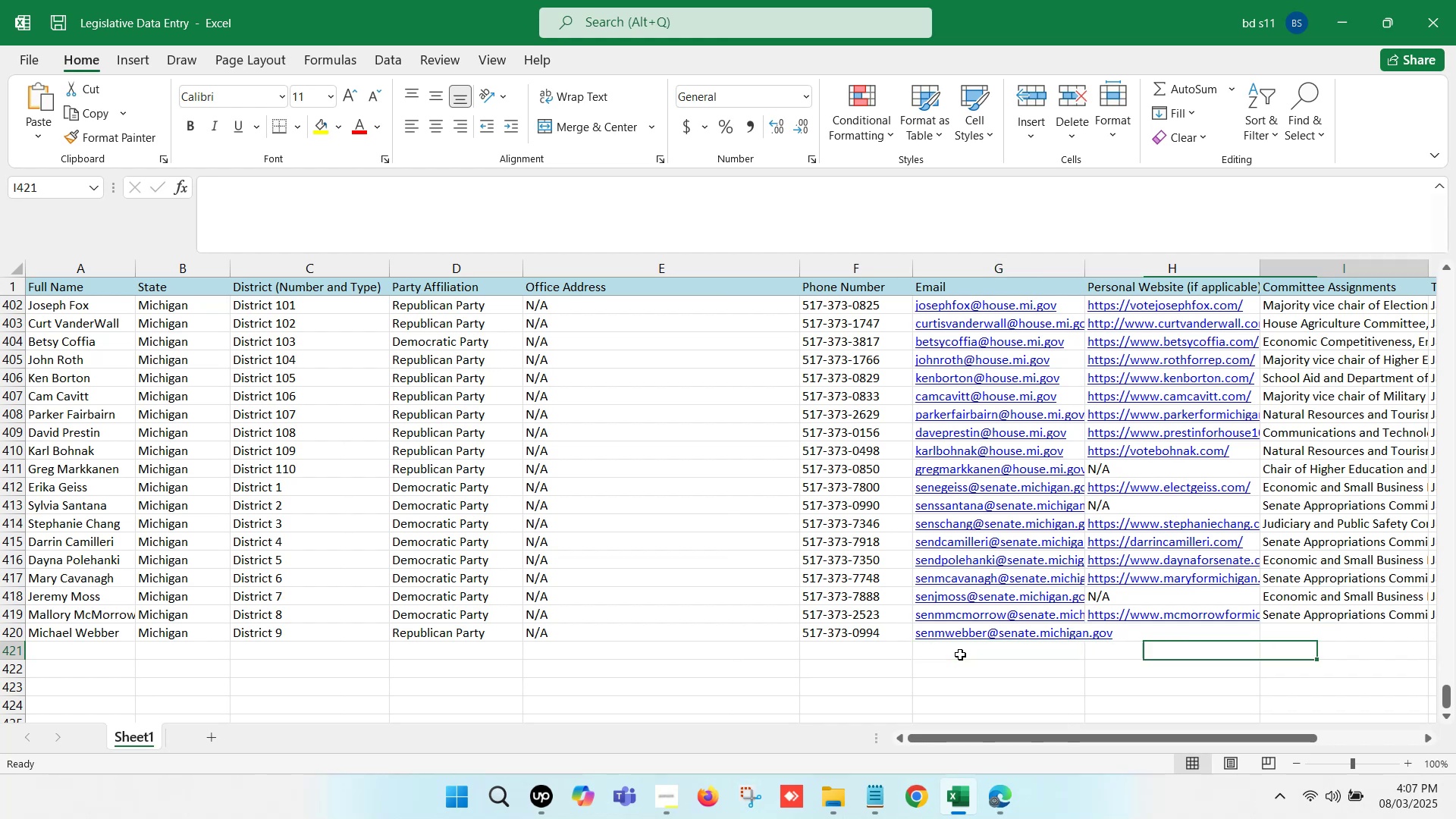 
key(ArrowRight)
 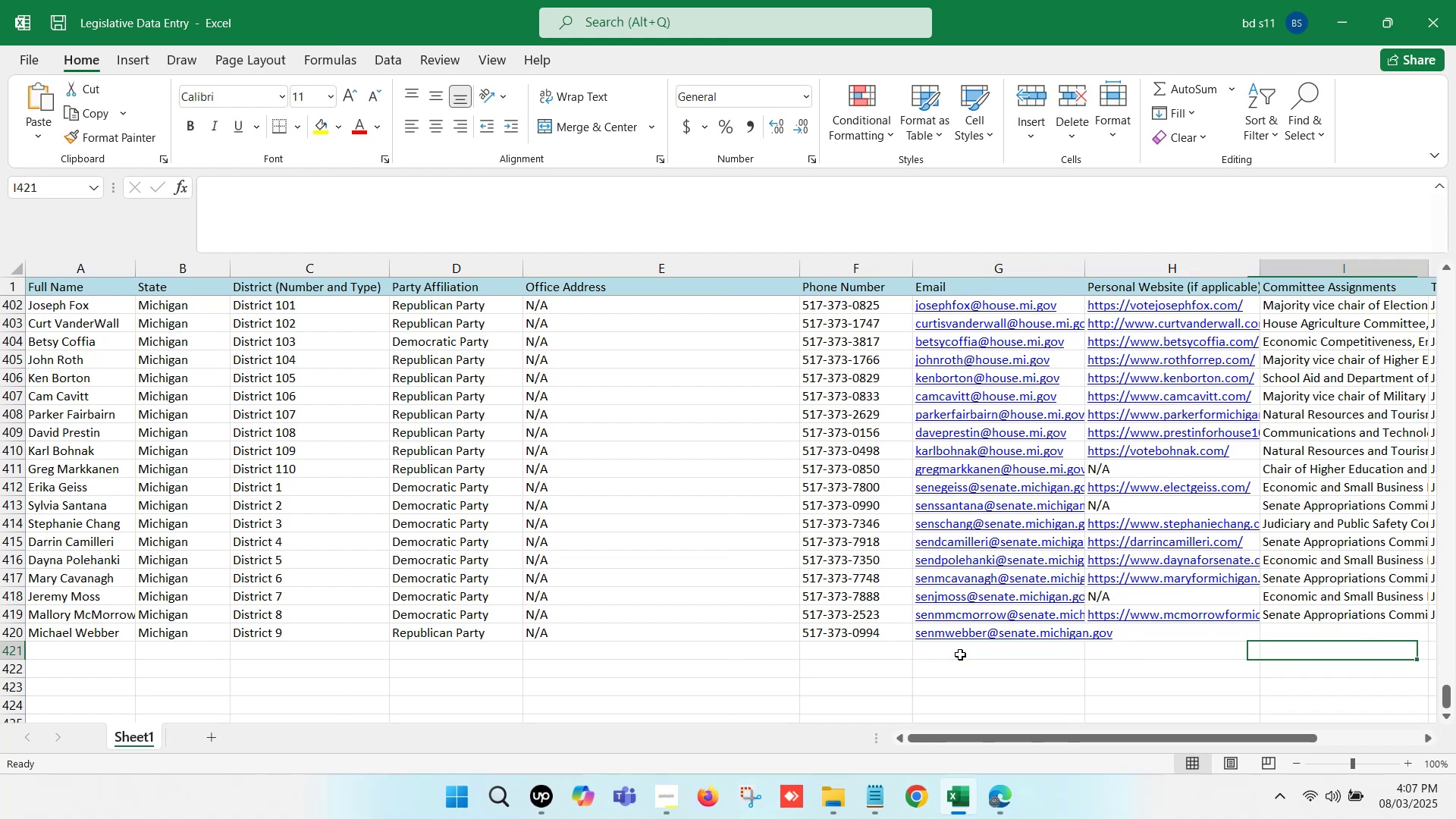 
key(ArrowRight)
 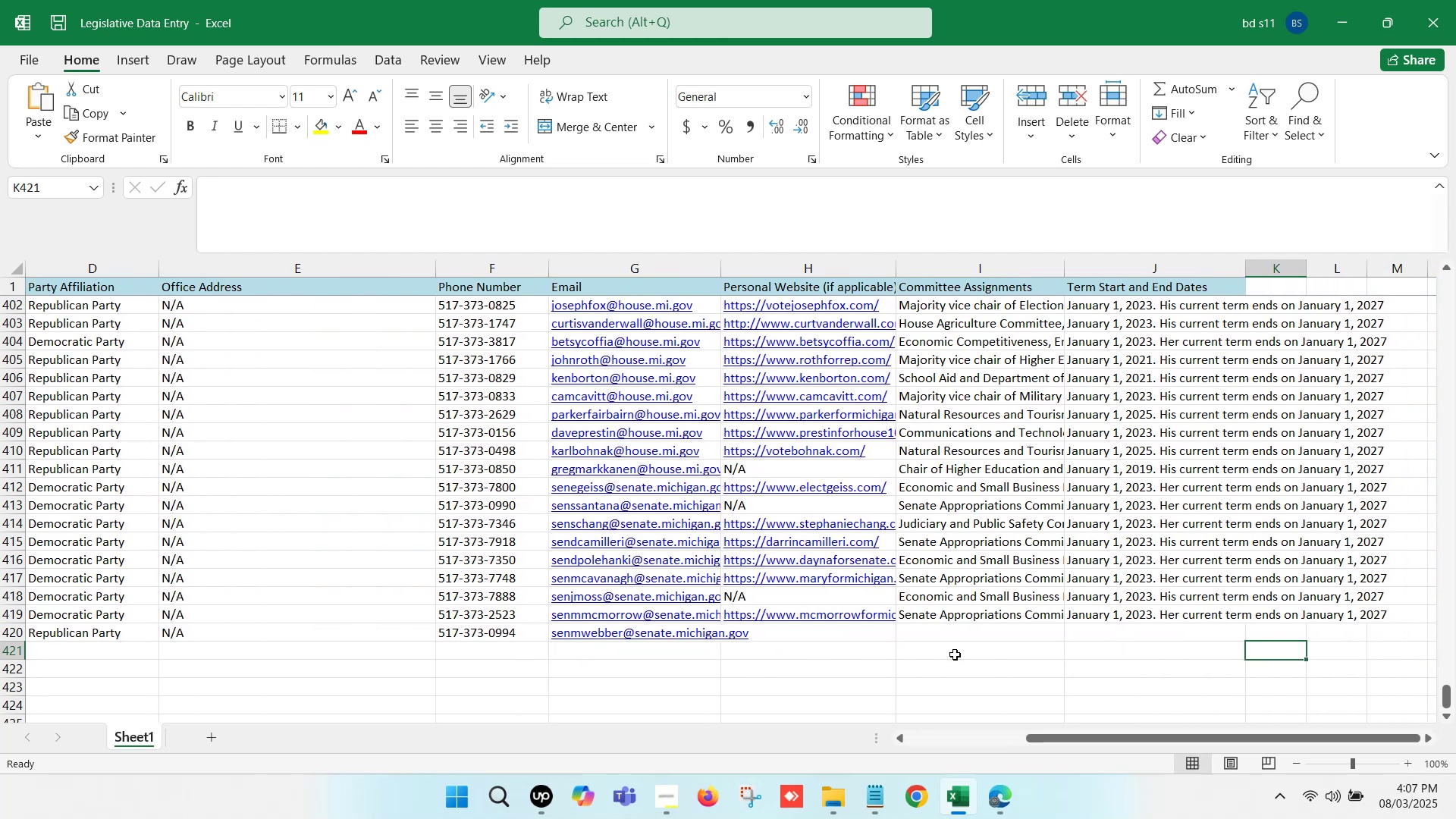 
left_click([858, 639])
 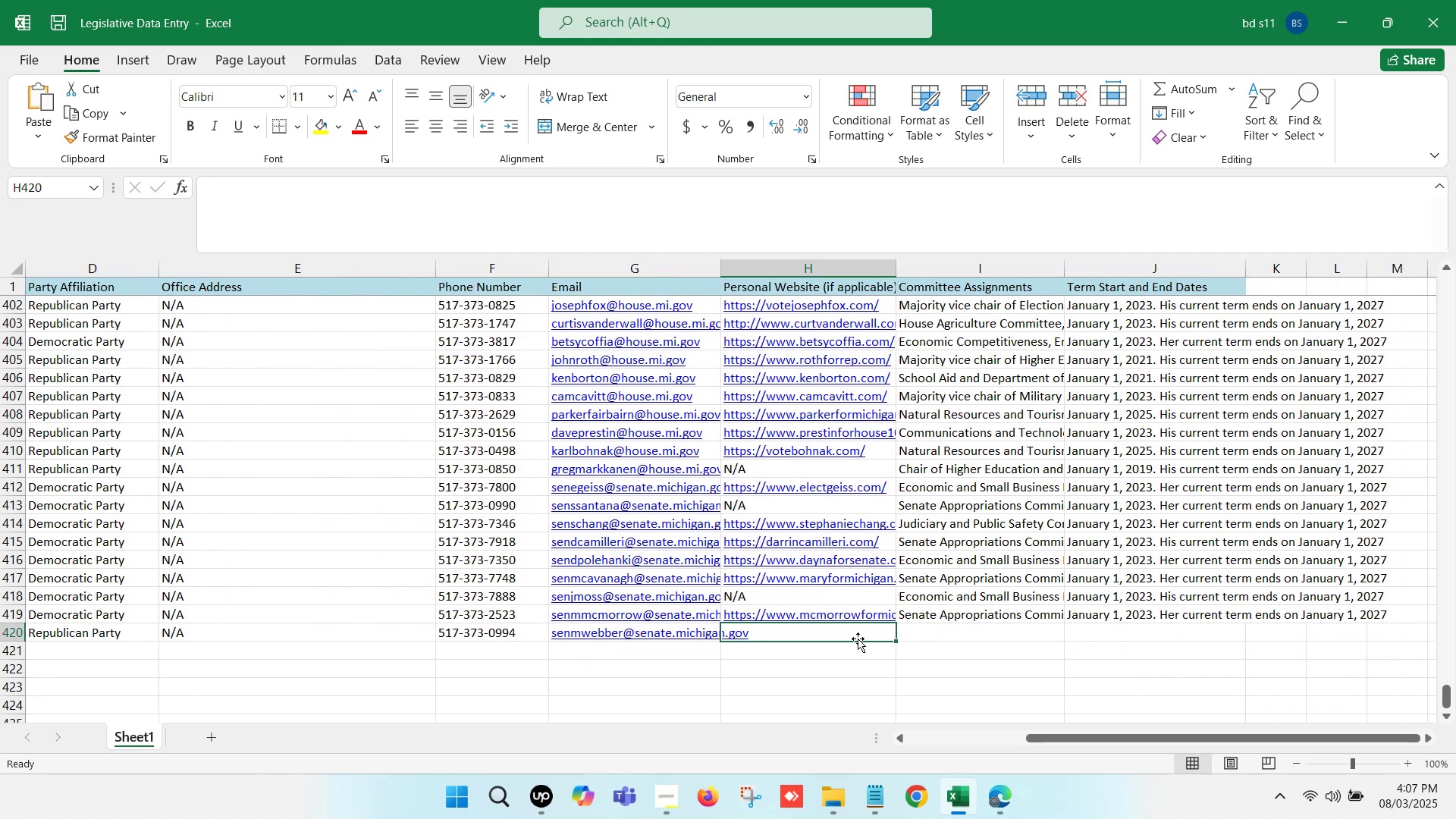 
wait(5.51)
 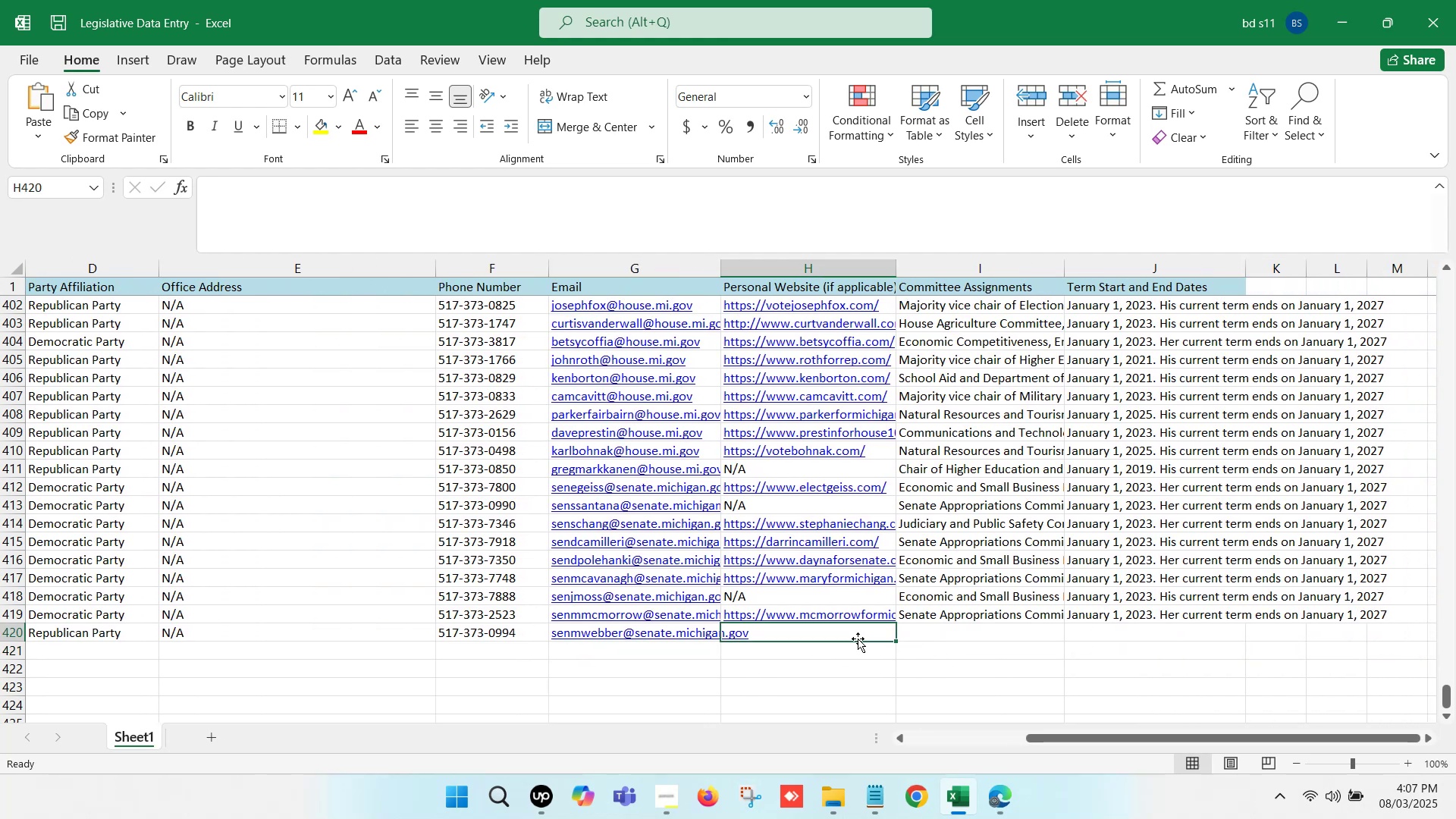 
left_click([994, 801])
 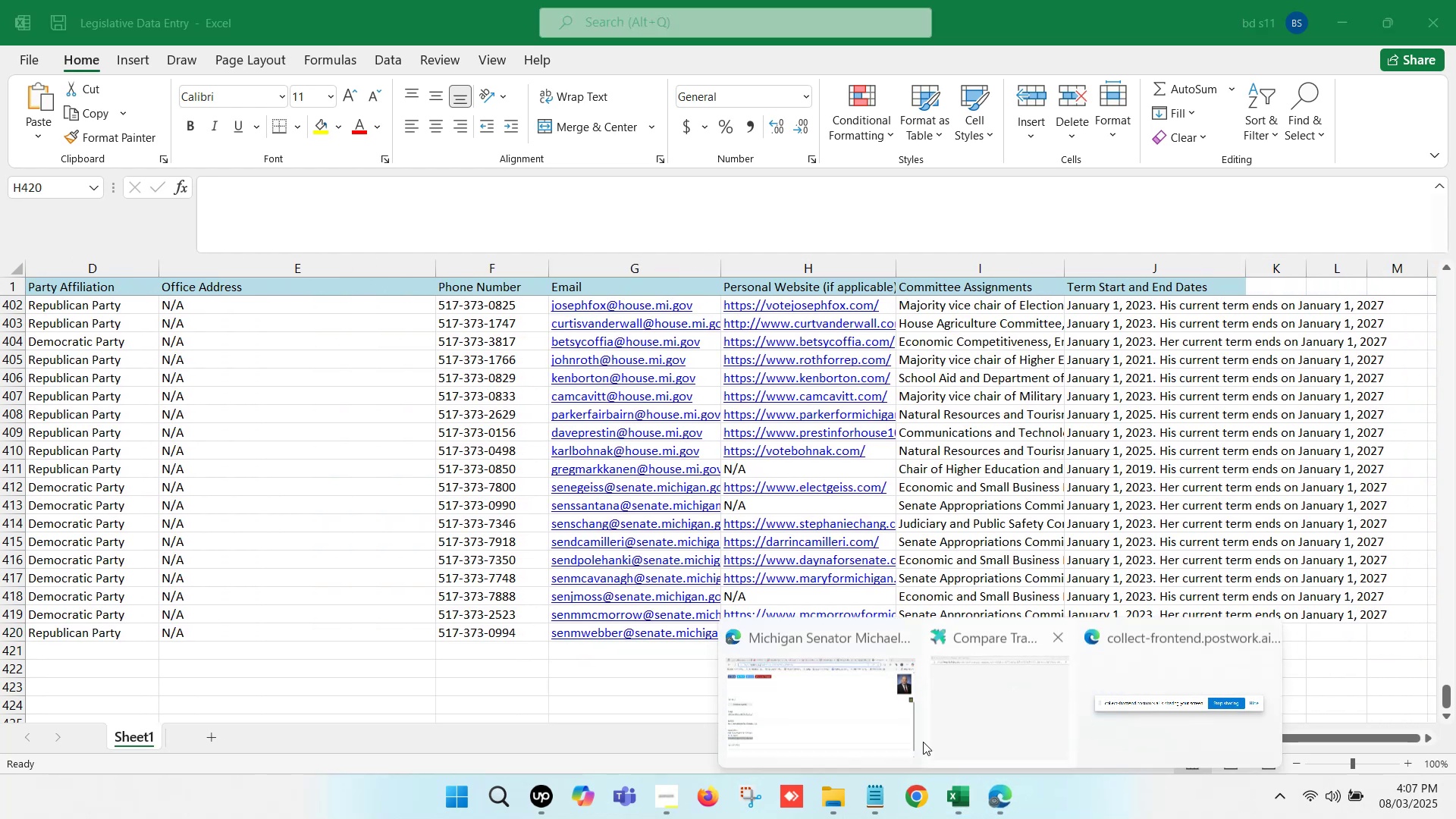 
left_click([830, 712])
 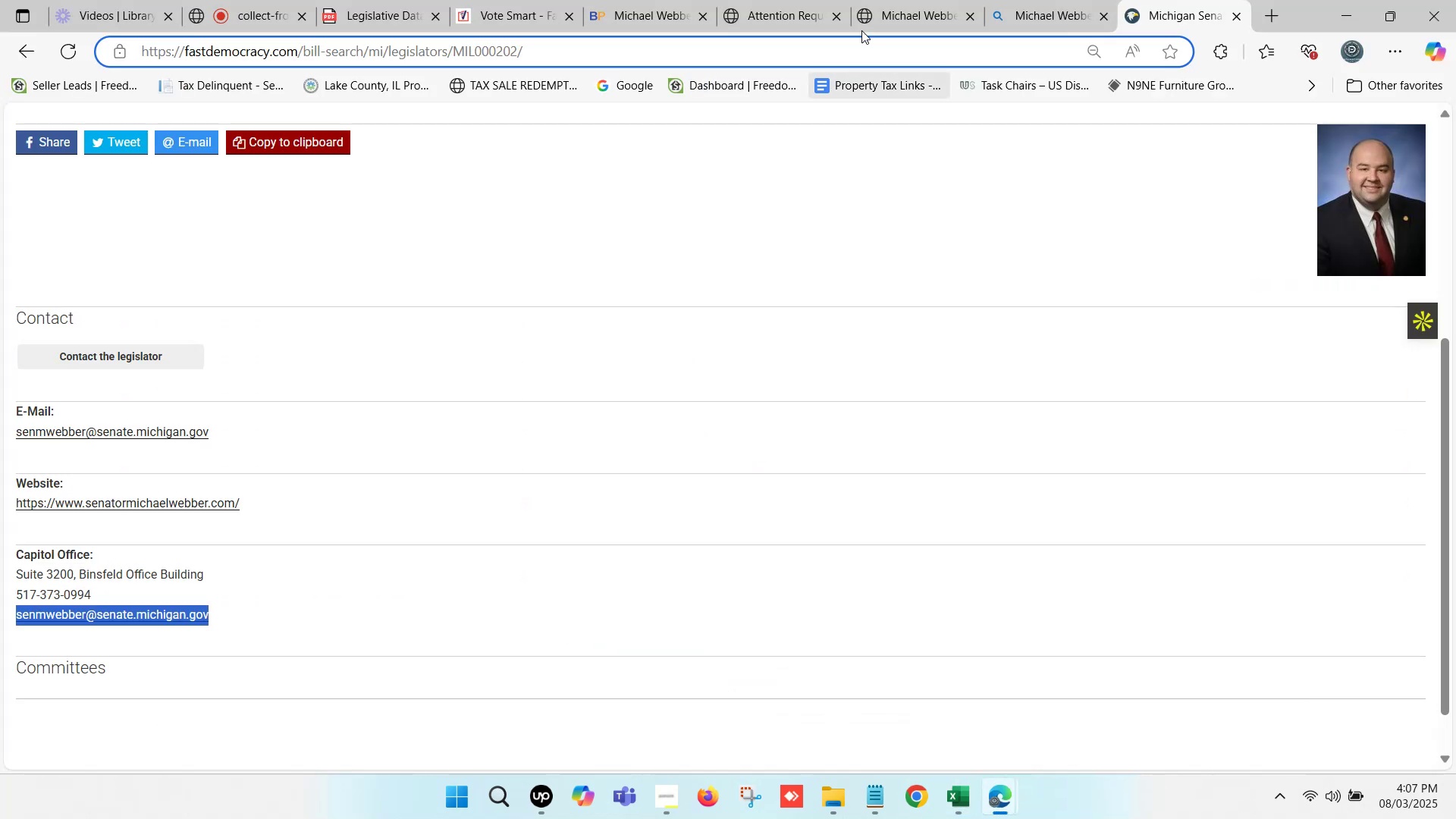 
left_click([893, 0])
 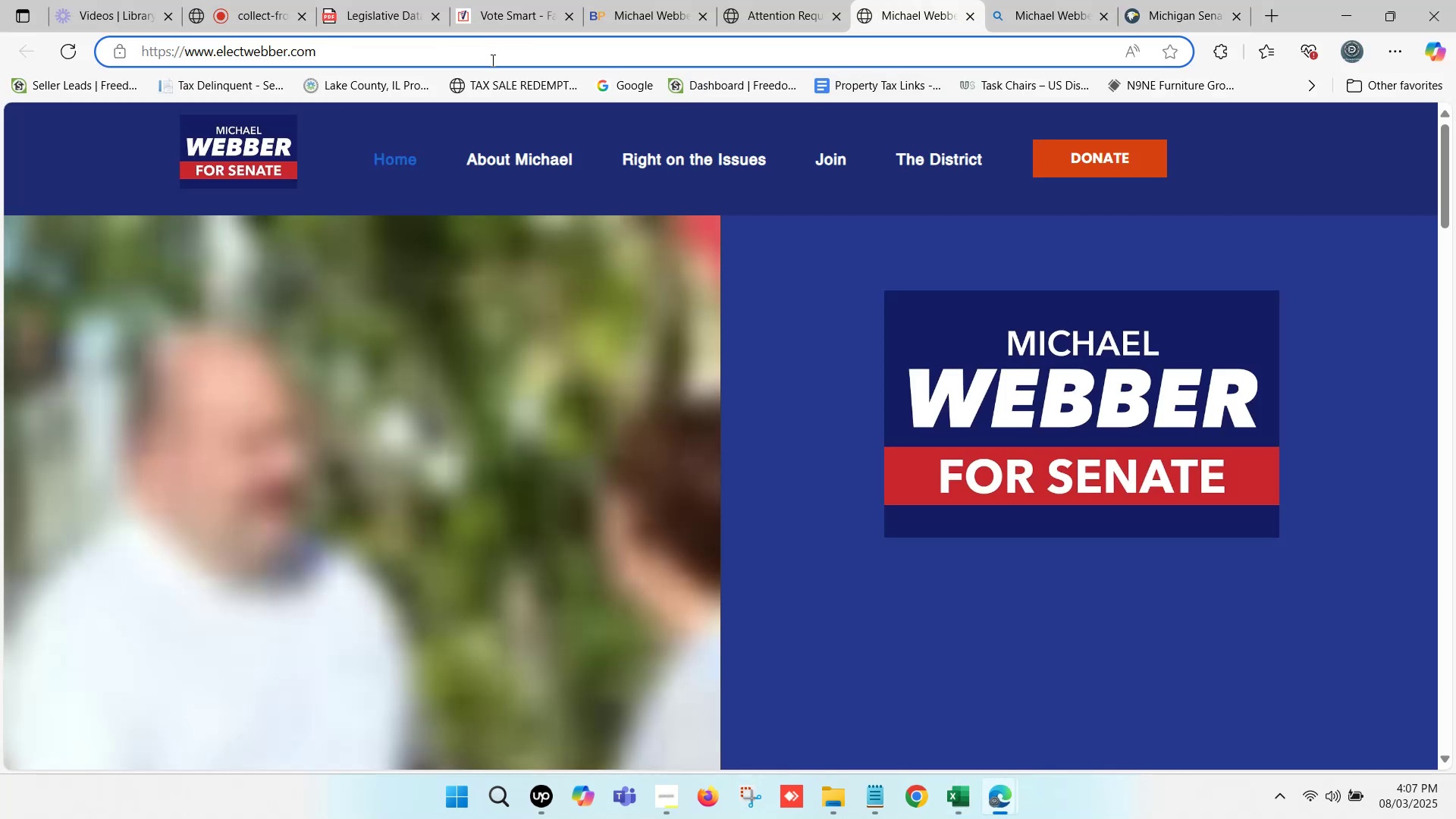 
left_click([458, 58])
 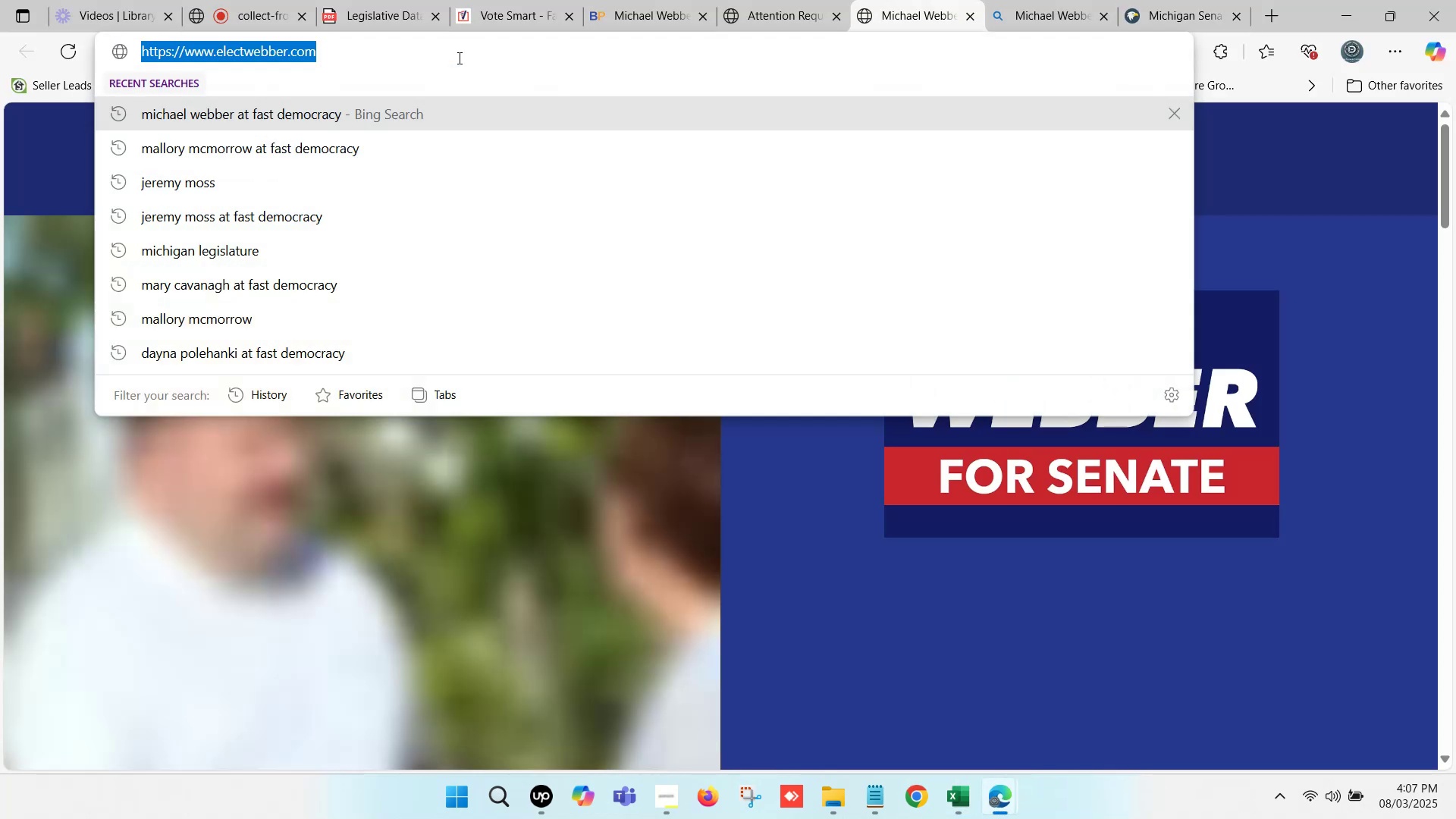 
key(Control+C)
 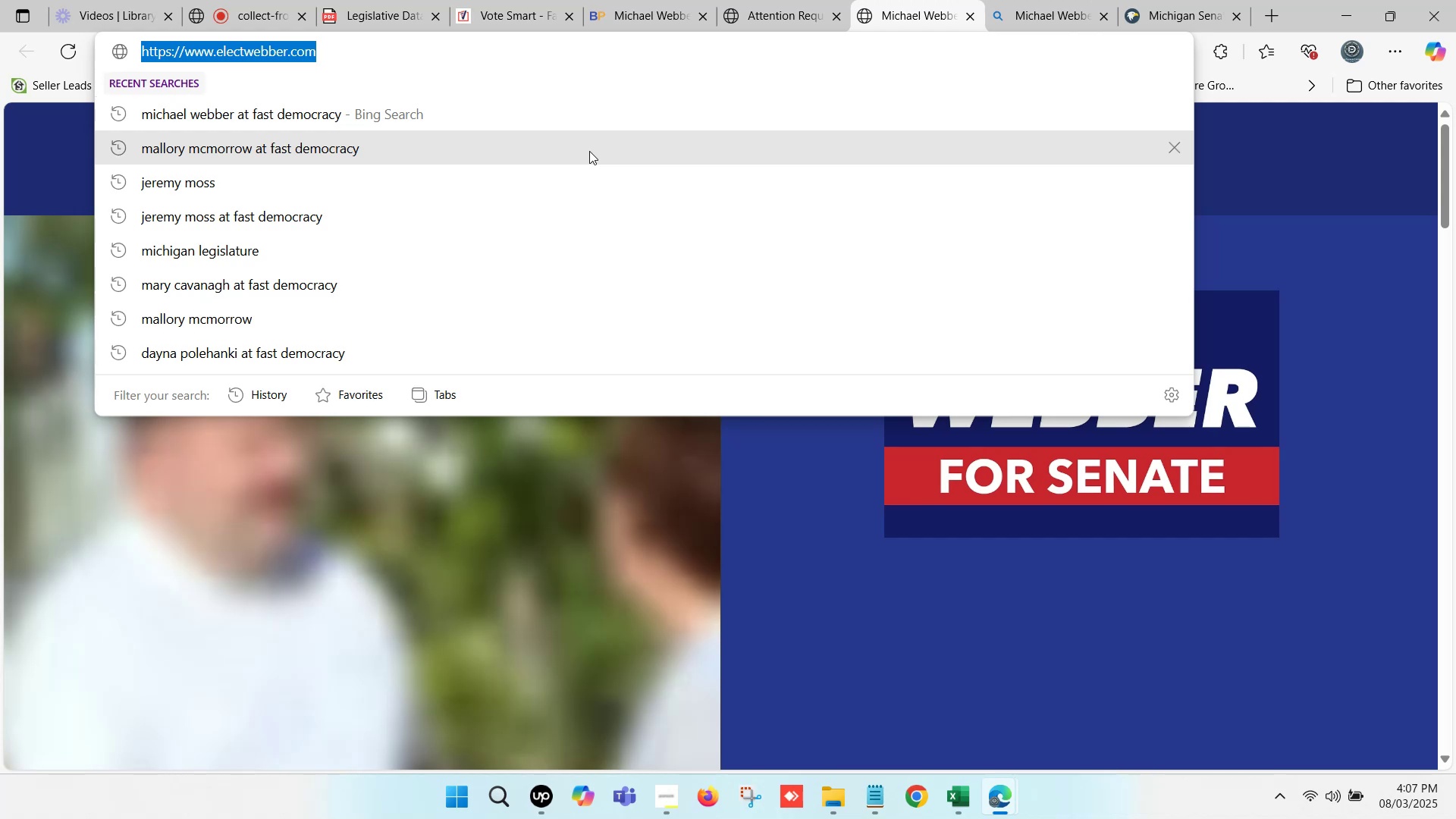 
key(Control+C)
 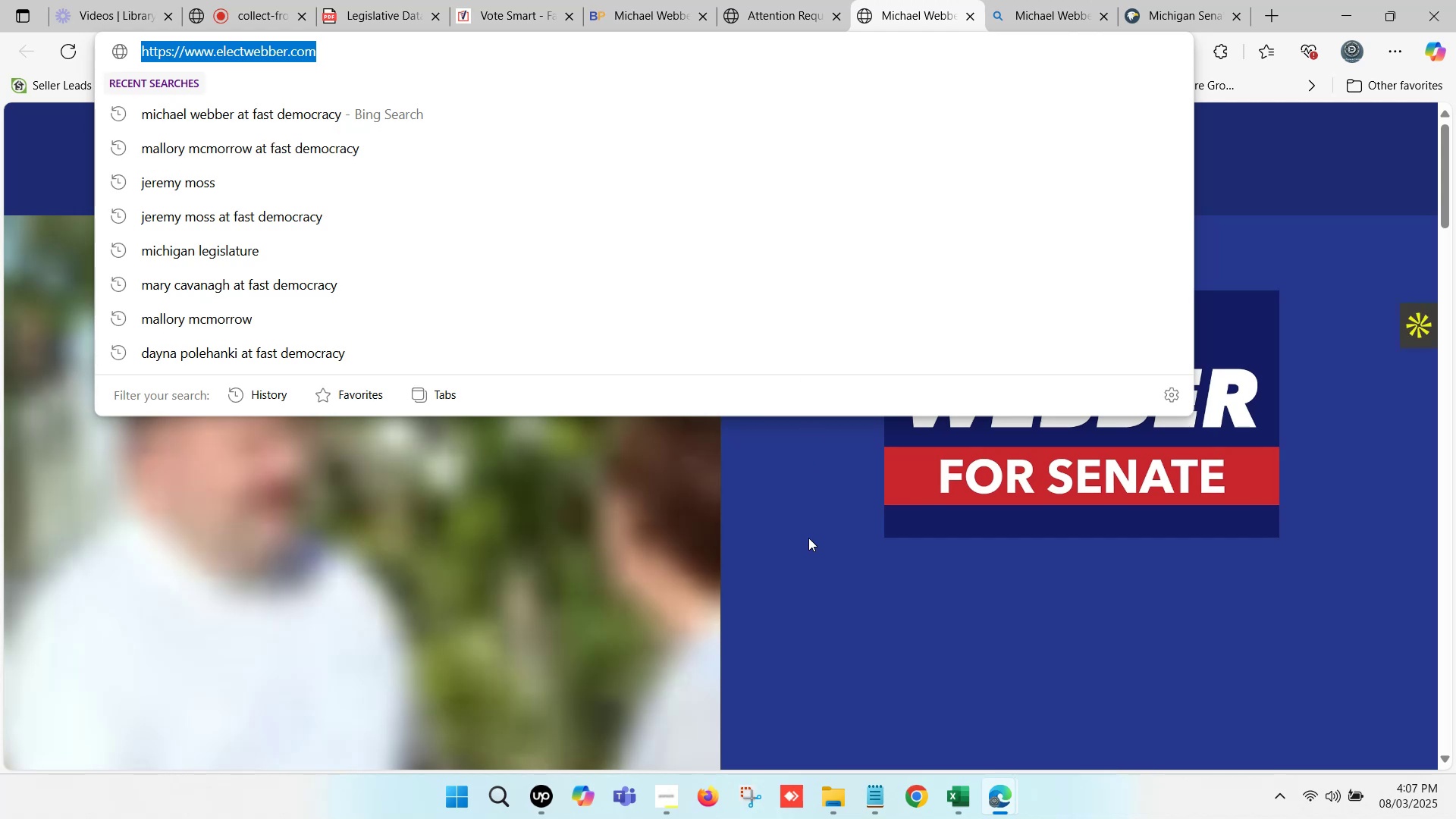 
left_click([812, 550])
 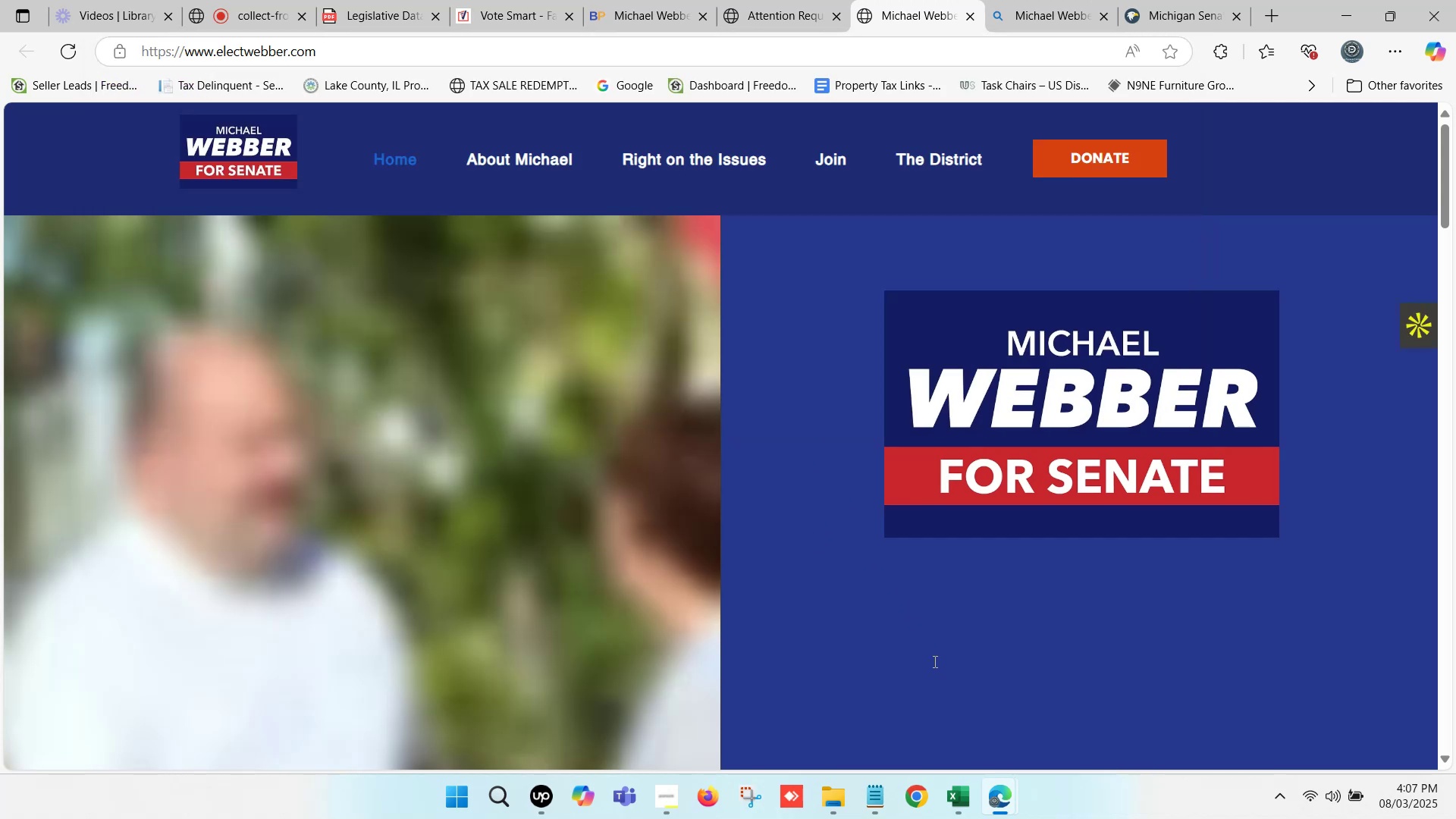 
left_click([962, 788])
 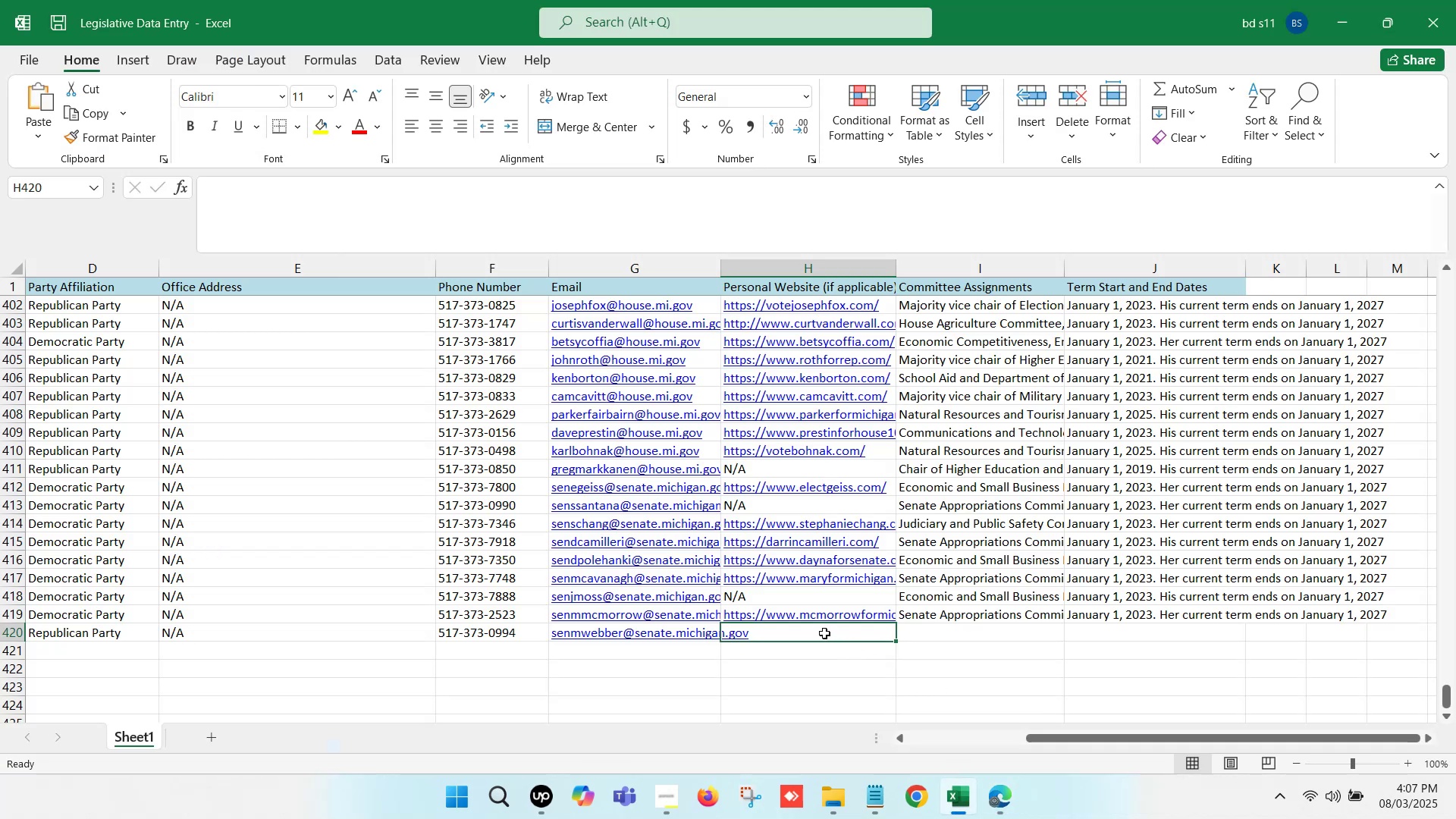 
double_click([824, 632])
 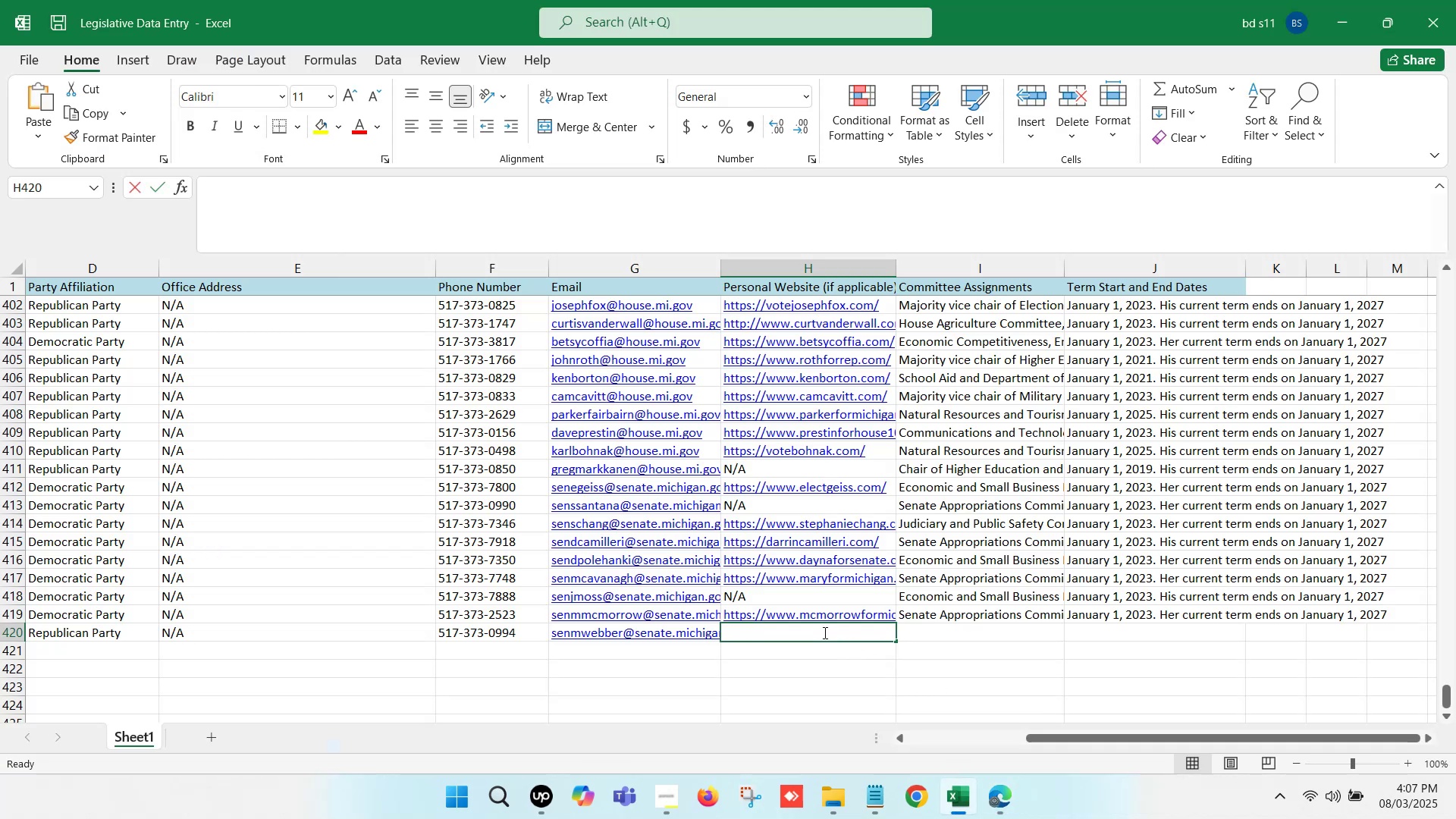 
key(Control+ControlLeft)
 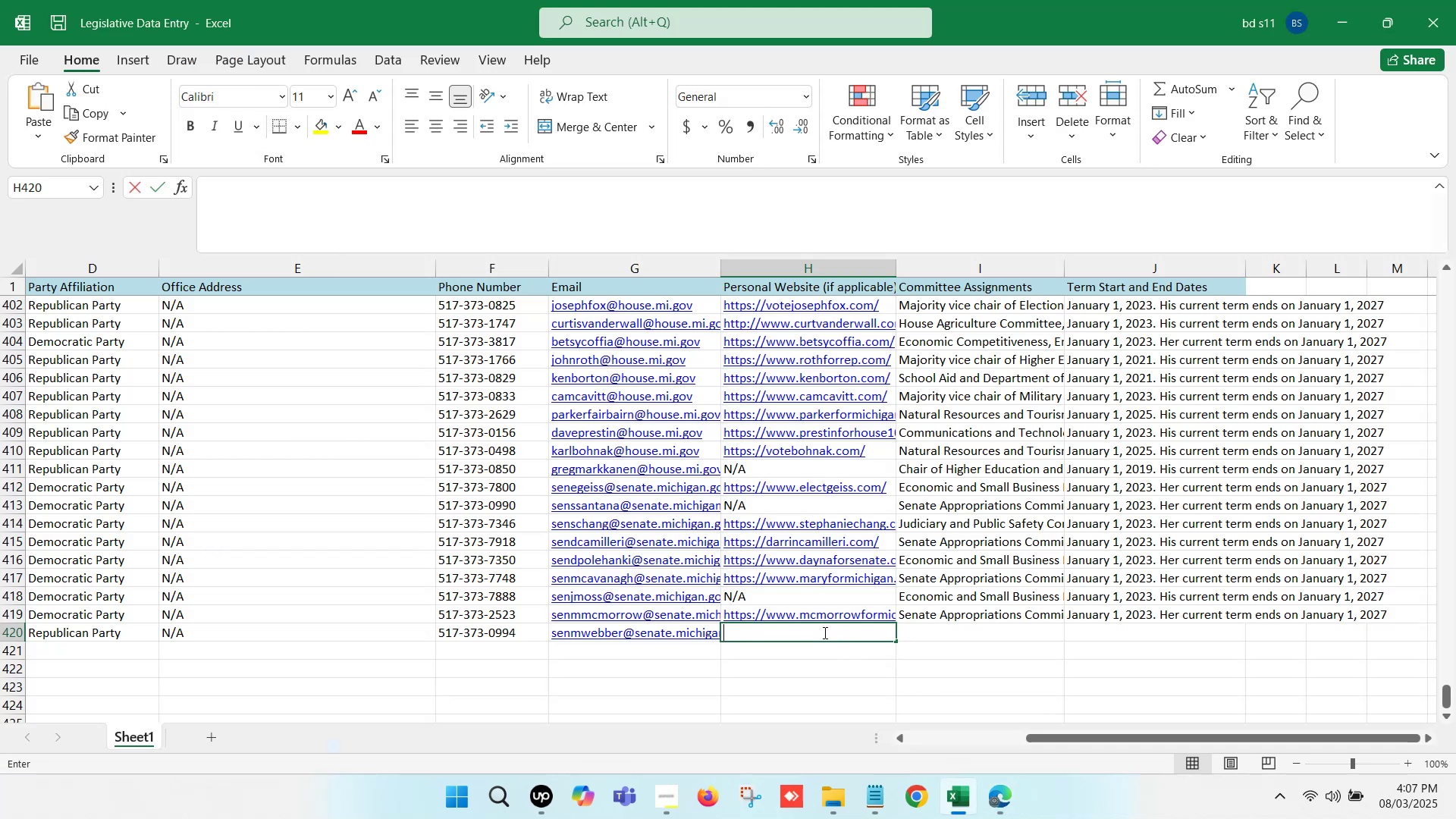 
key(Control+V)
 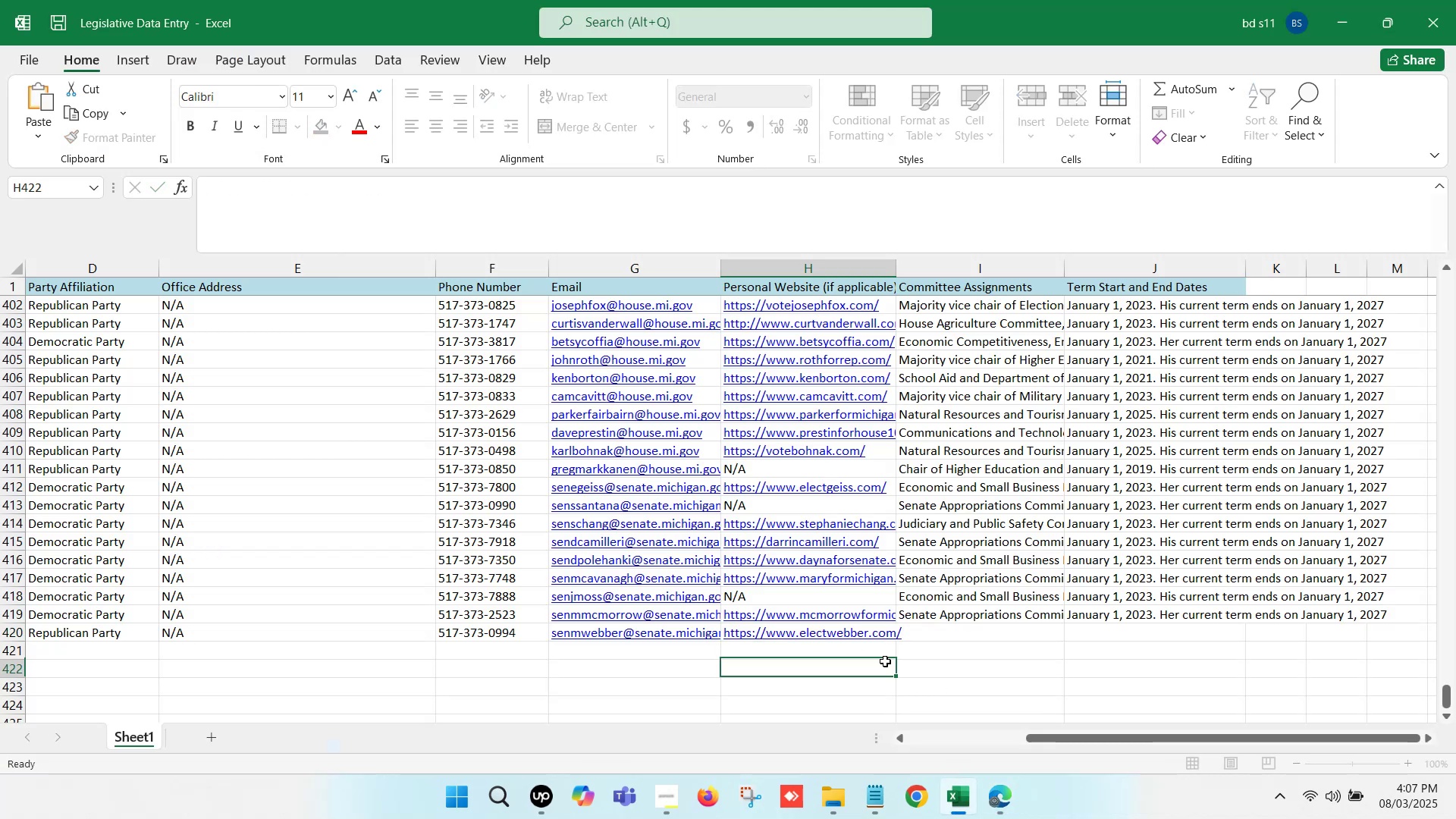 
left_click([949, 632])
 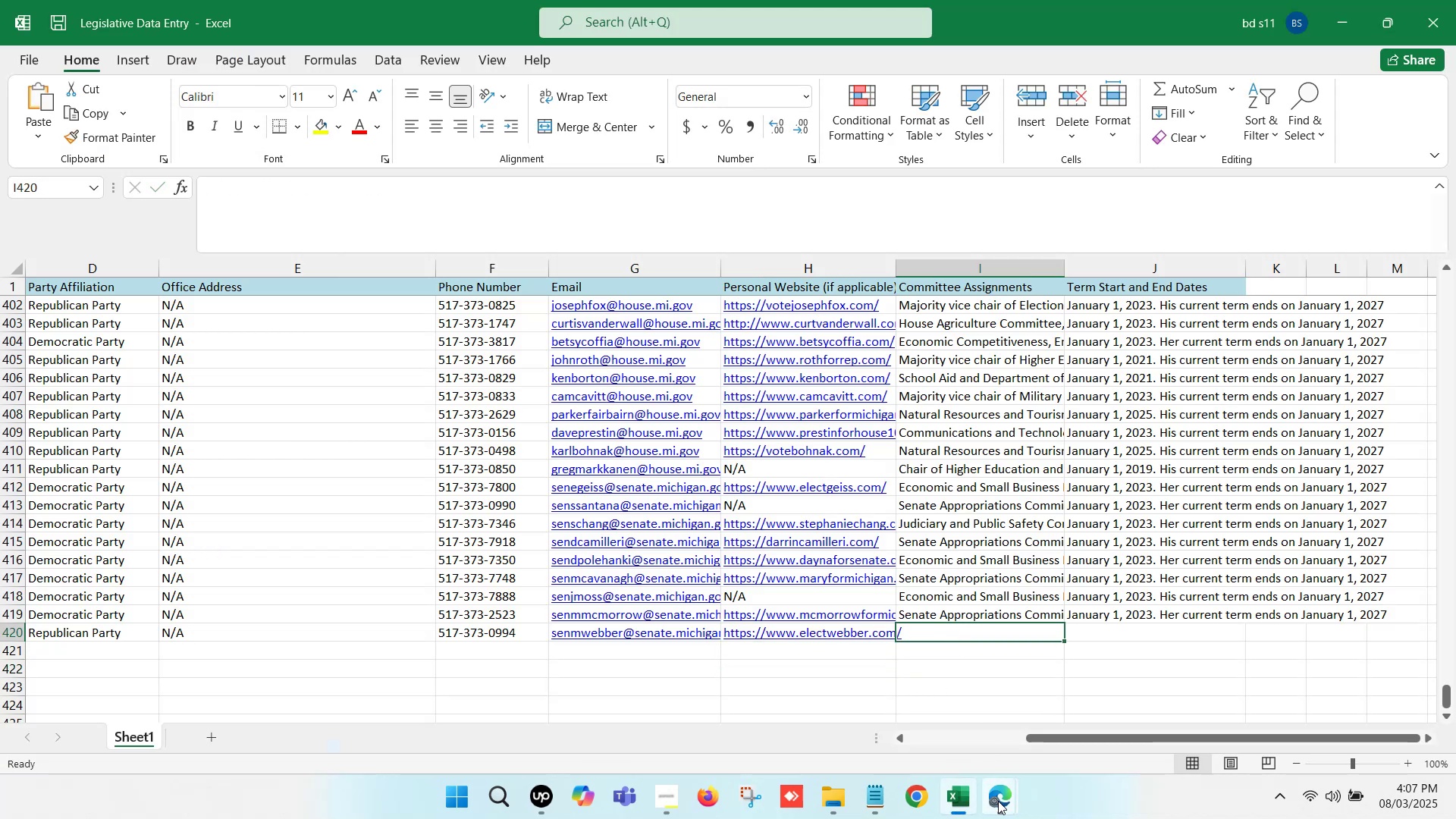 
left_click([999, 804])
 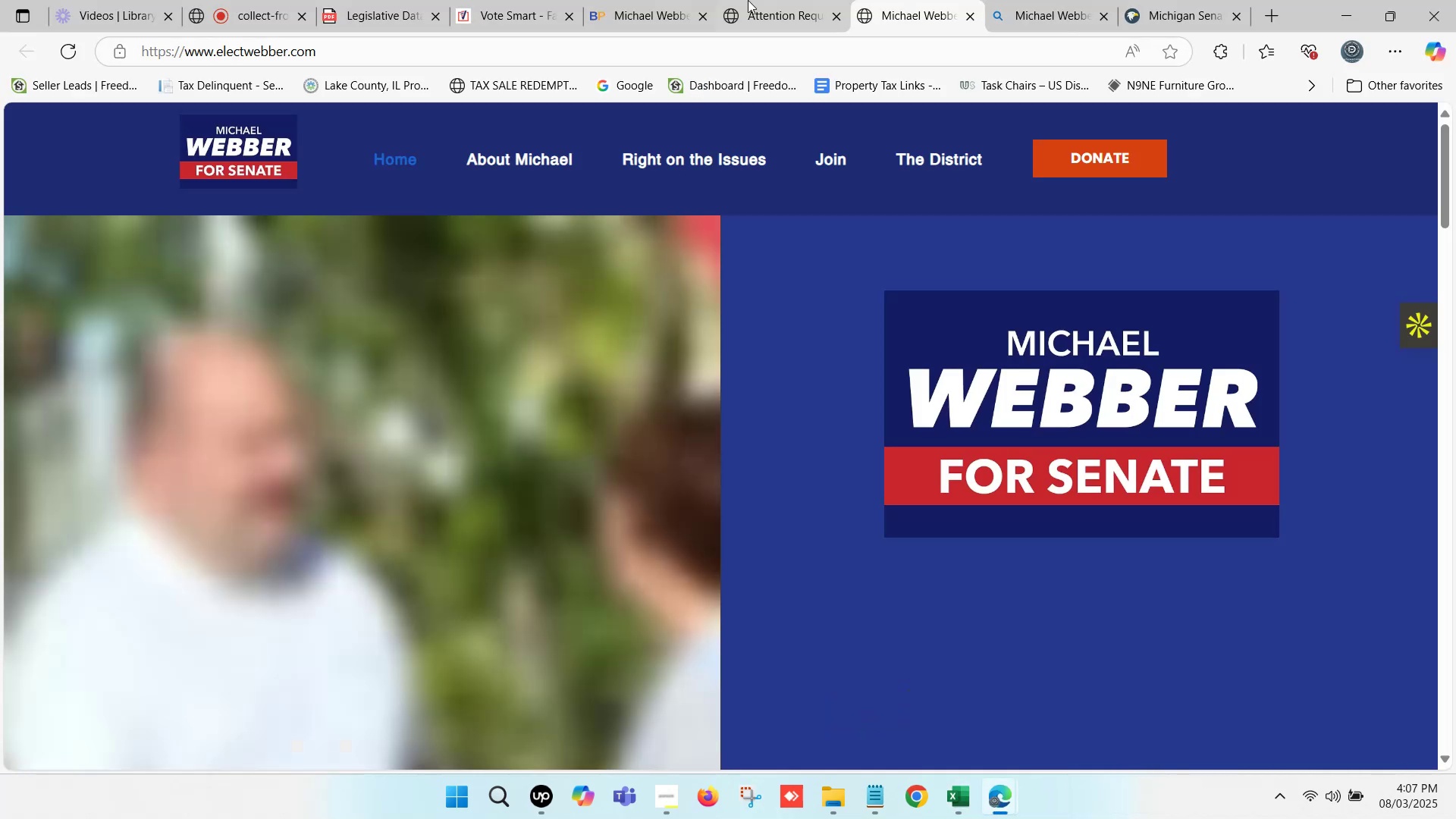 
left_click([665, 0])
 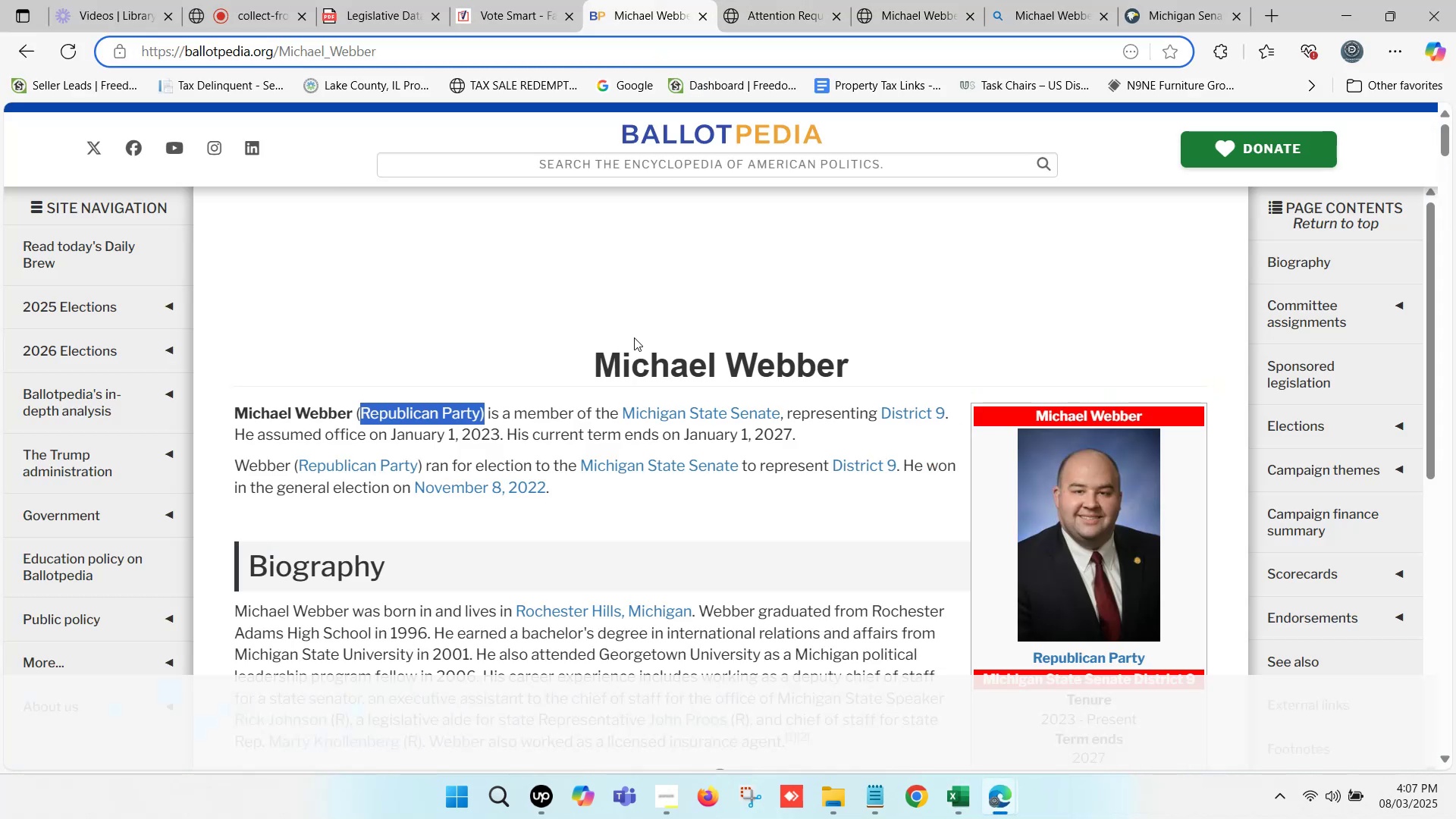 
left_click([815, 0])
 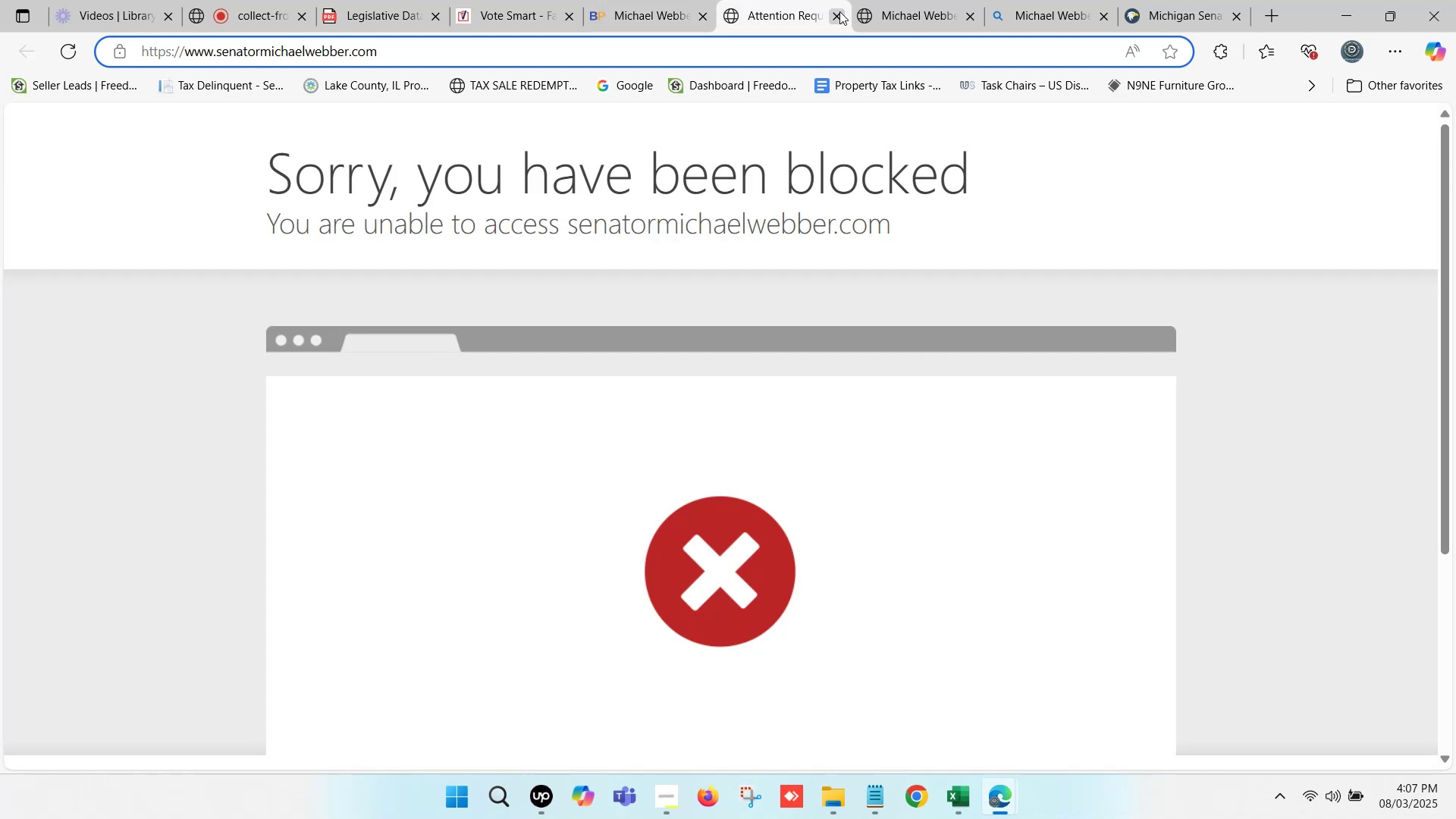 
left_click([840, 12])
 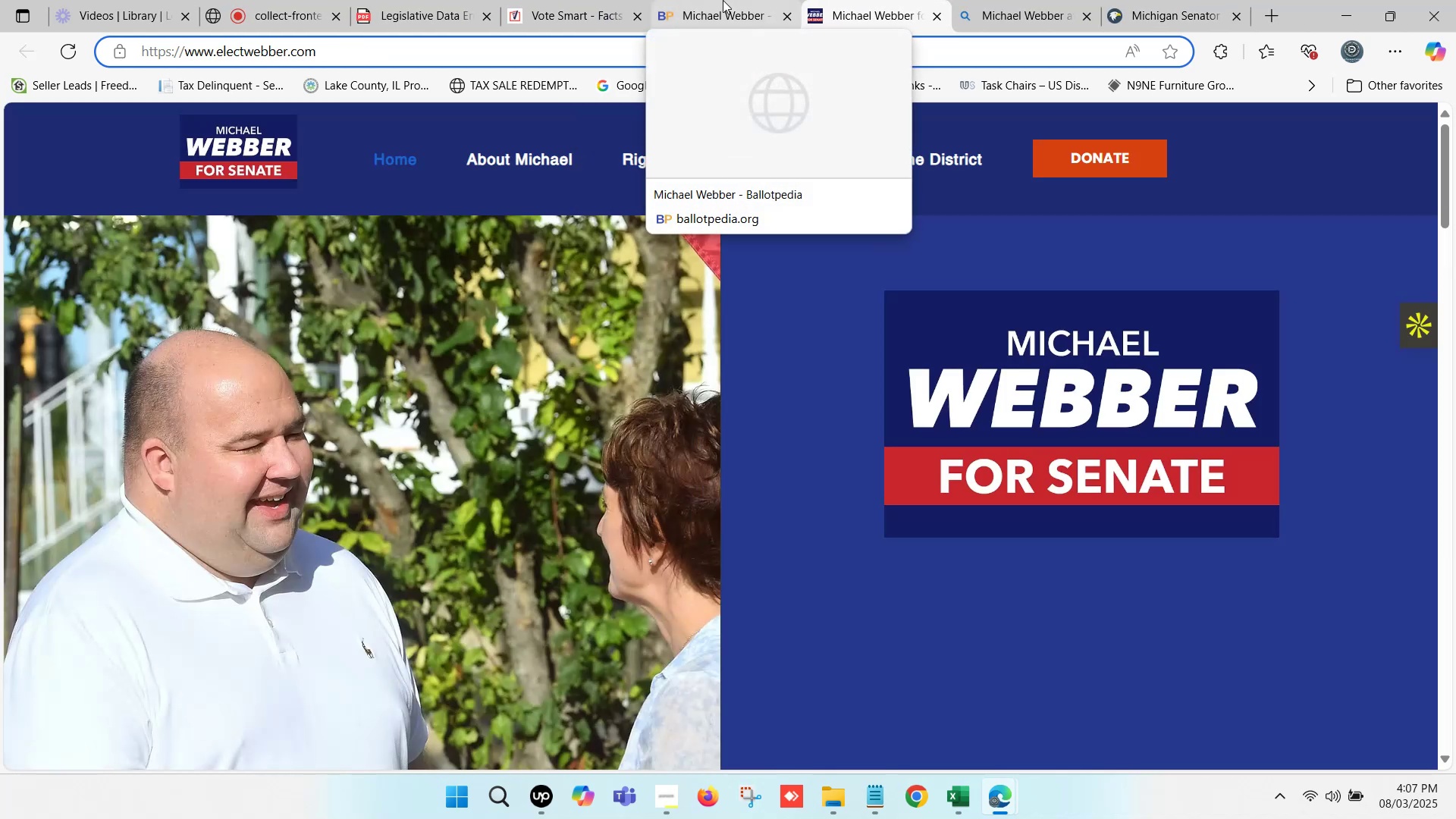 
wait(5.04)
 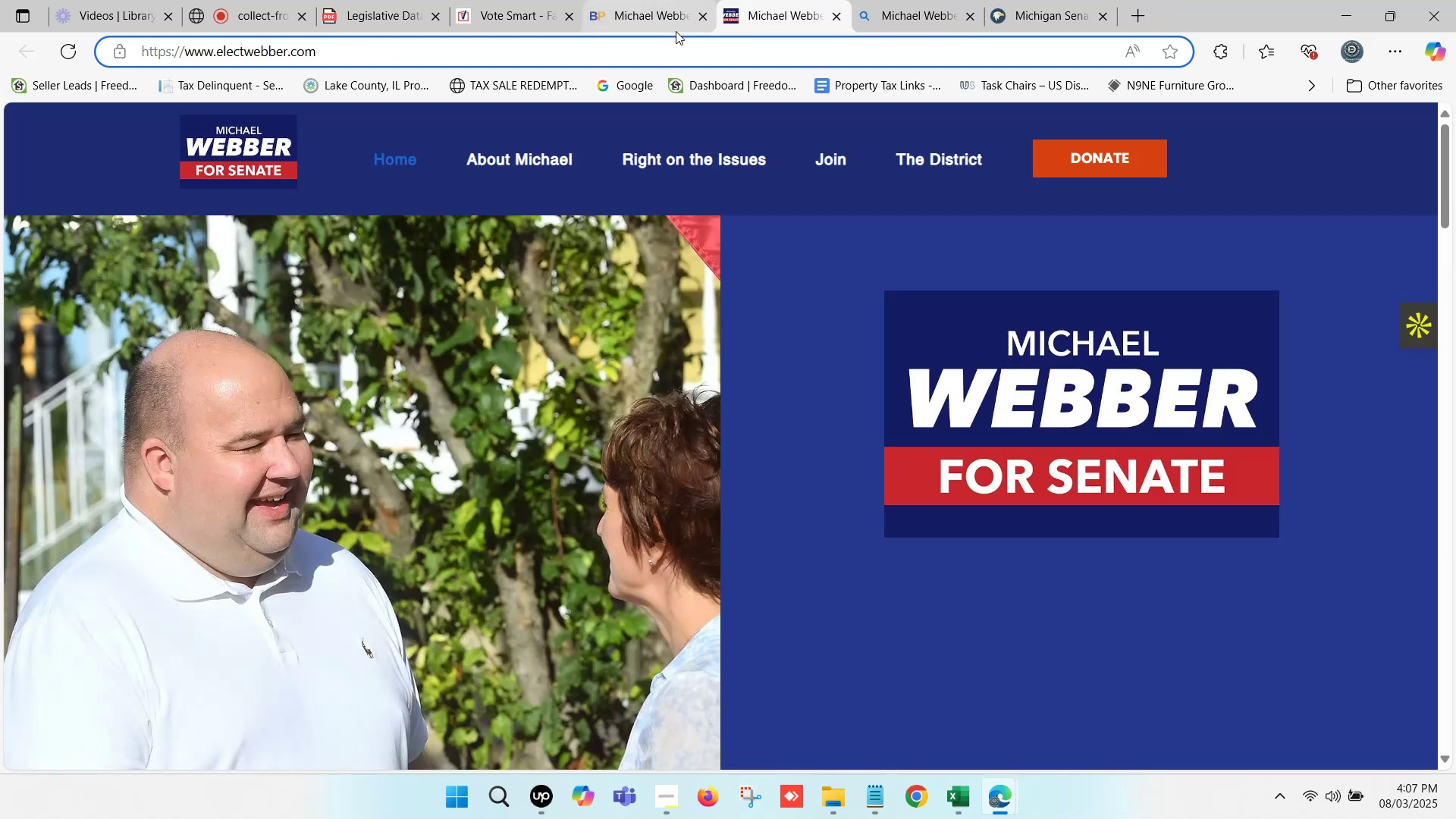 
left_click([723, 0])
 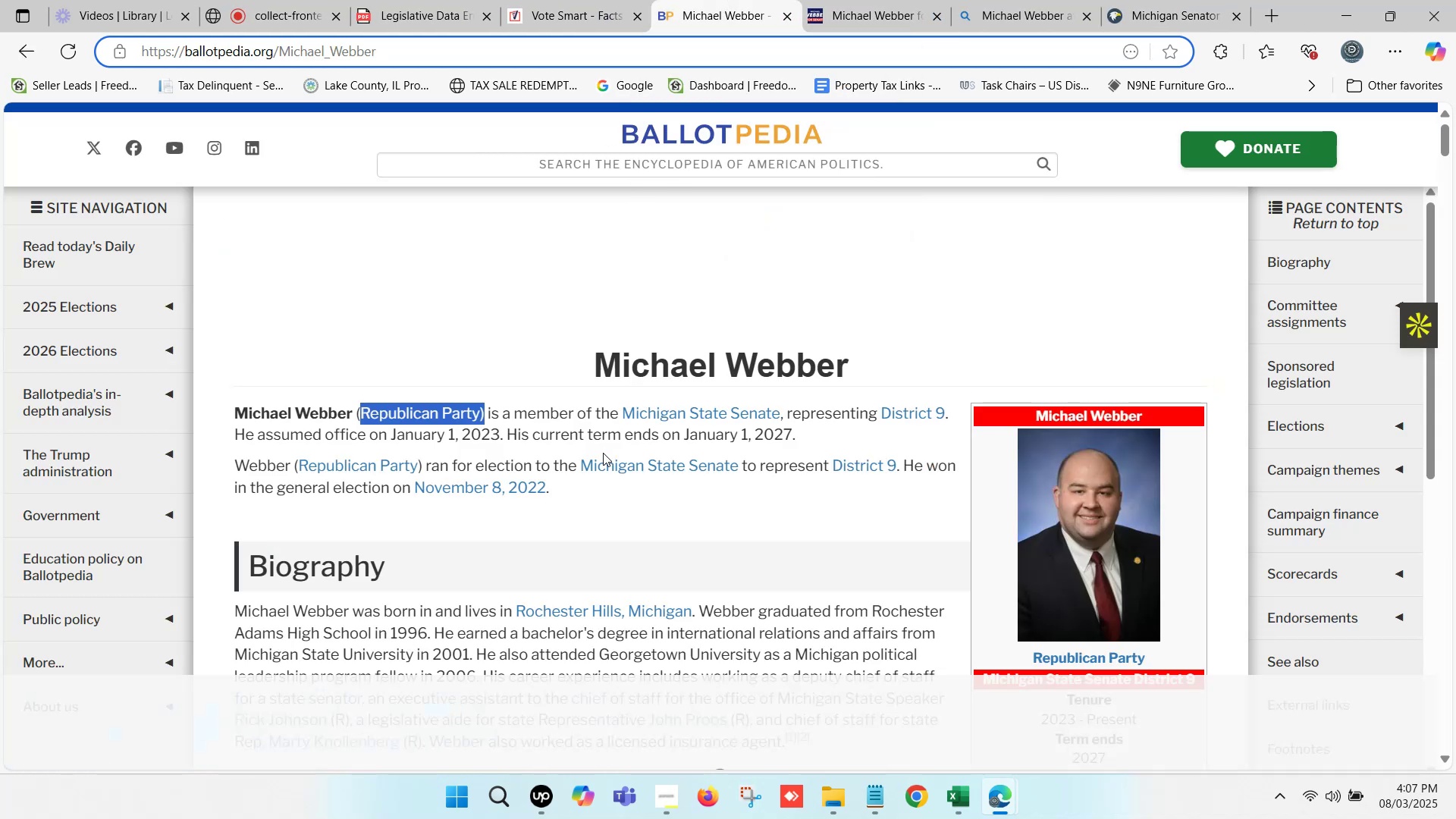 
scroll: coordinate [1090, 463], scroll_direction: down, amount: 8.0
 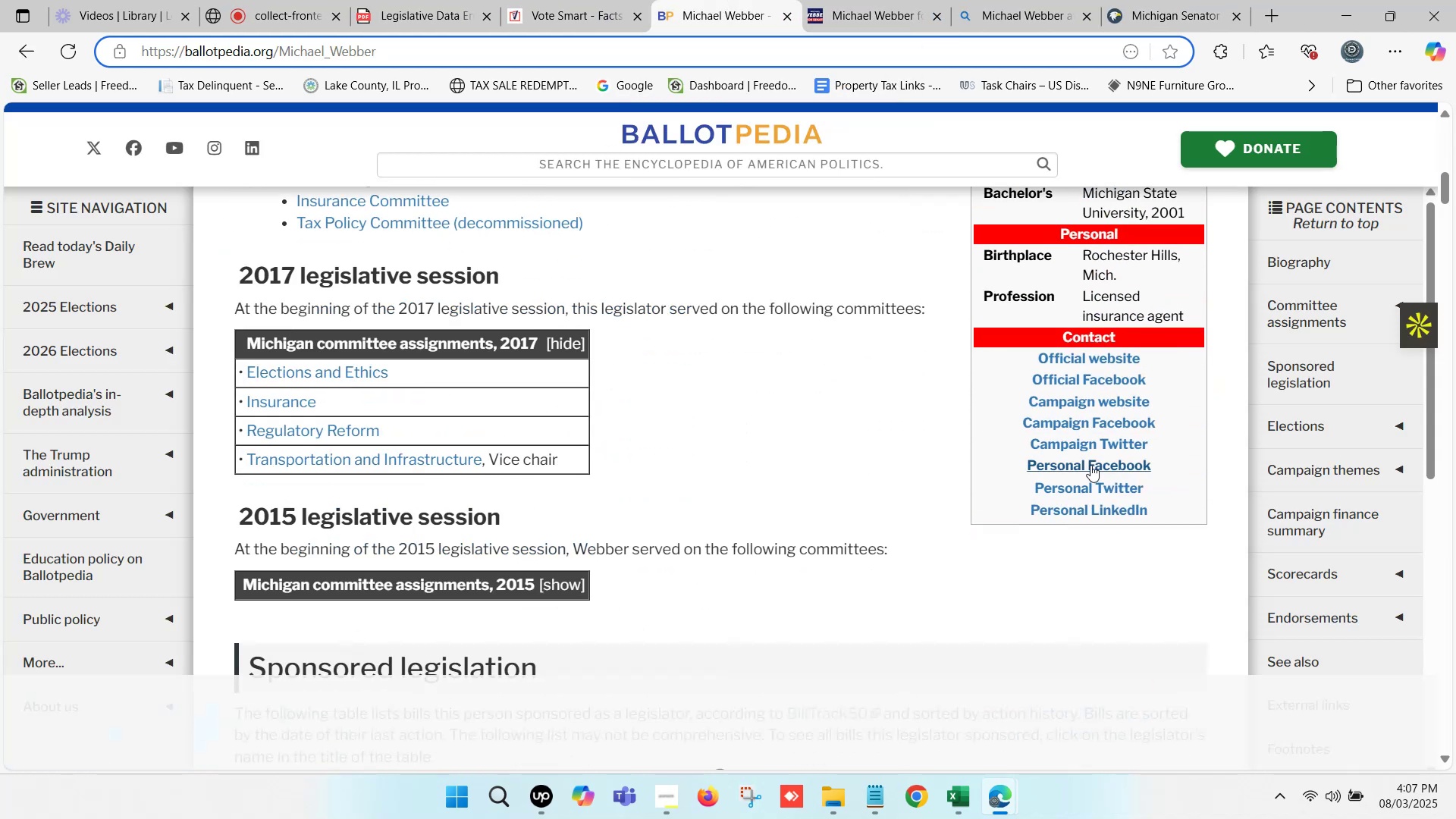 
hold_key(key=ControlLeft, duration=1.28)
left_click([1100, 403])
 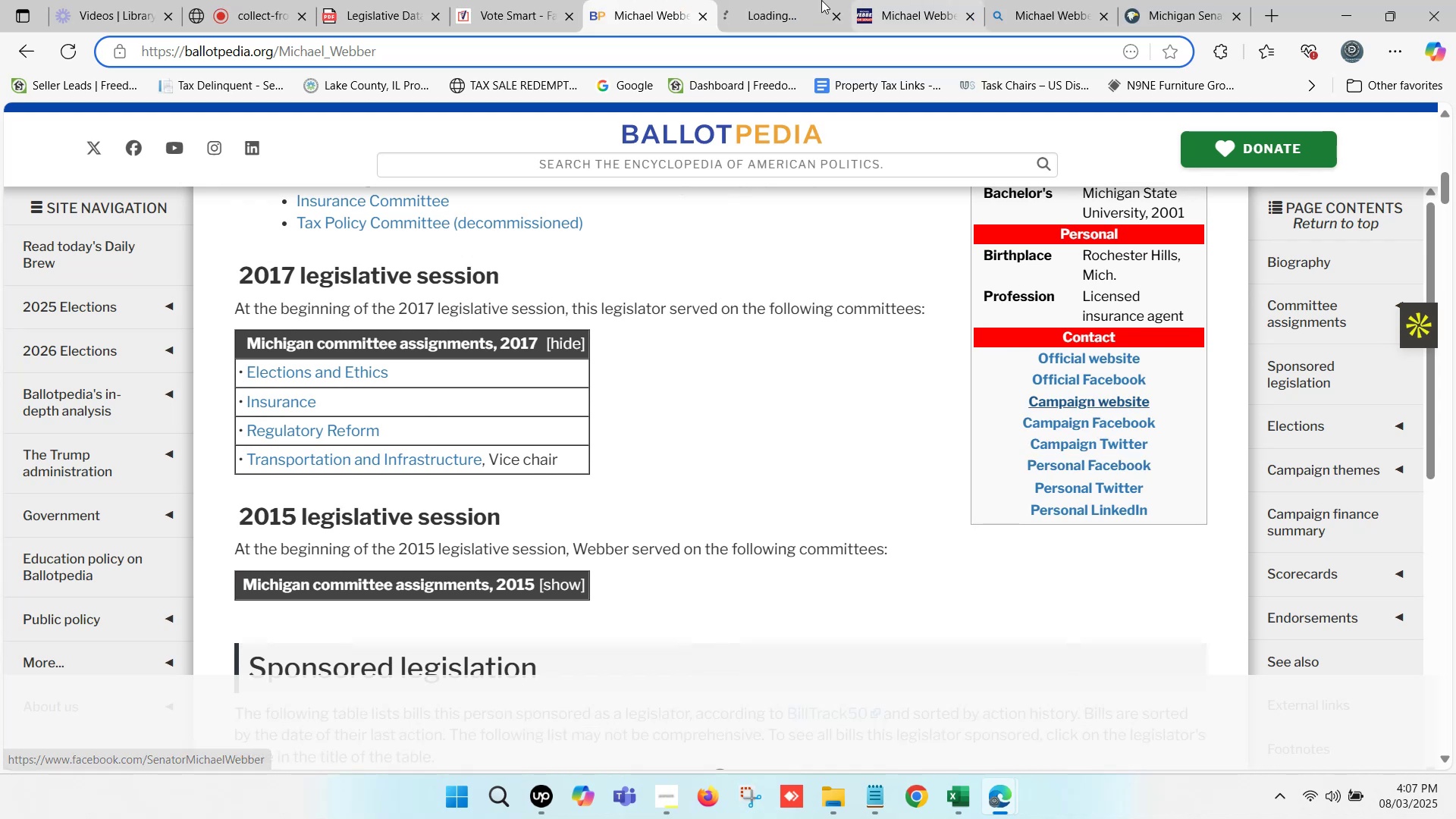 
left_click([789, 0])
 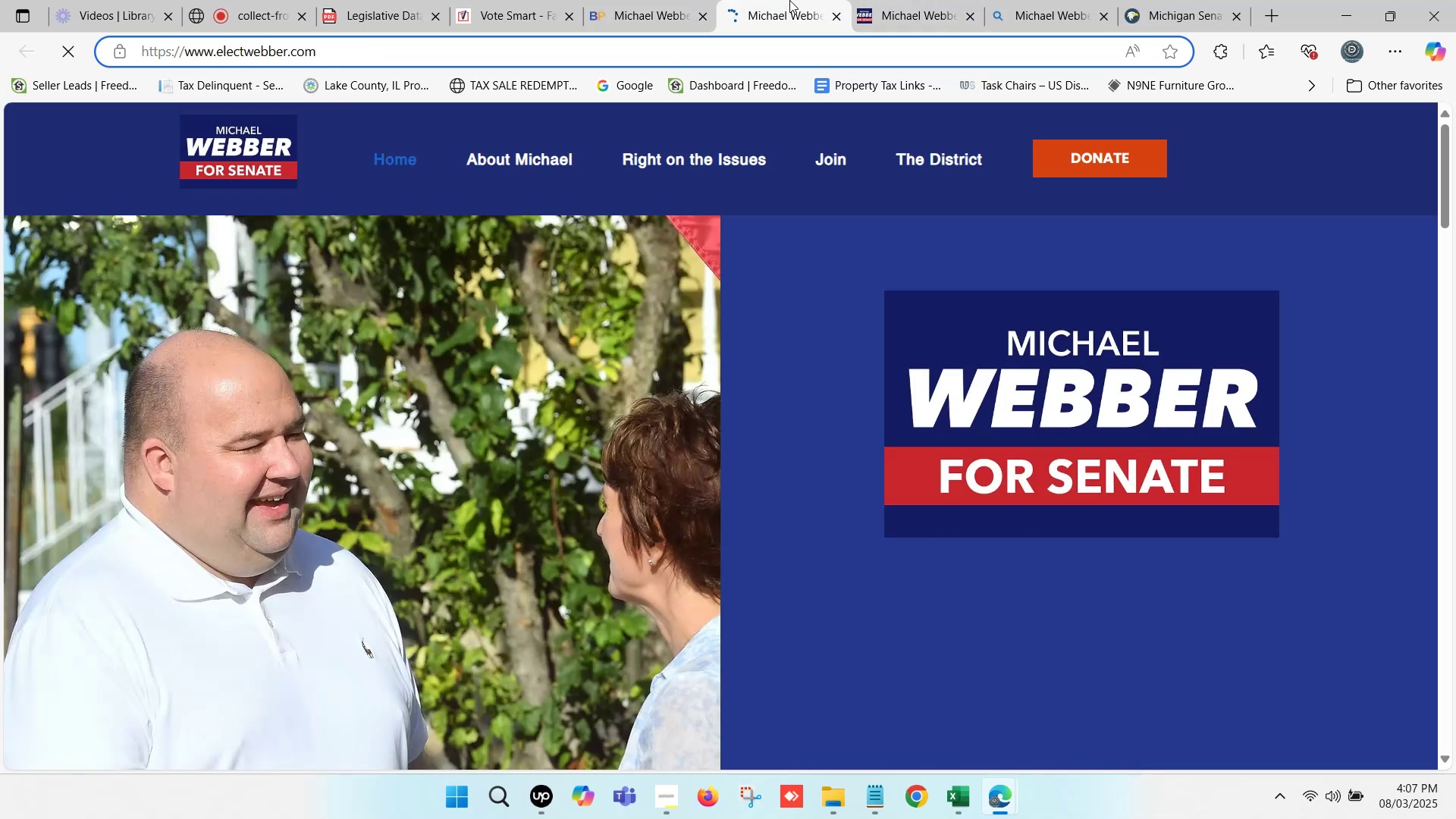 
left_click([839, 14])
 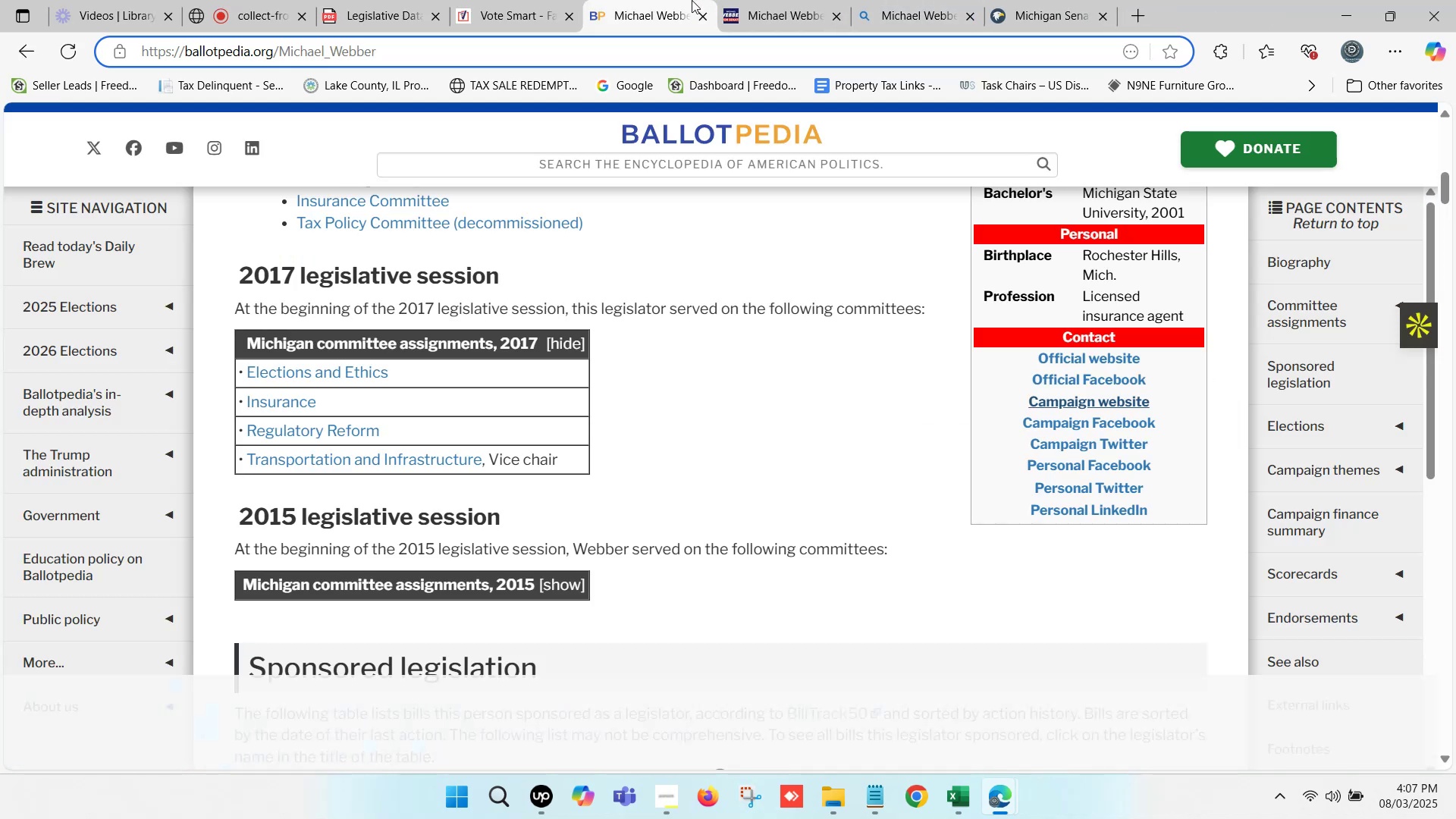 
left_click([685, 0])
 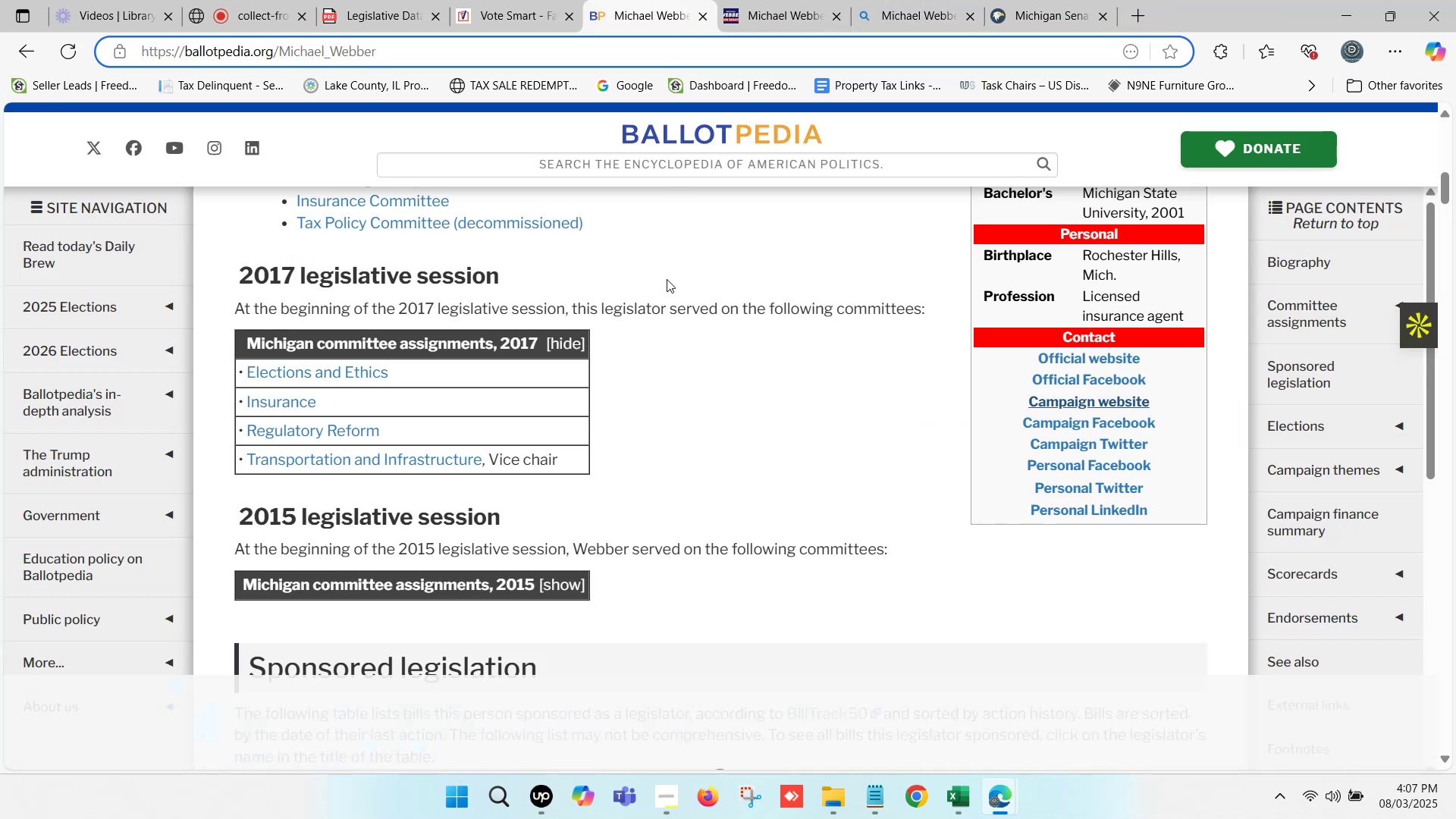 
scroll: coordinate [632, 451], scroll_direction: up, amount: 4.0
 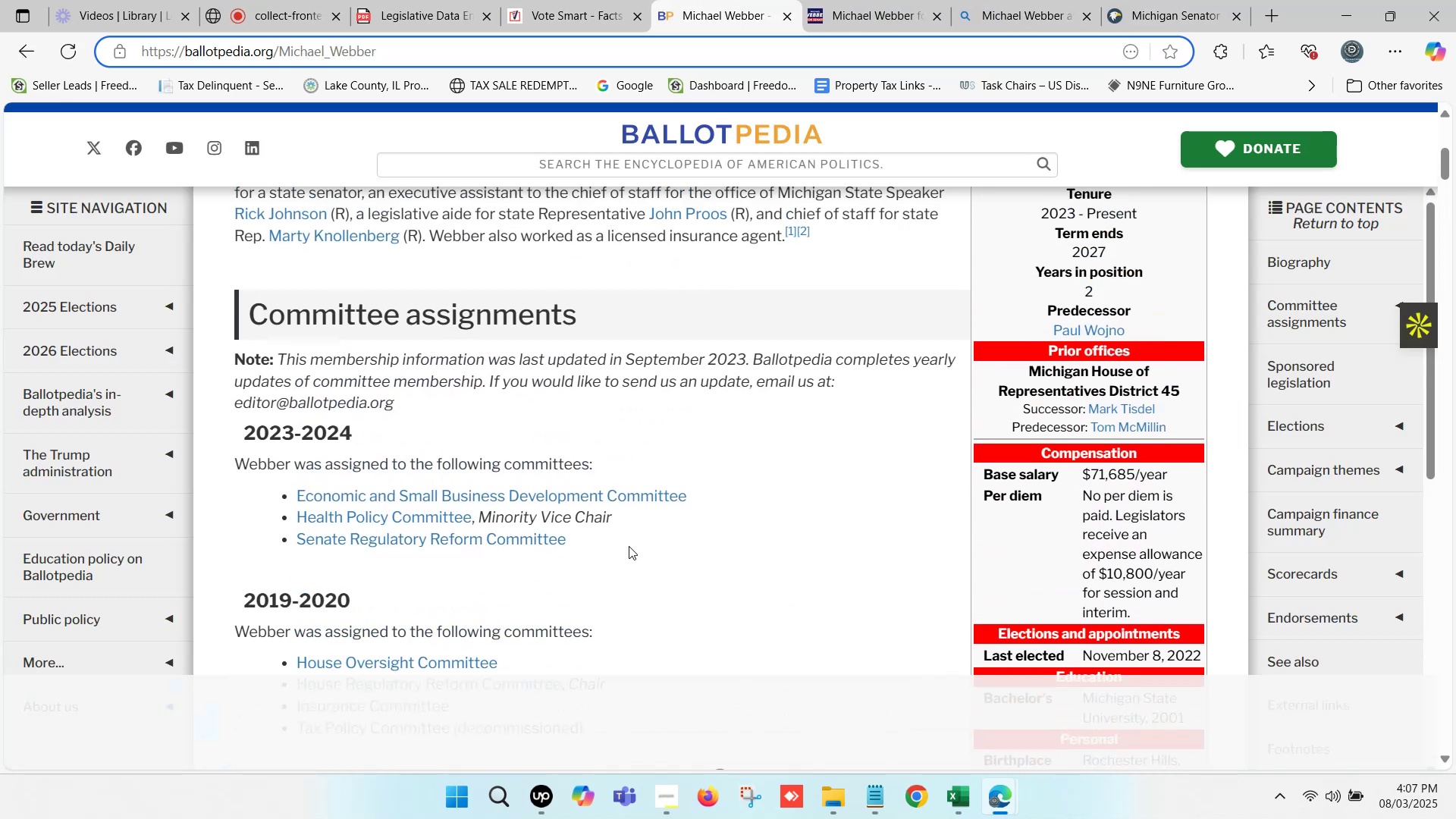 
left_click_drag(start_coordinate=[595, 544], to_coordinate=[295, 489])
 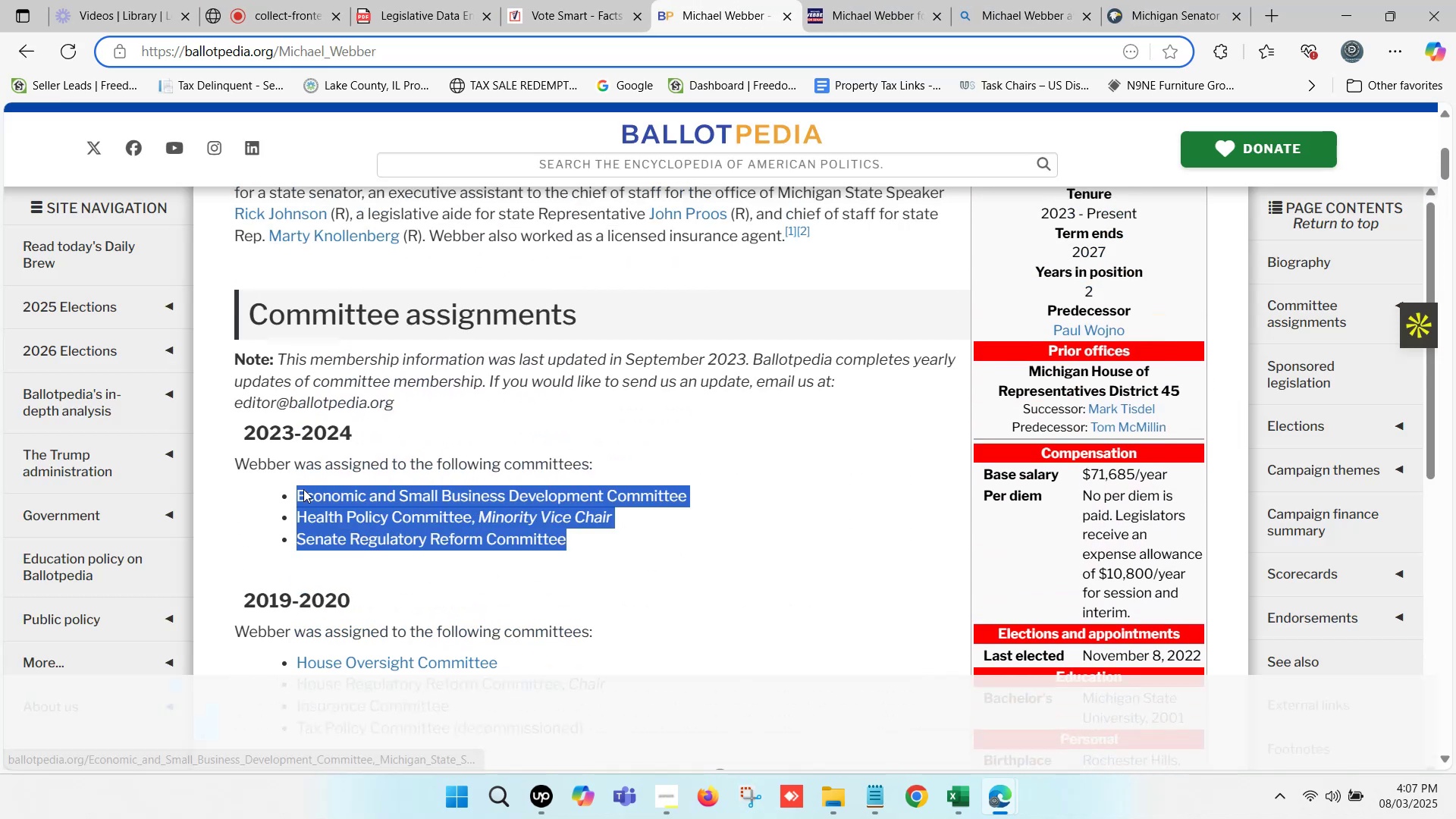 
key(Control+C)
 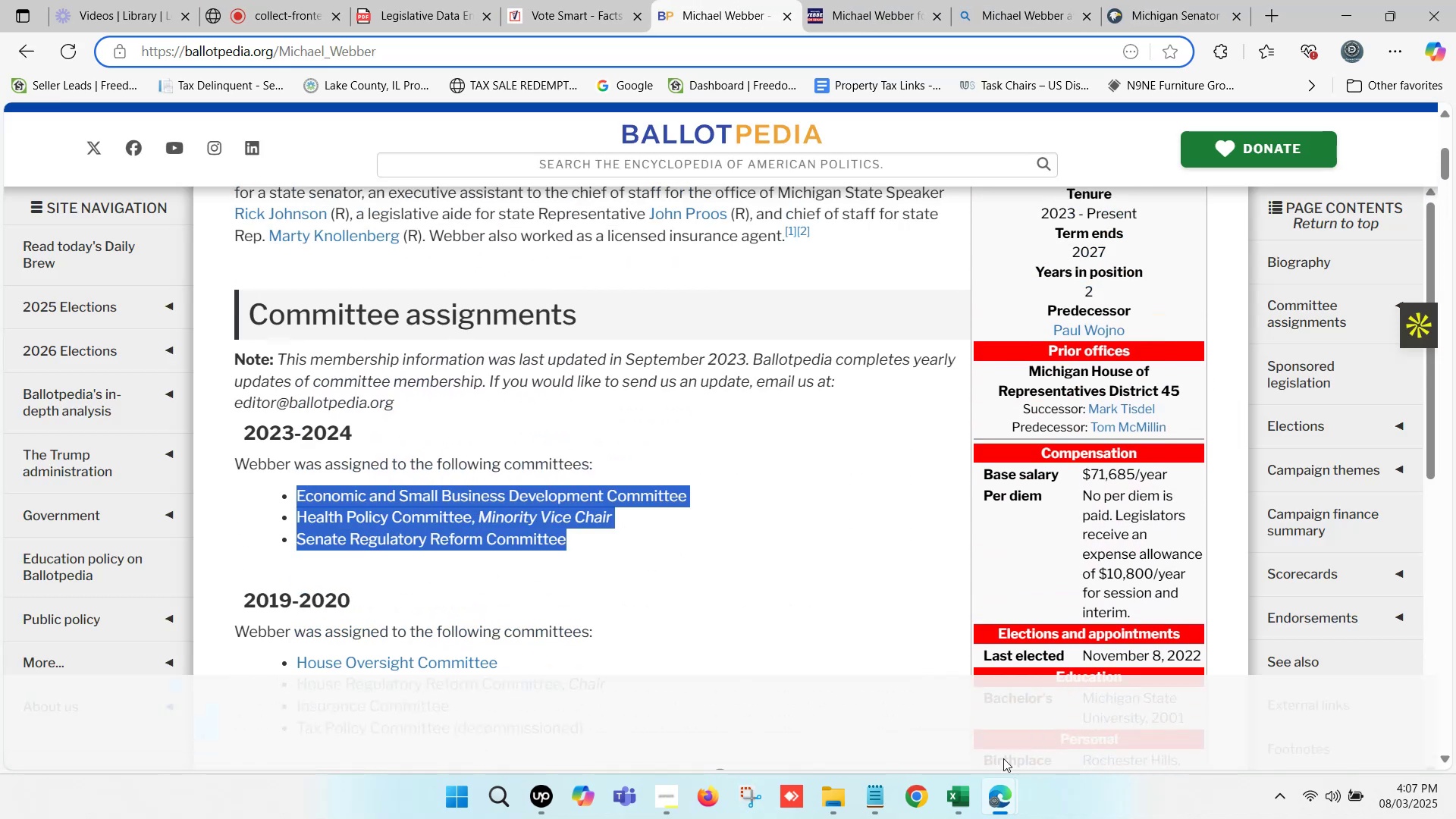 
left_click([956, 798])
 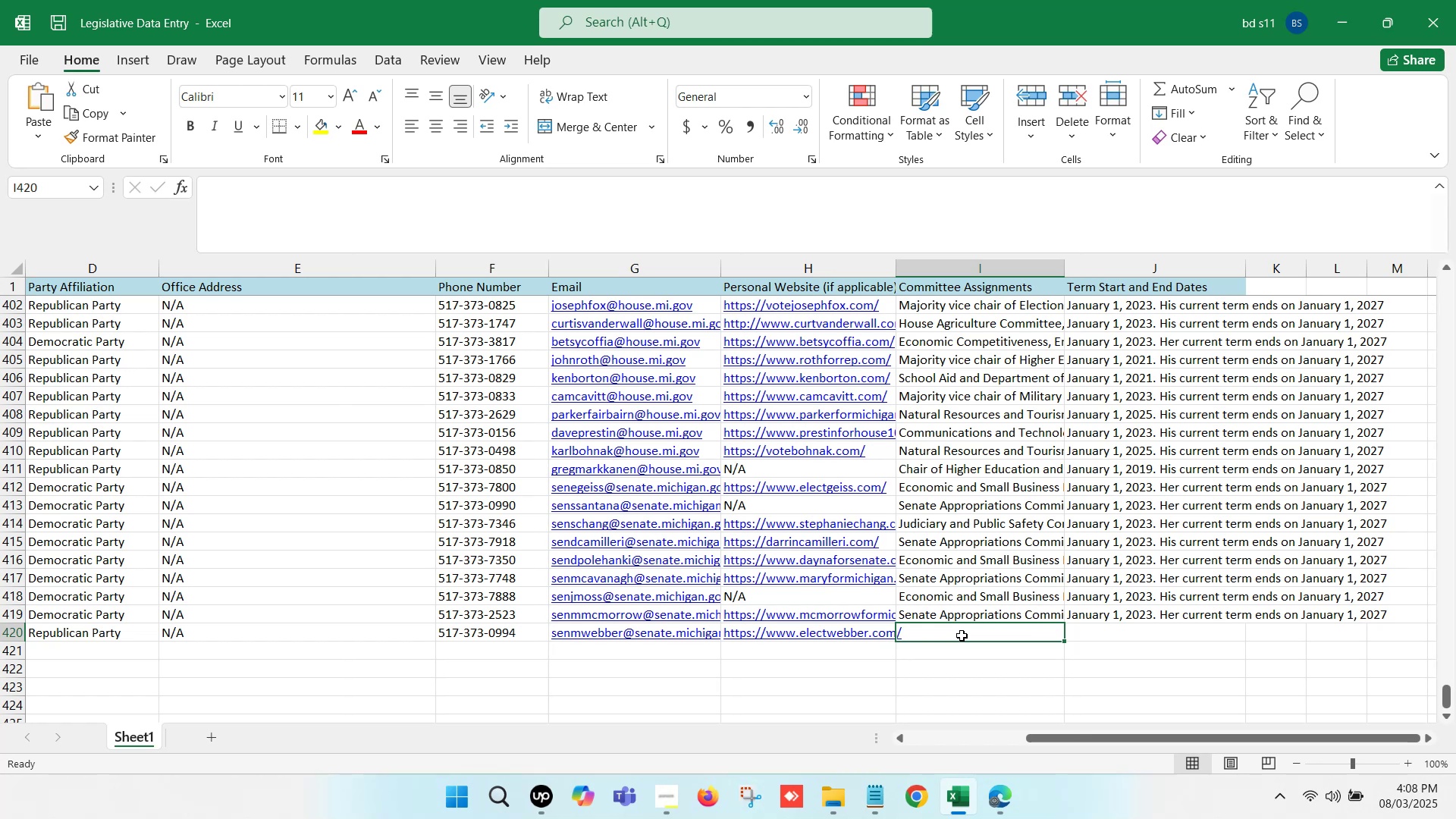 
double_click([961, 635])
 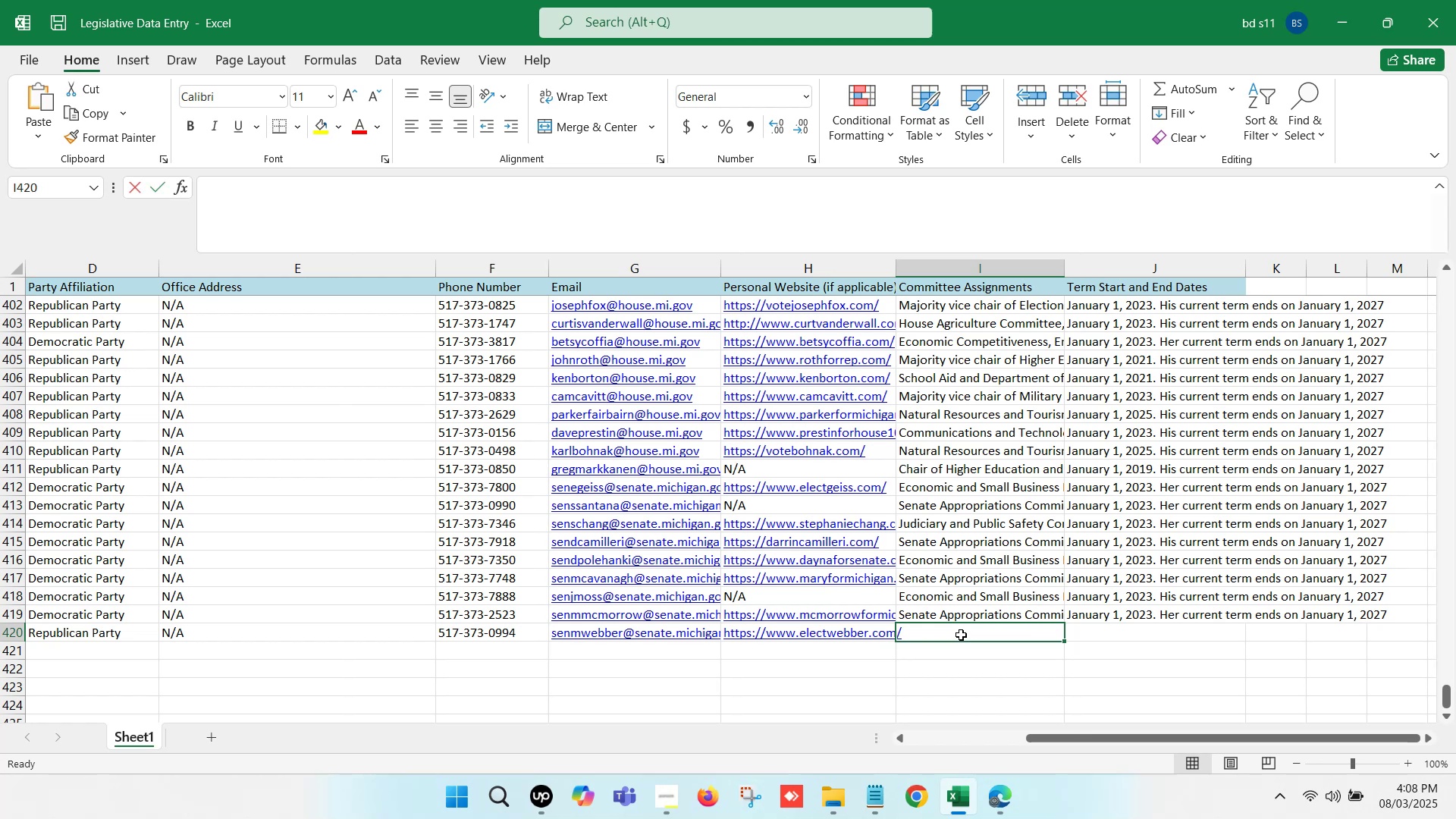 
key(Control+ControlLeft)
 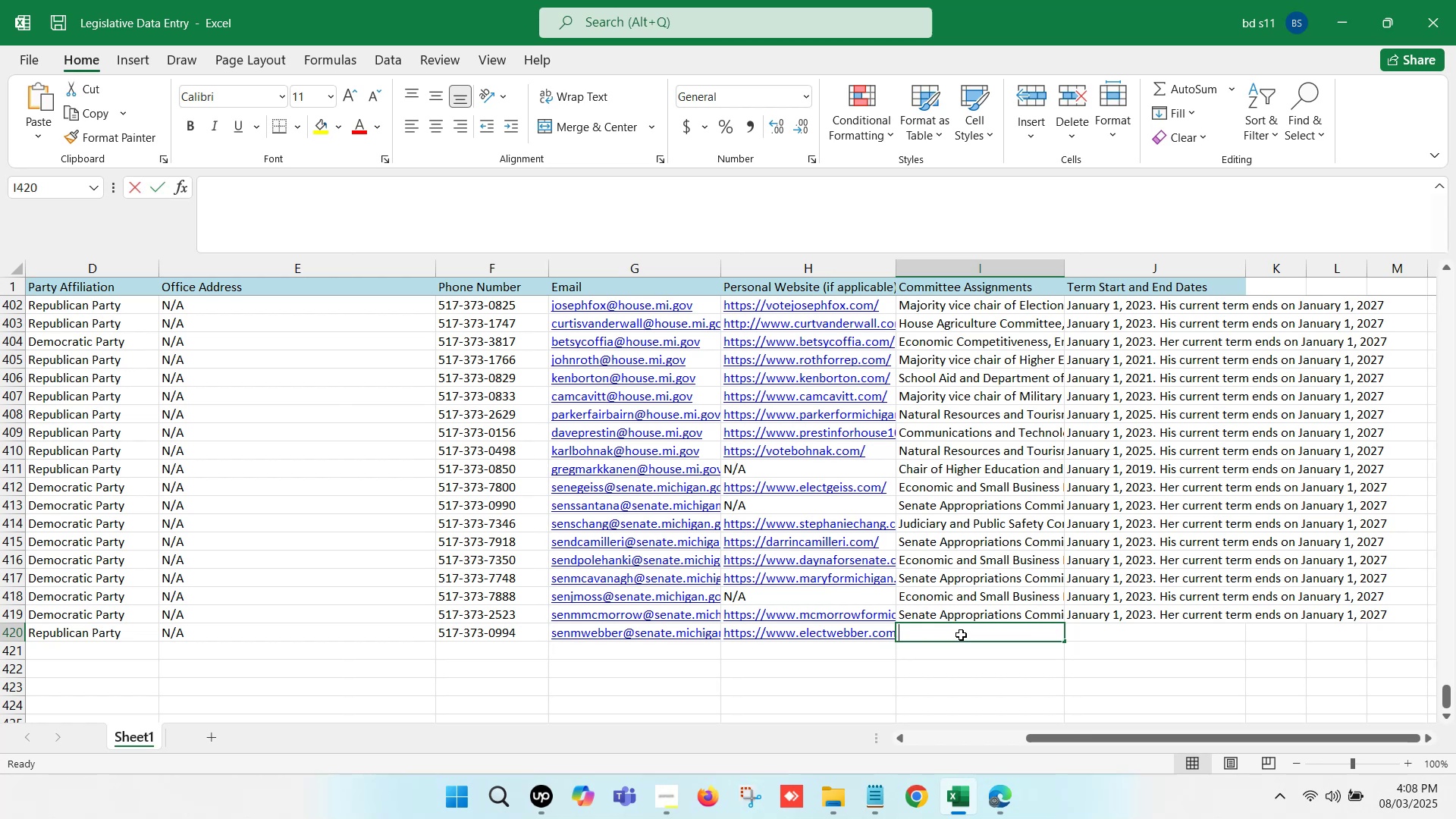 
key(Control+V)
 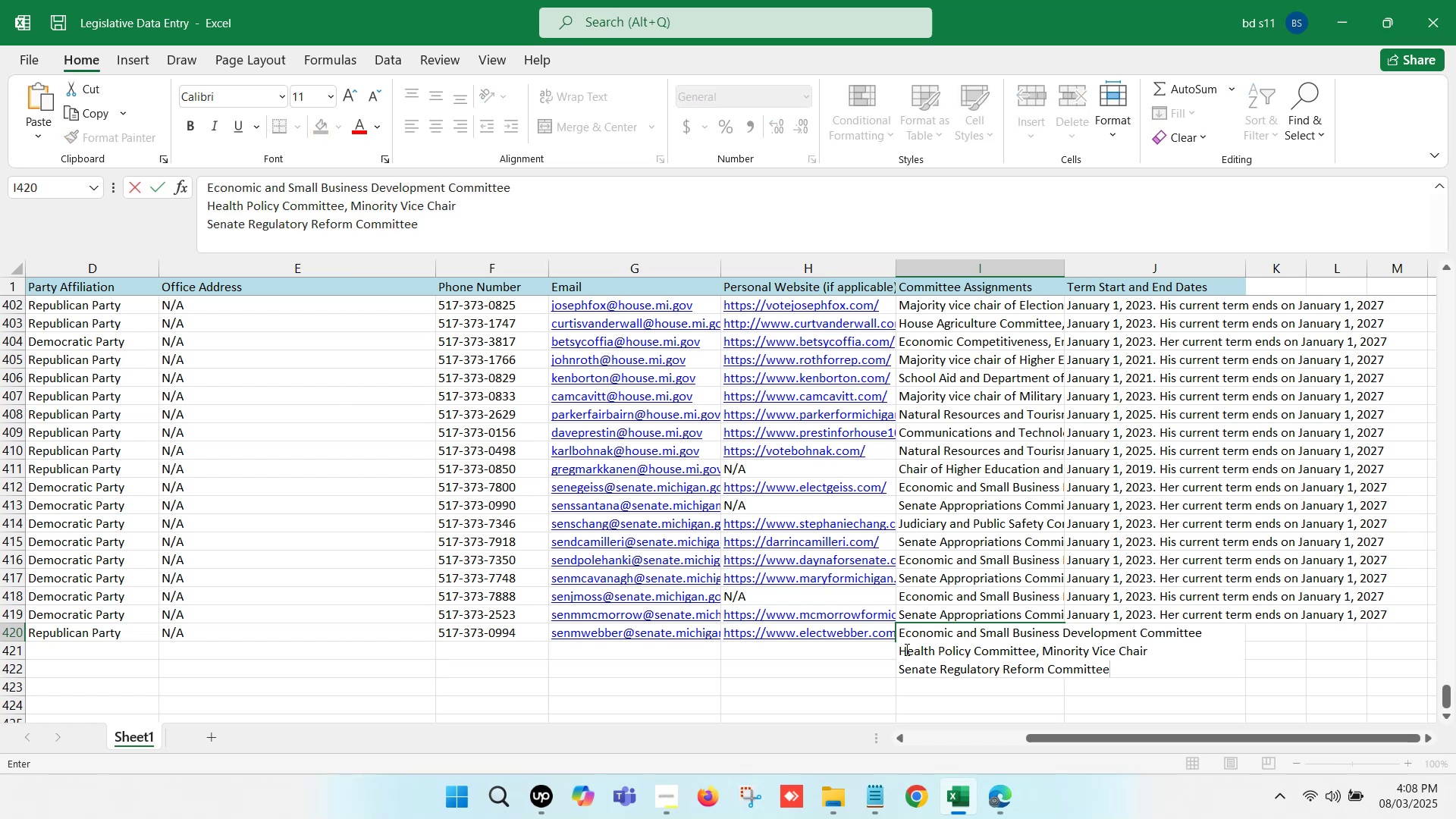 
left_click([902, 648])
 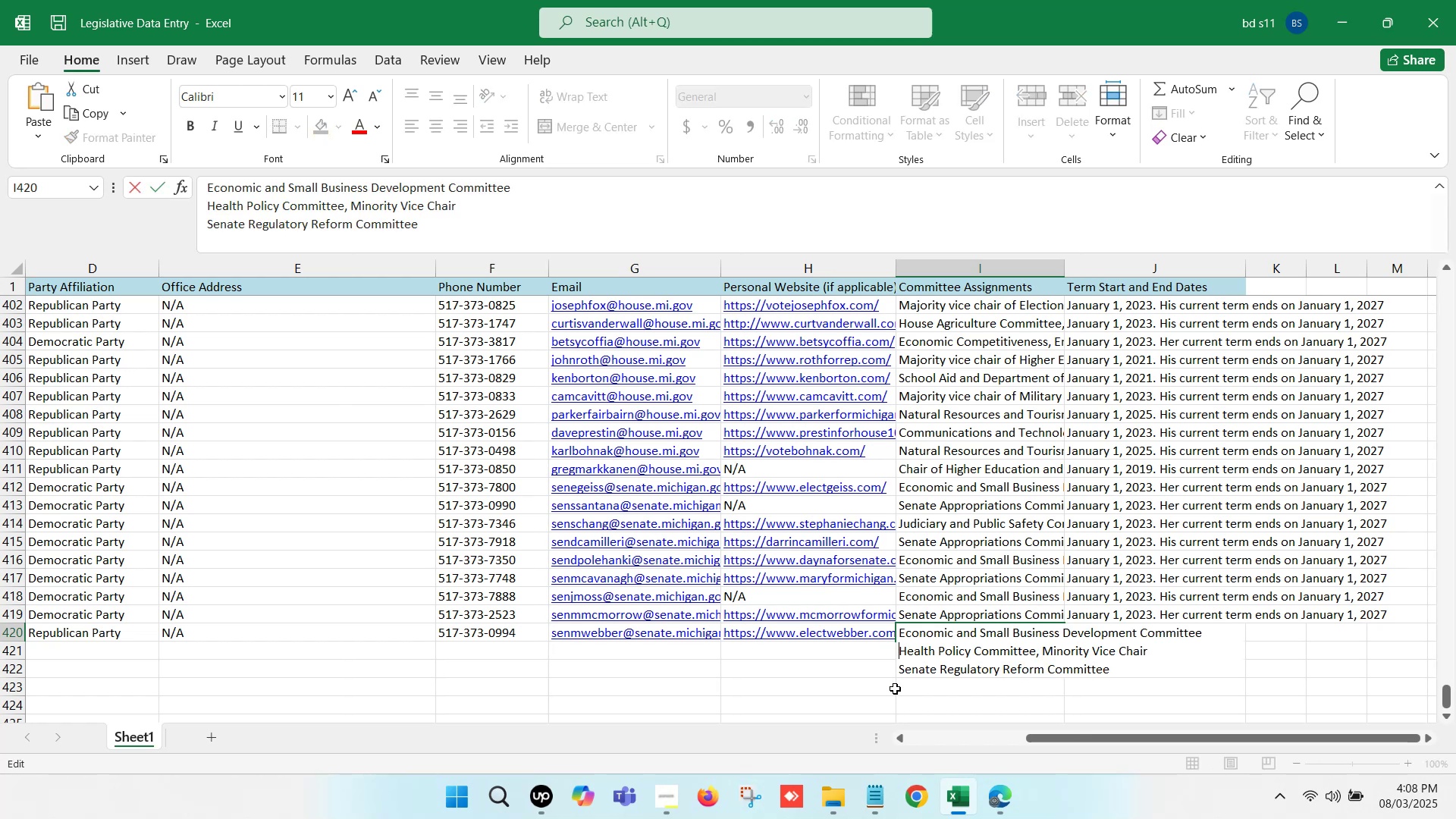 
key(Backspace)
 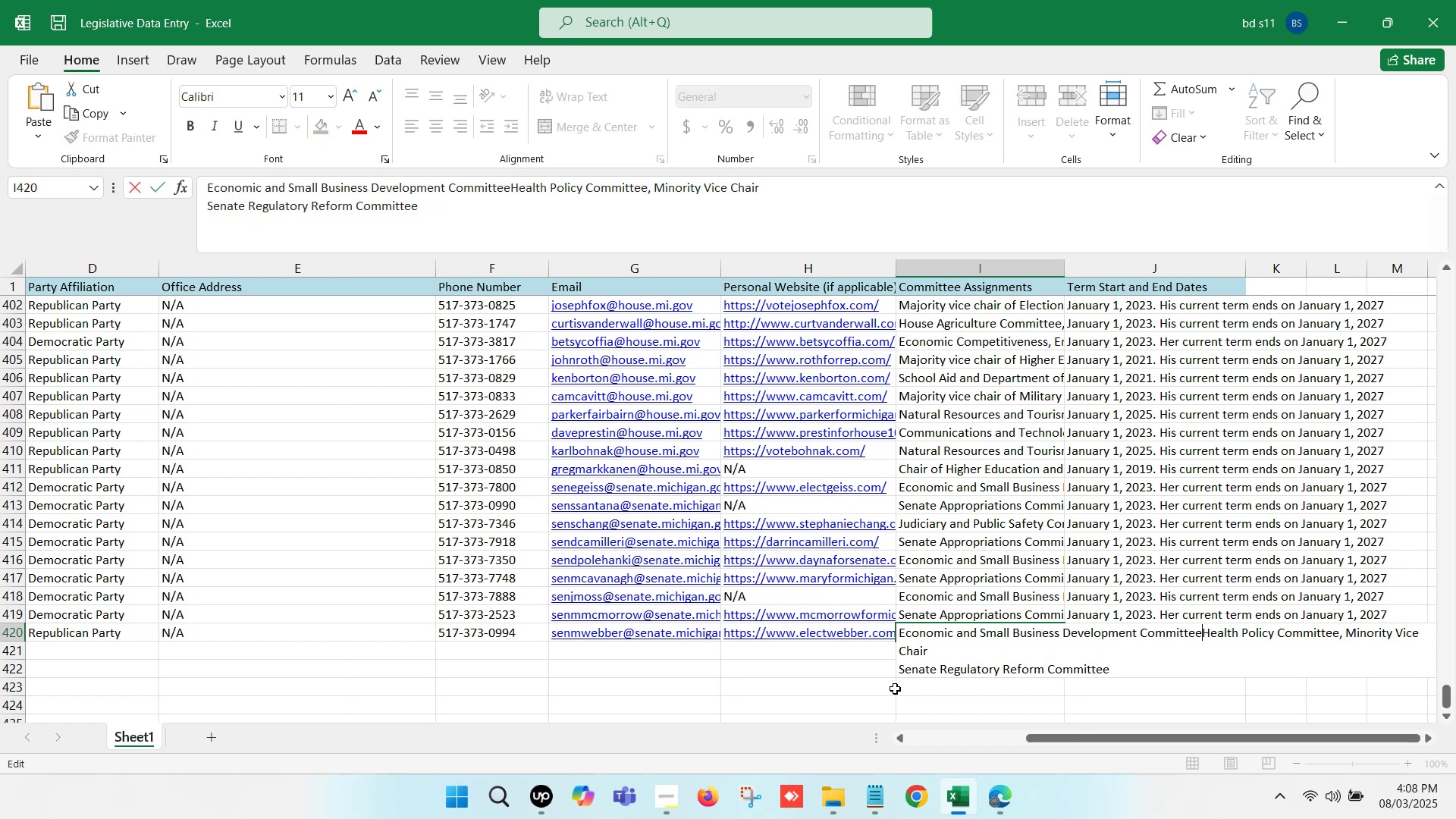 
key(Comma)
 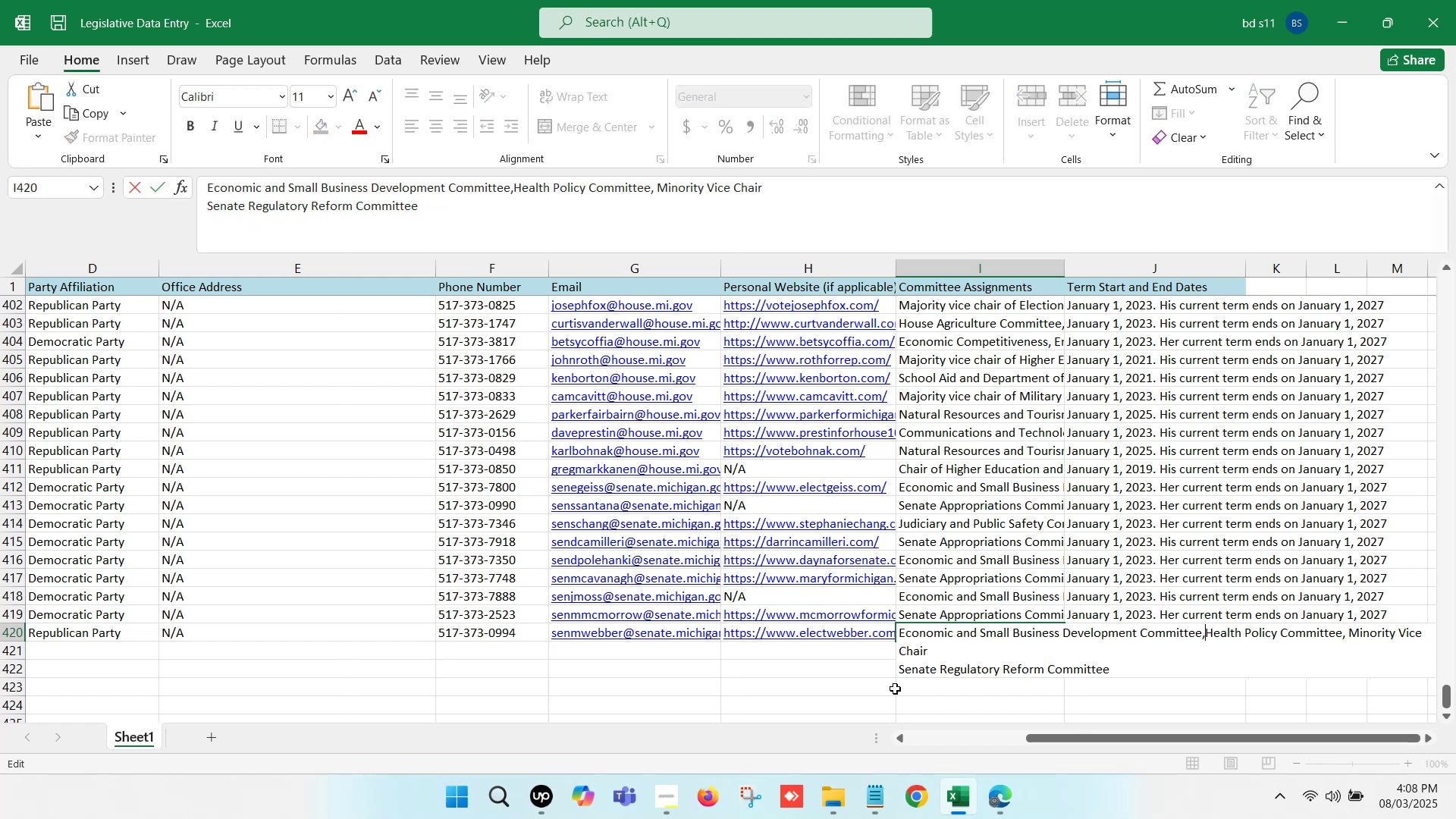 
key(Space)
 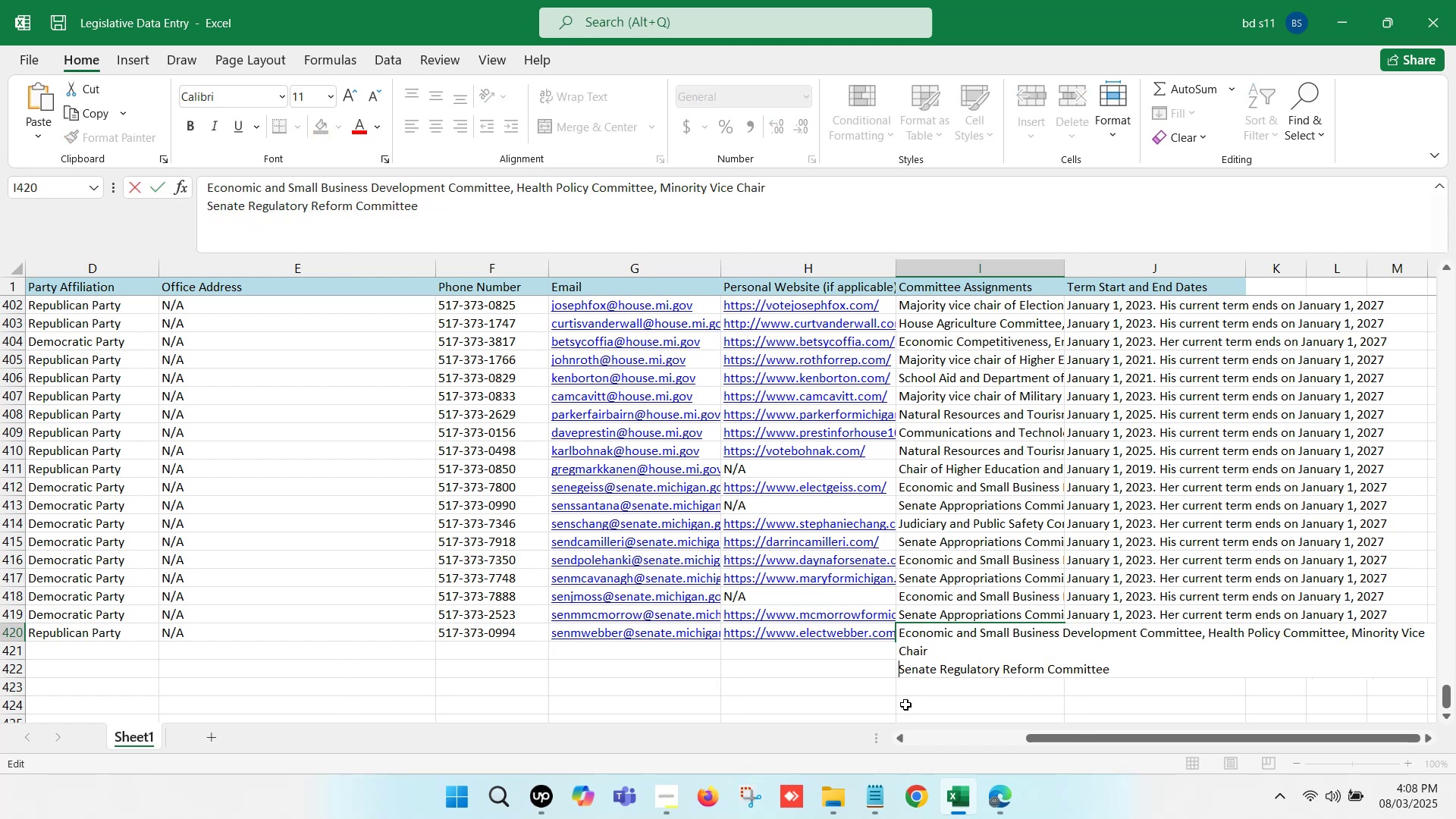 
key(Backspace)
 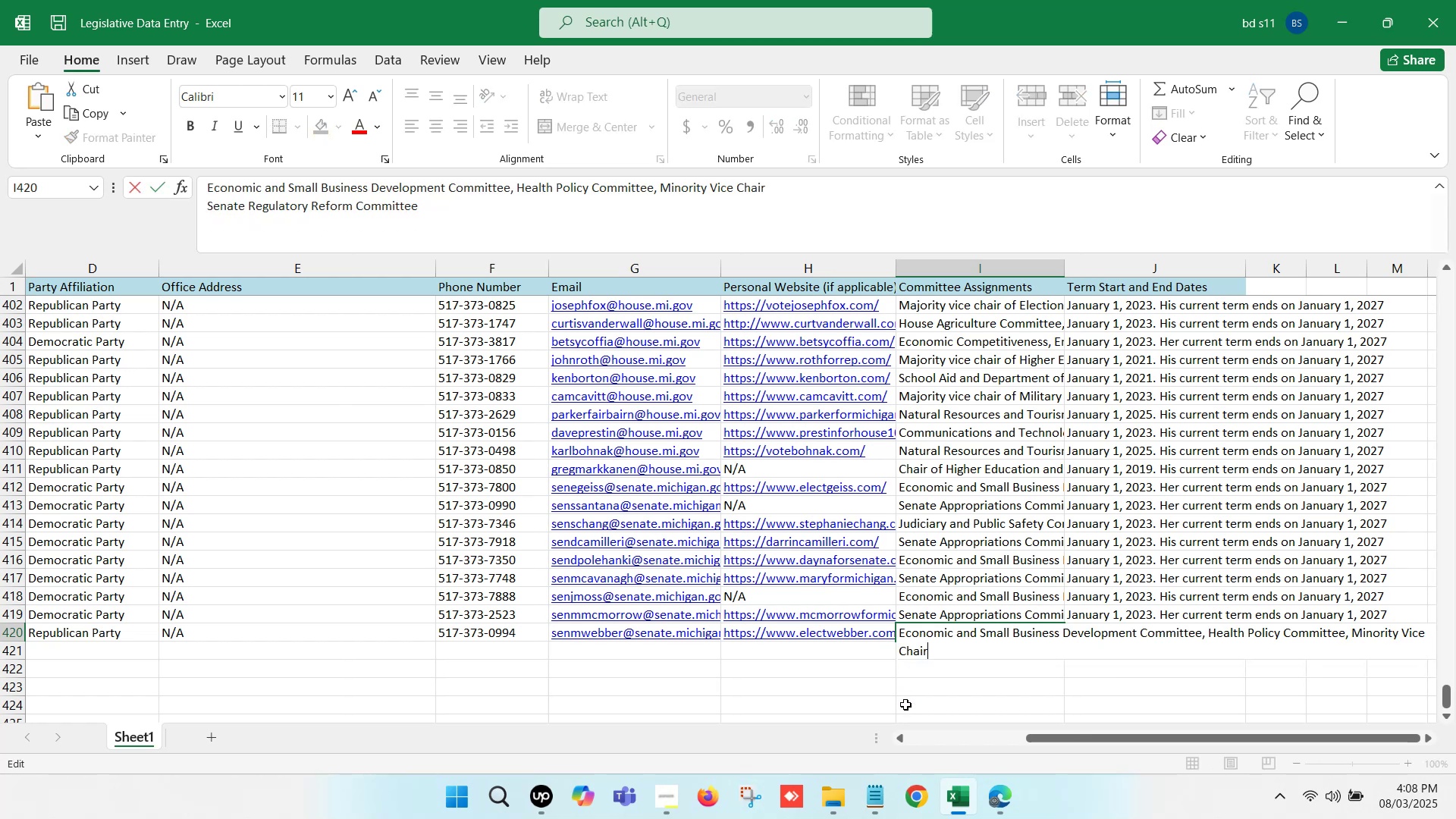 
key(Comma)
 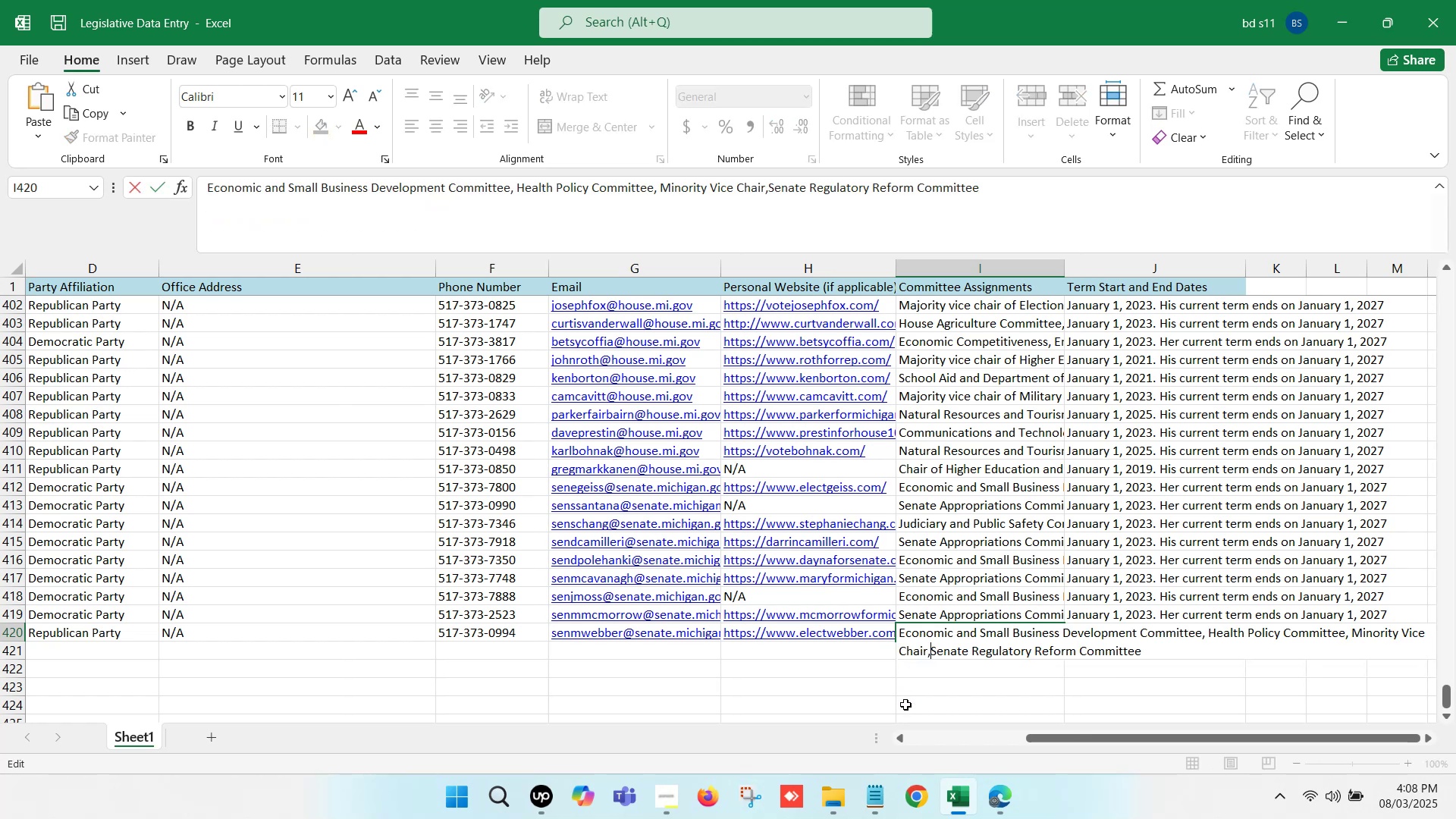 
key(Space)
 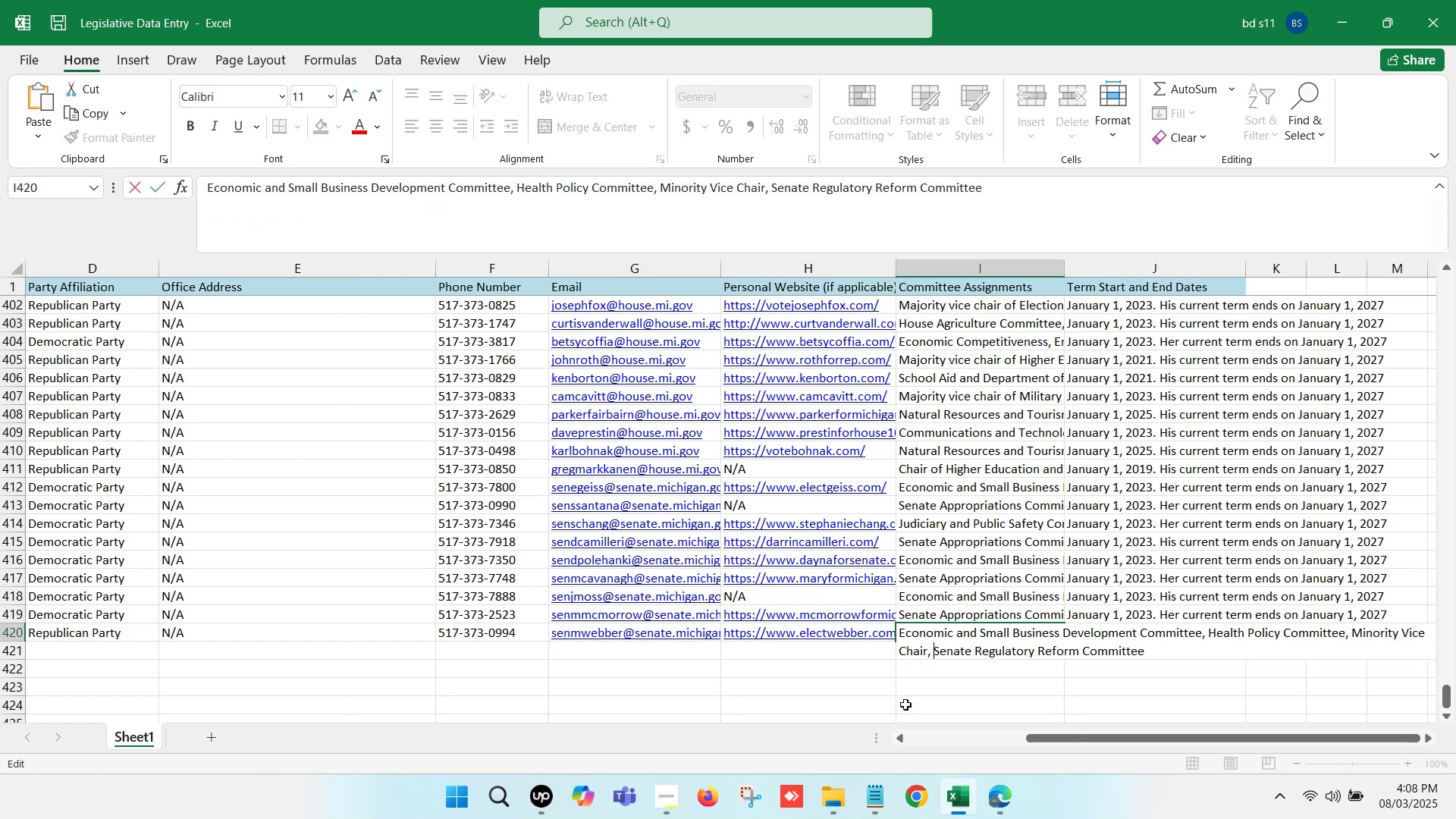 
left_click([905, 704])
 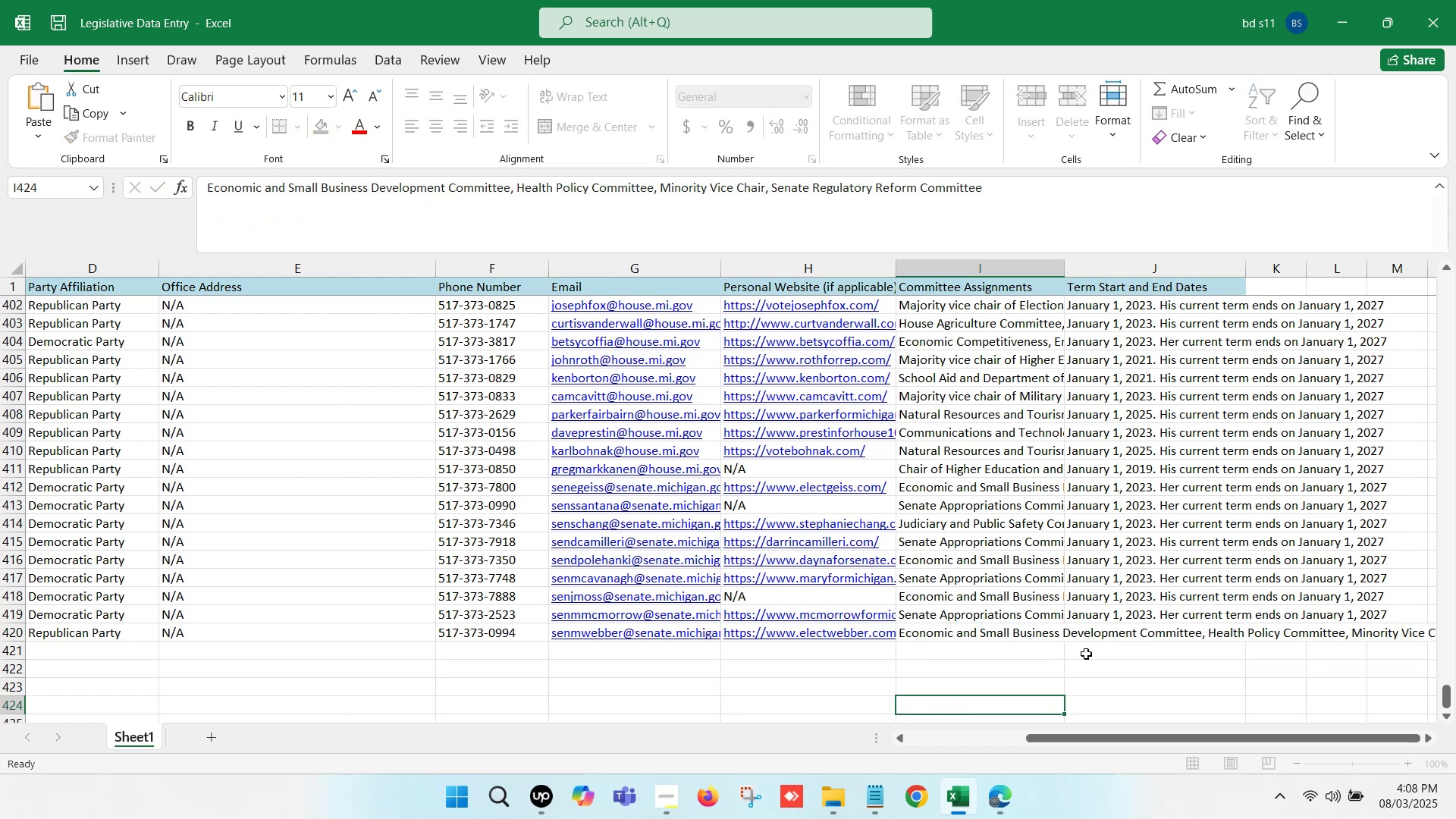 
left_click([1094, 636])
 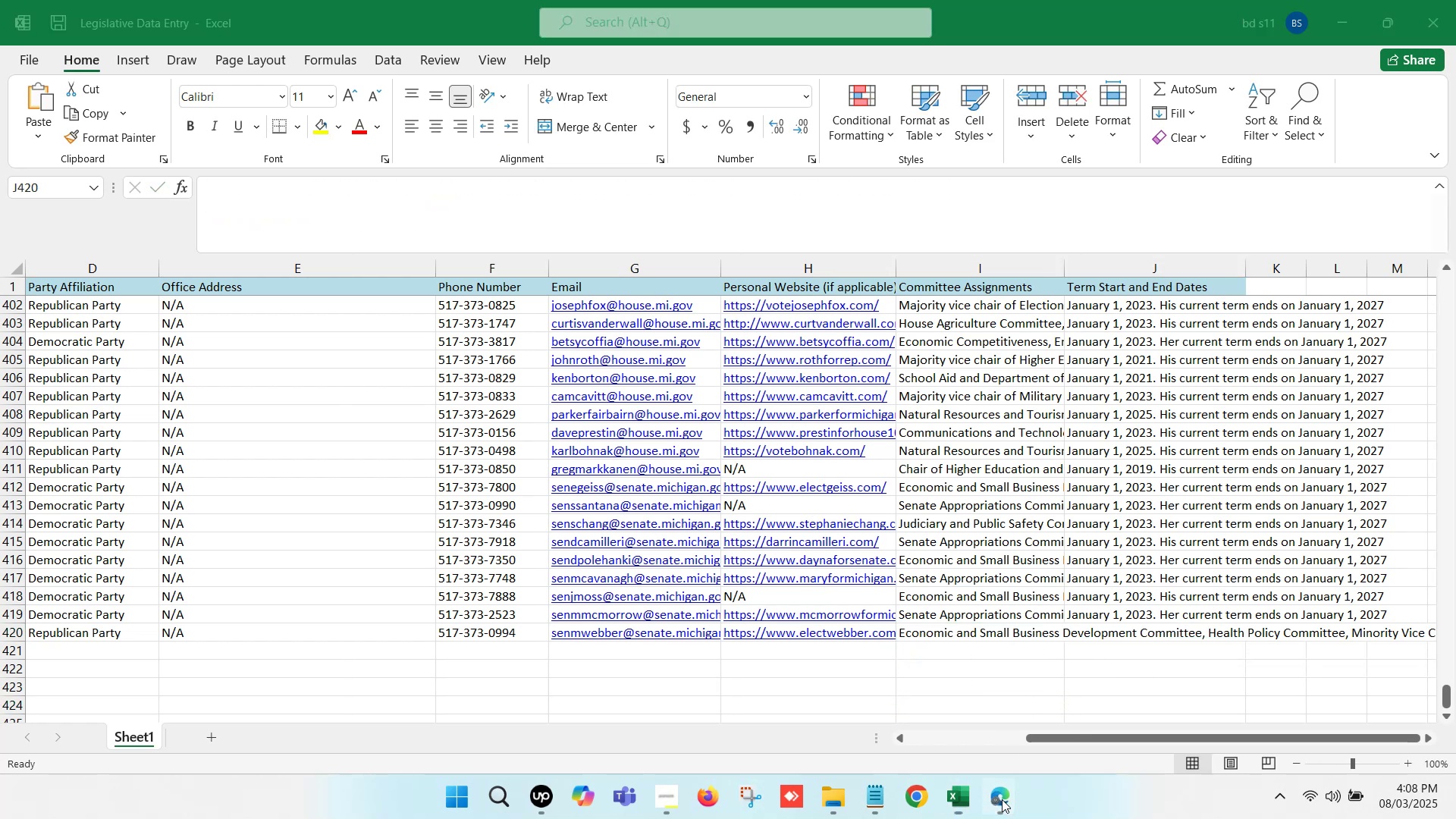 
left_click([857, 704])
 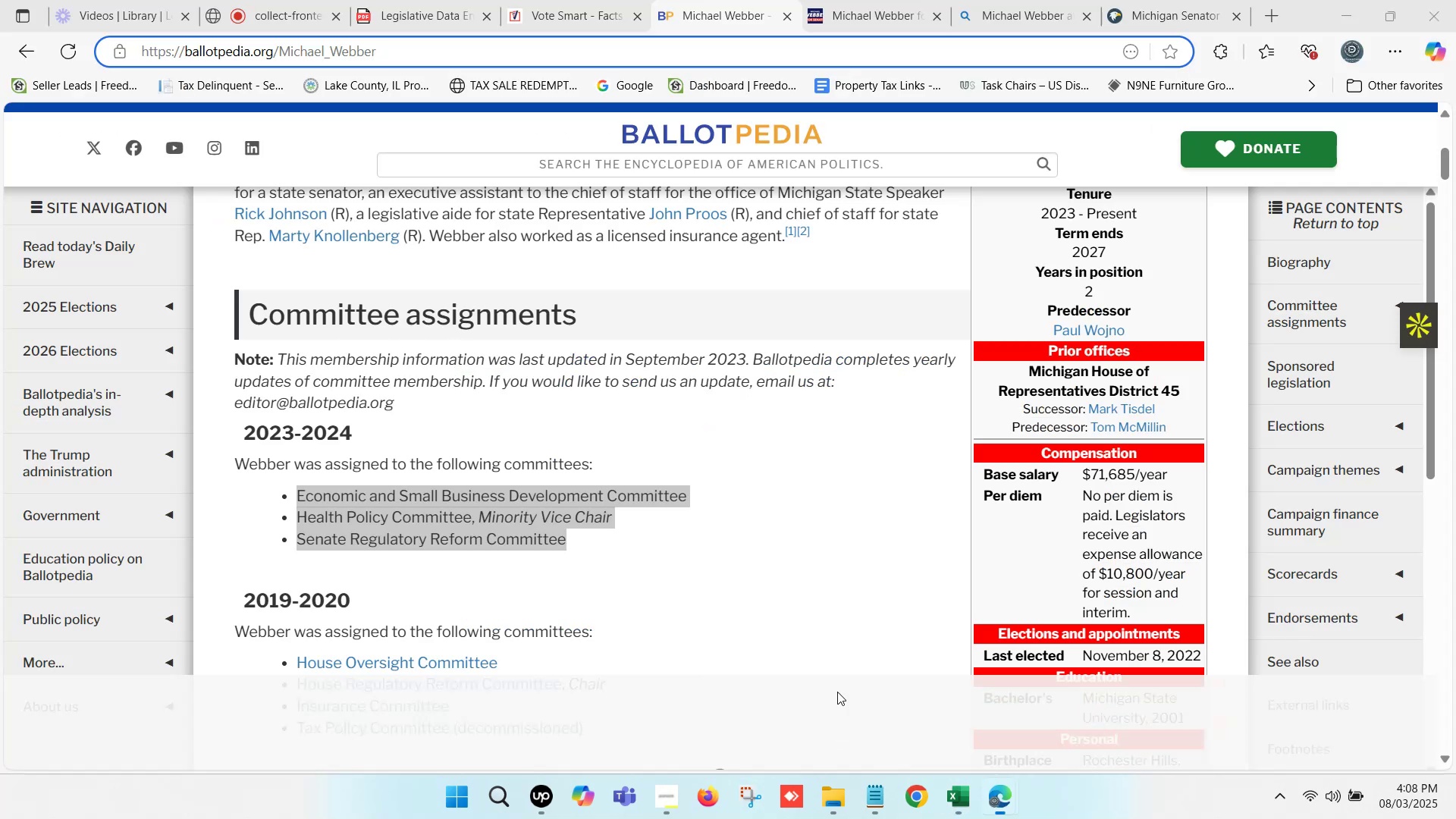 
scroll: coordinate [623, 415], scroll_direction: up, amount: 3.0
 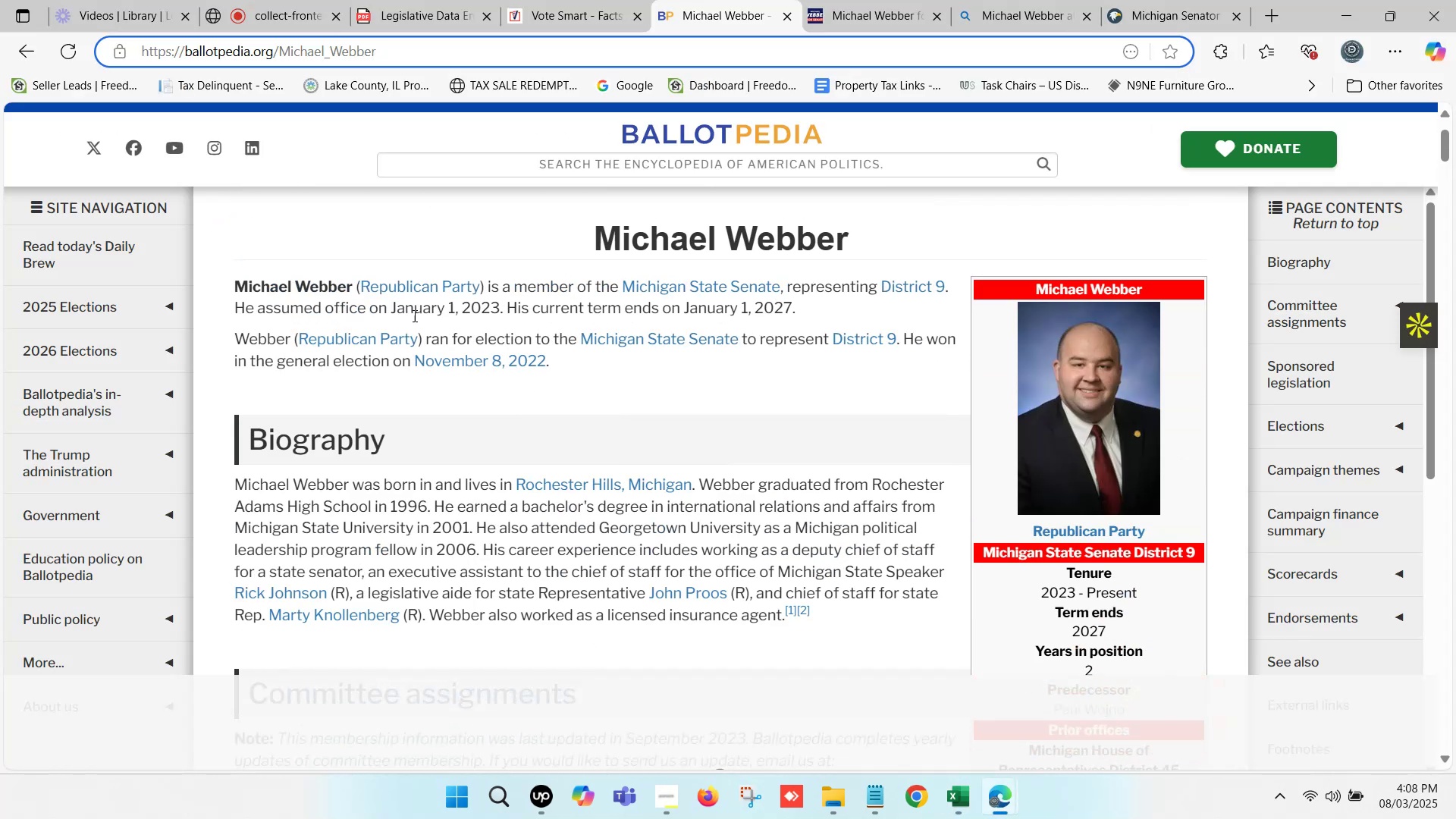 
left_click_drag(start_coordinate=[391, 306], to_coordinate=[789, 305])
 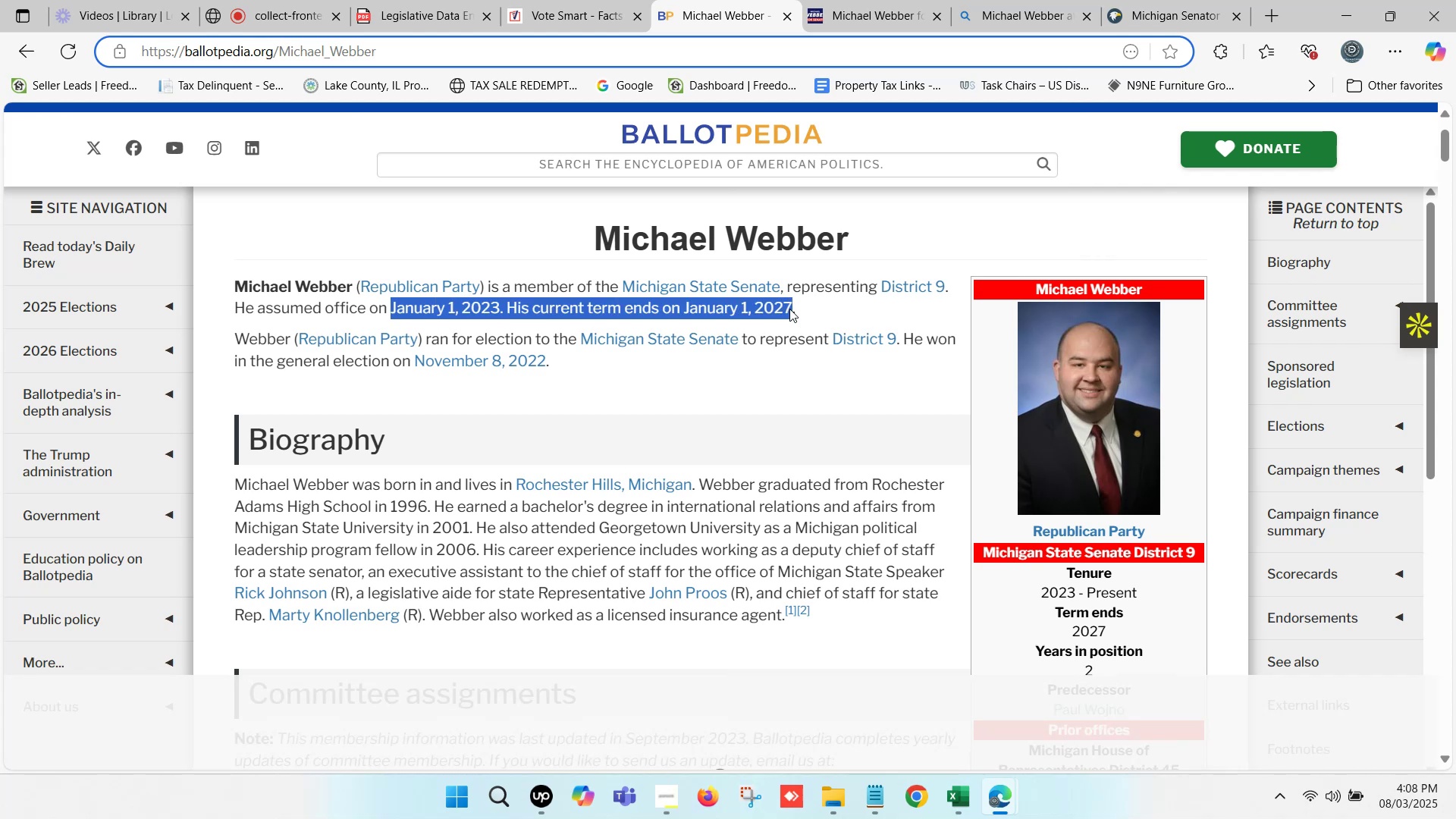 
key(Control+ControlLeft)
 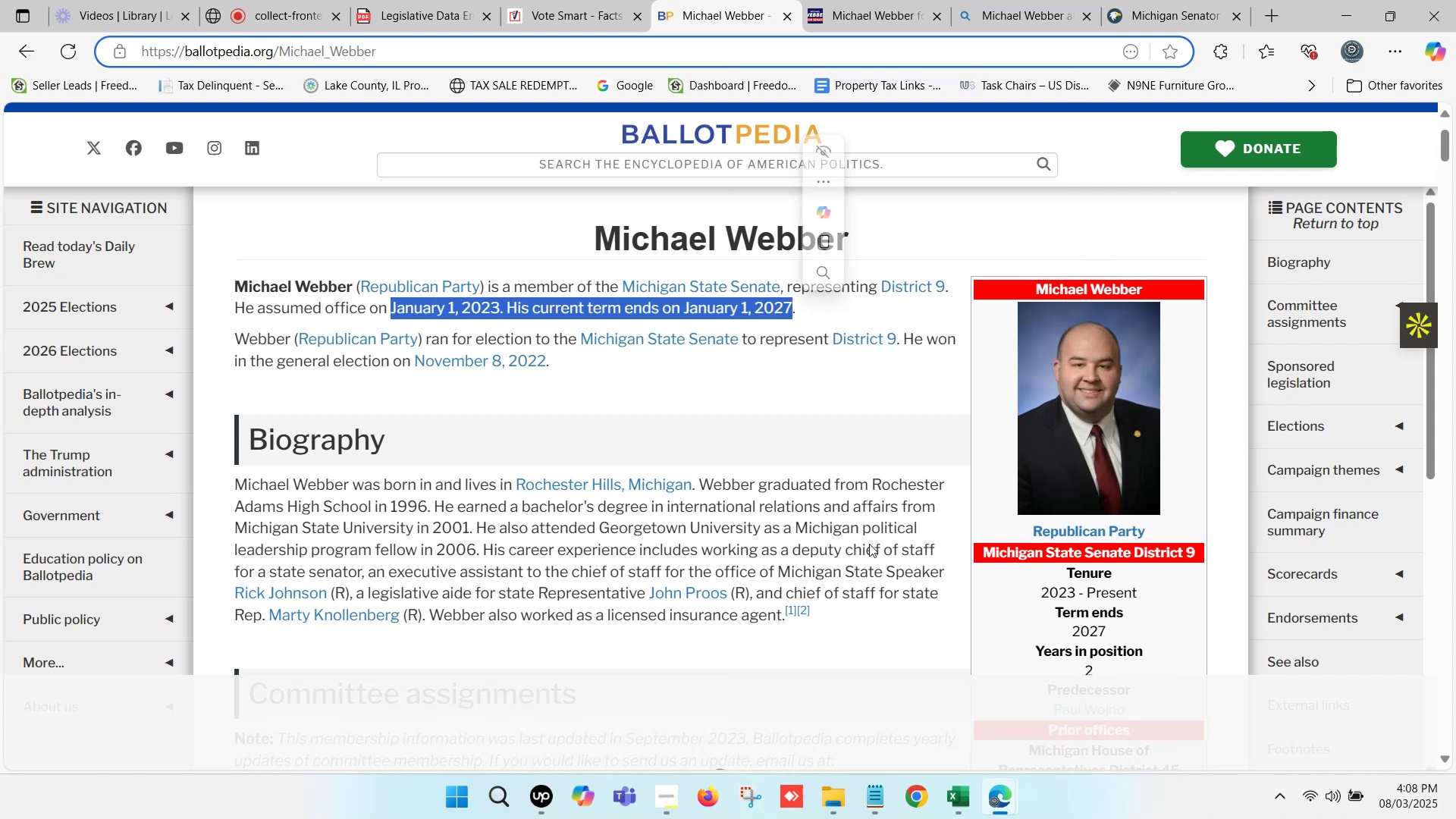 
key(Control+C)
 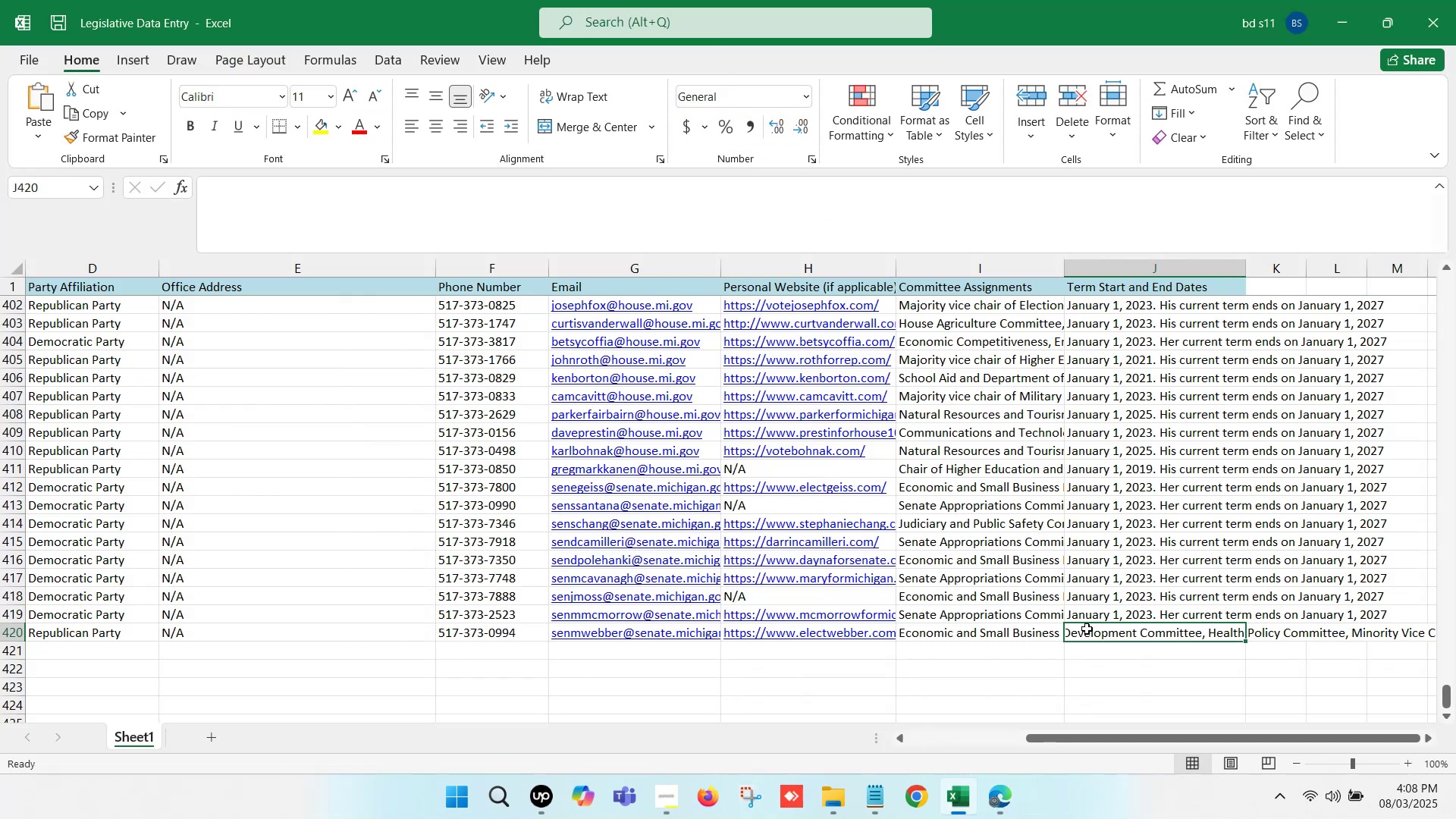 
double_click([1087, 629])
 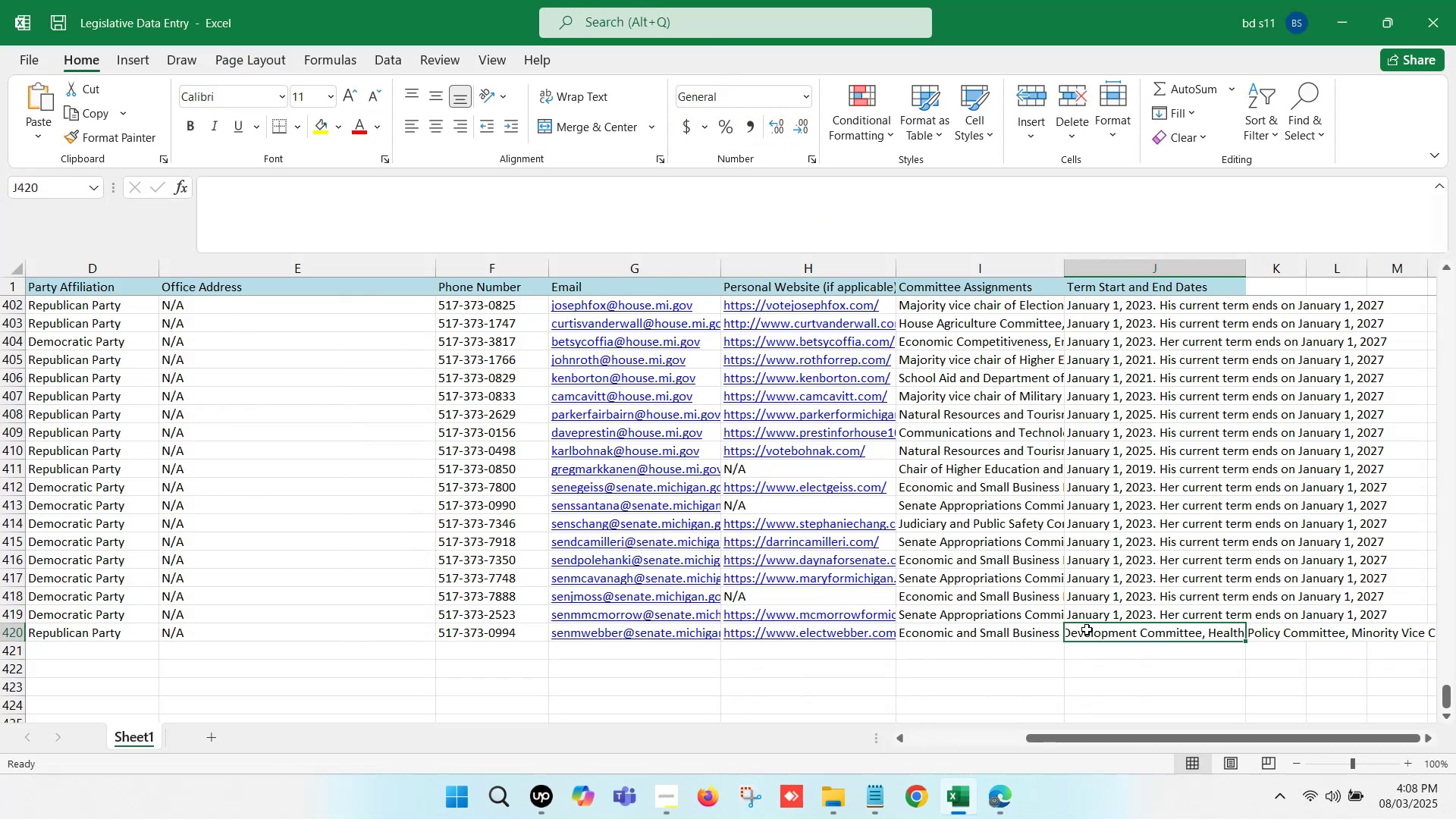 
key(Control+ControlLeft)
 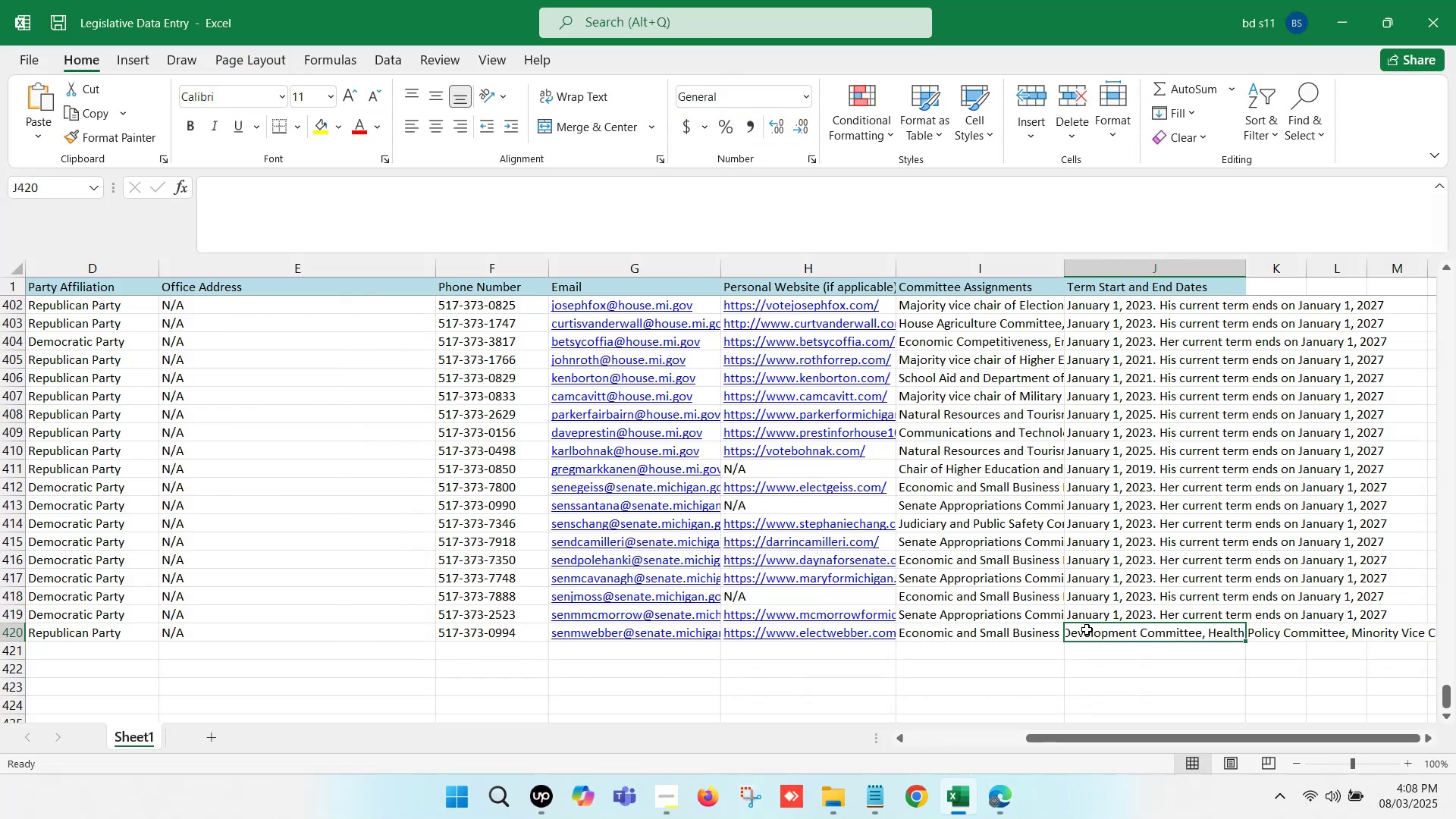 
key(Control+V)
 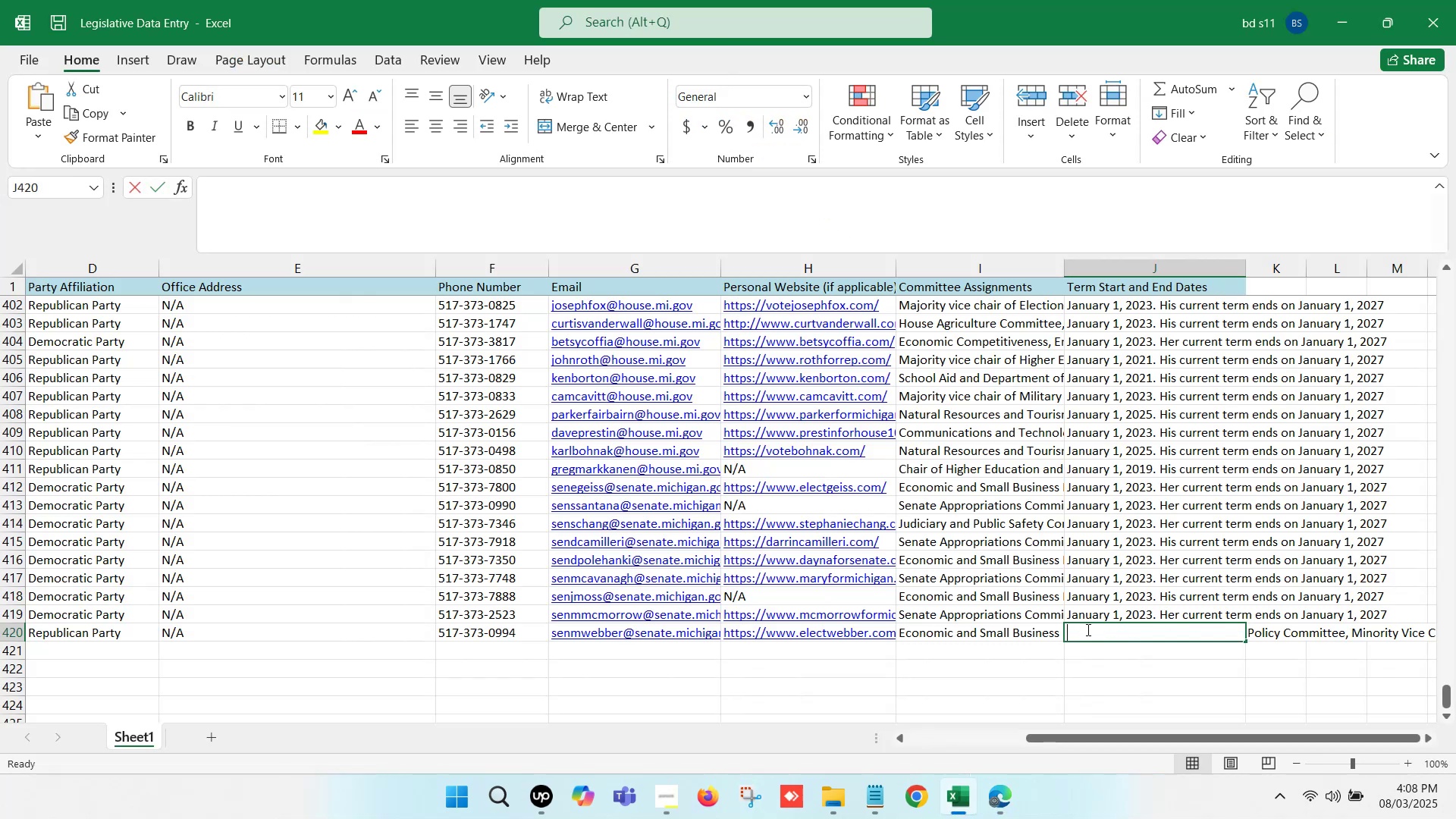 
left_click([1084, 645])
 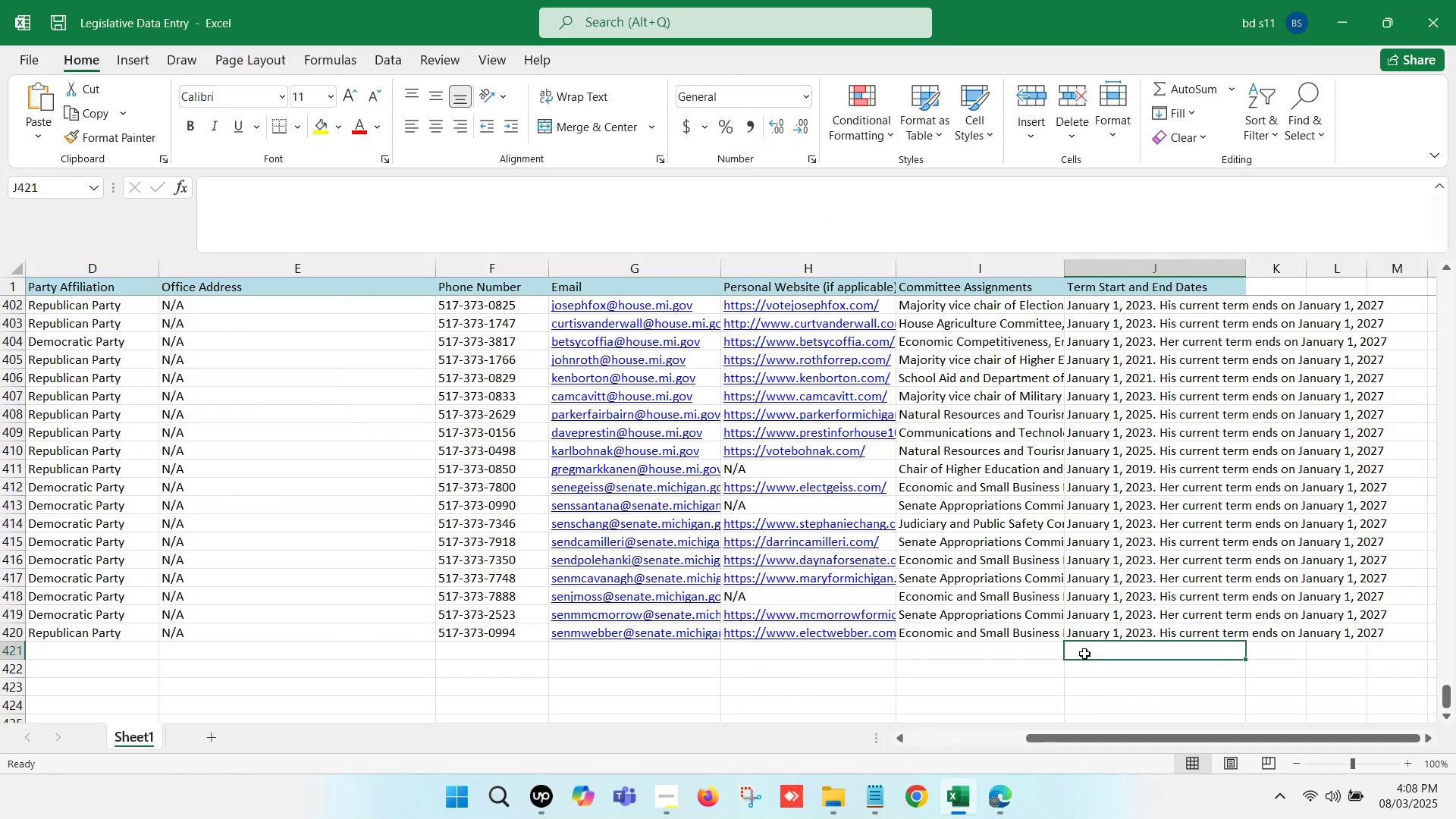 
left_click([1084, 654])
 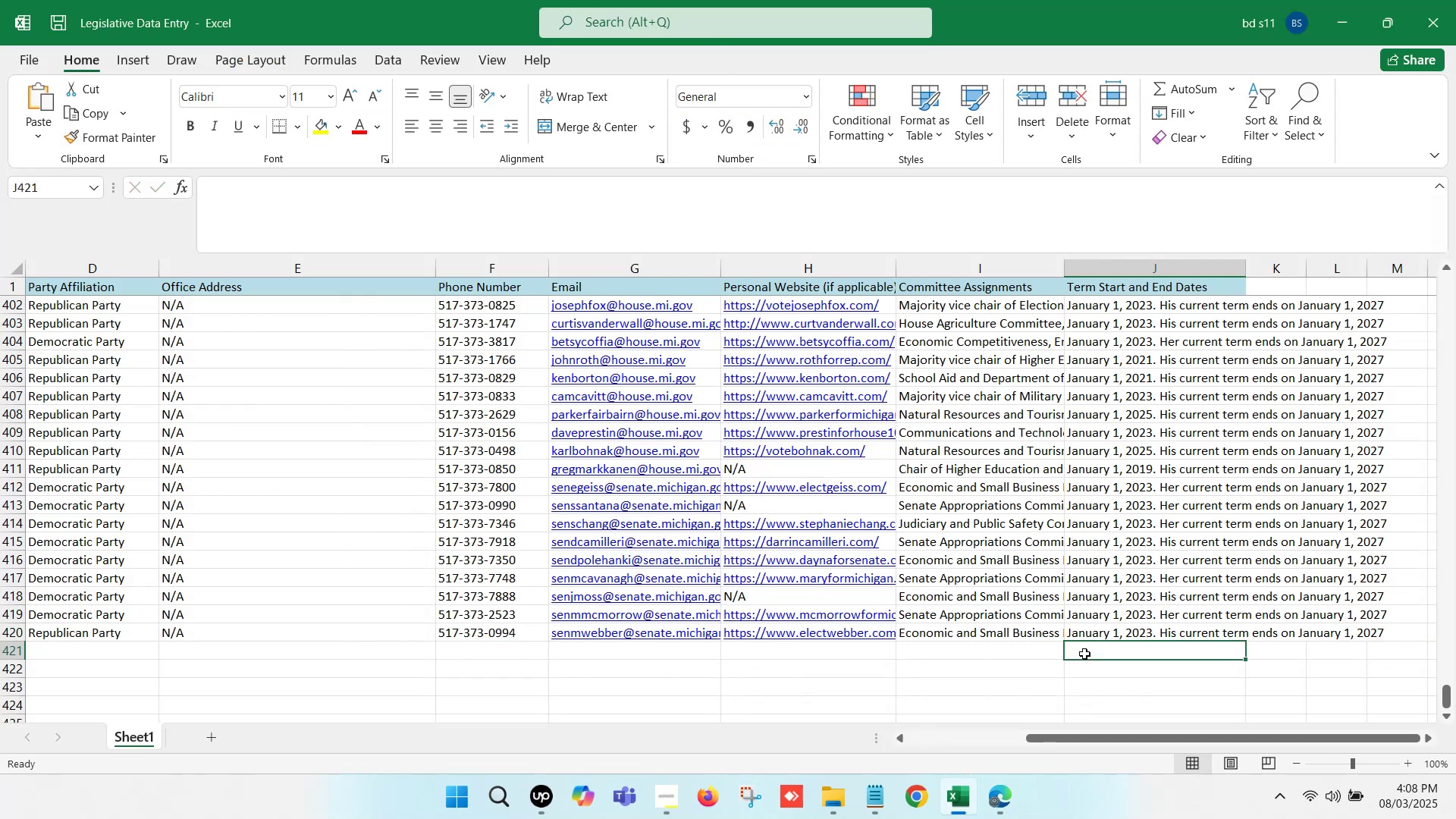 
key(Control+S)
 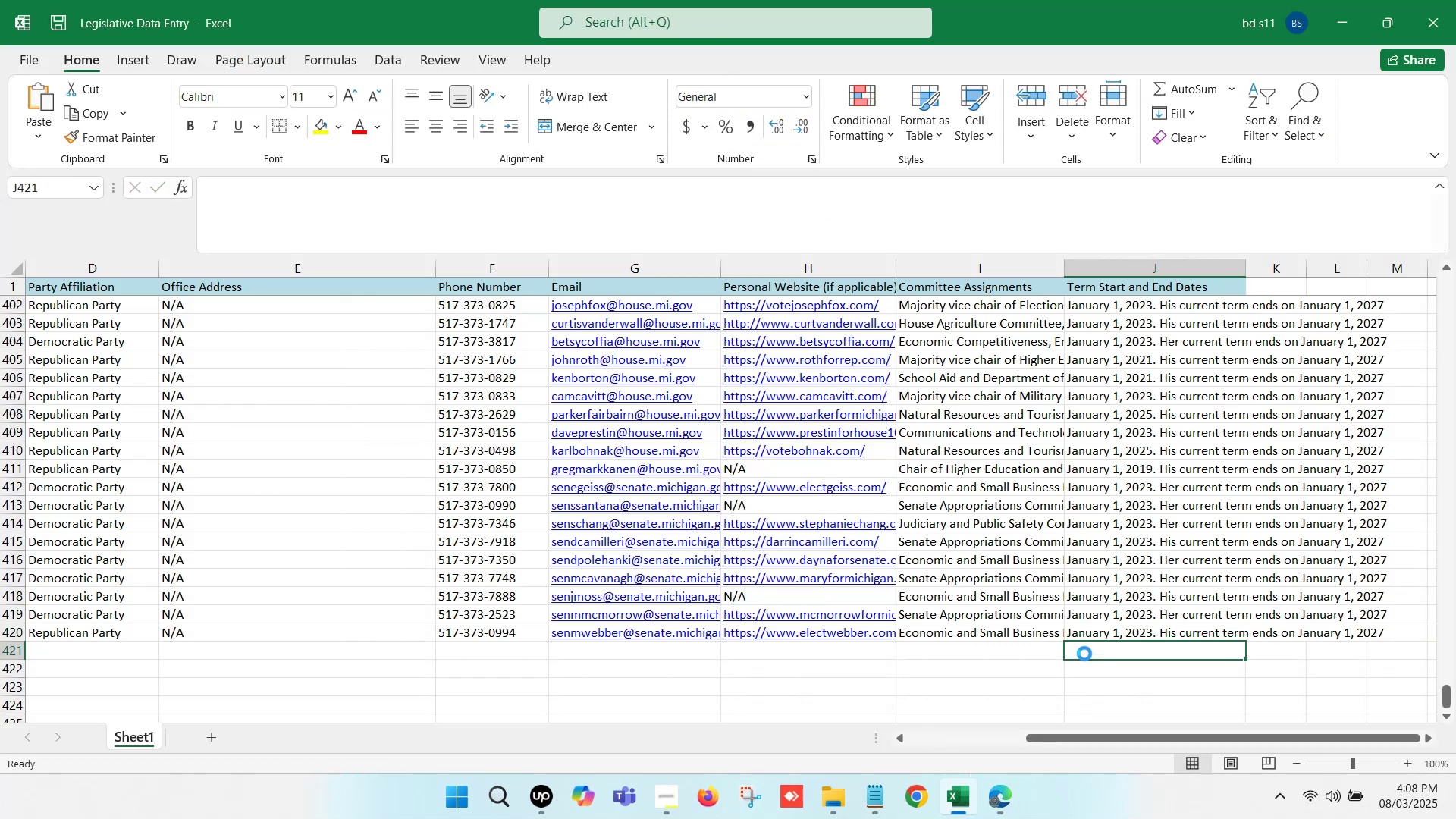 
key(Control+S)
 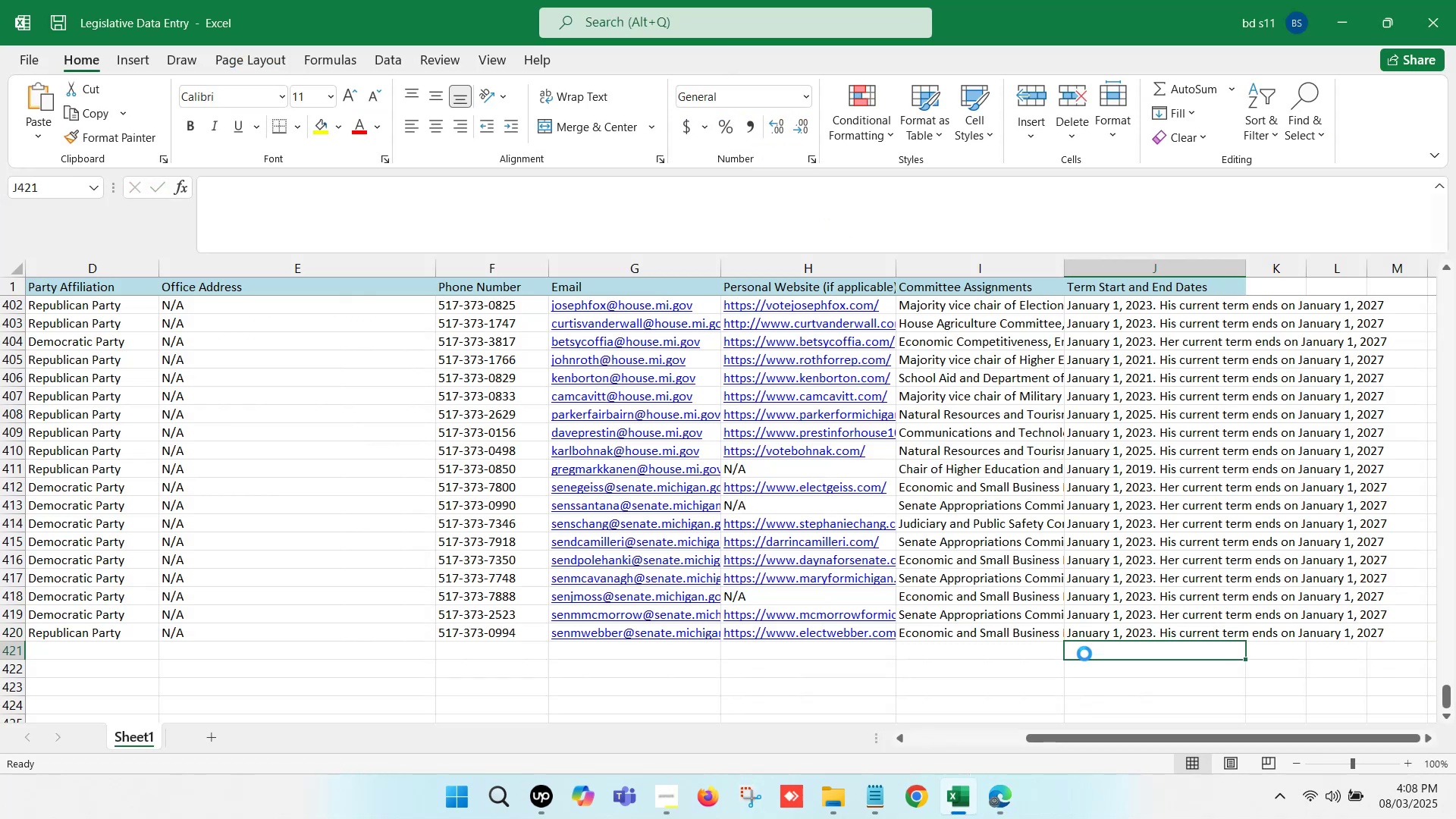 
hold_key(key=ArrowLeft, duration=1.22)
 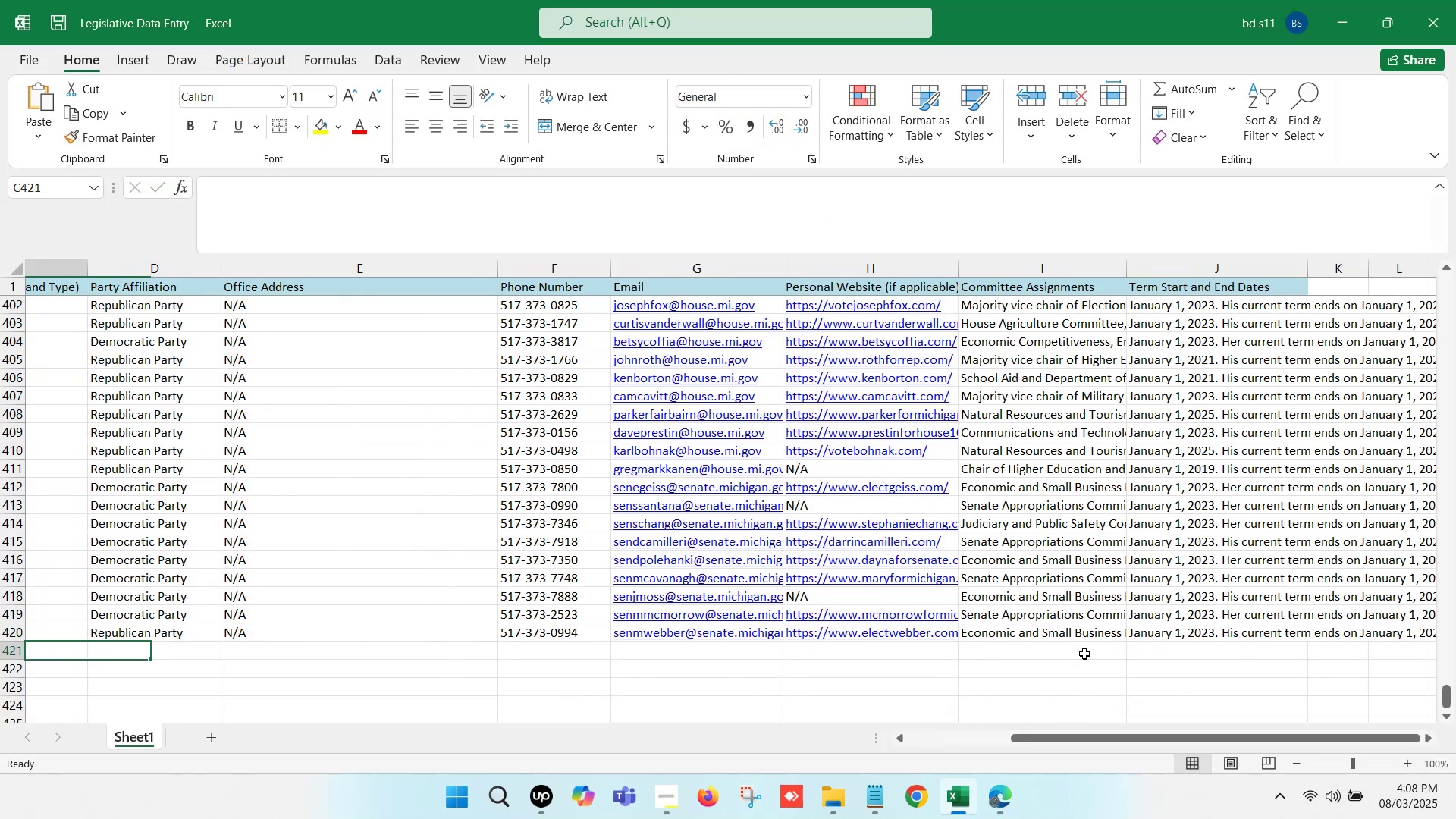 
scroll: coordinate [389, 531], scroll_direction: down, amount: 1.0
 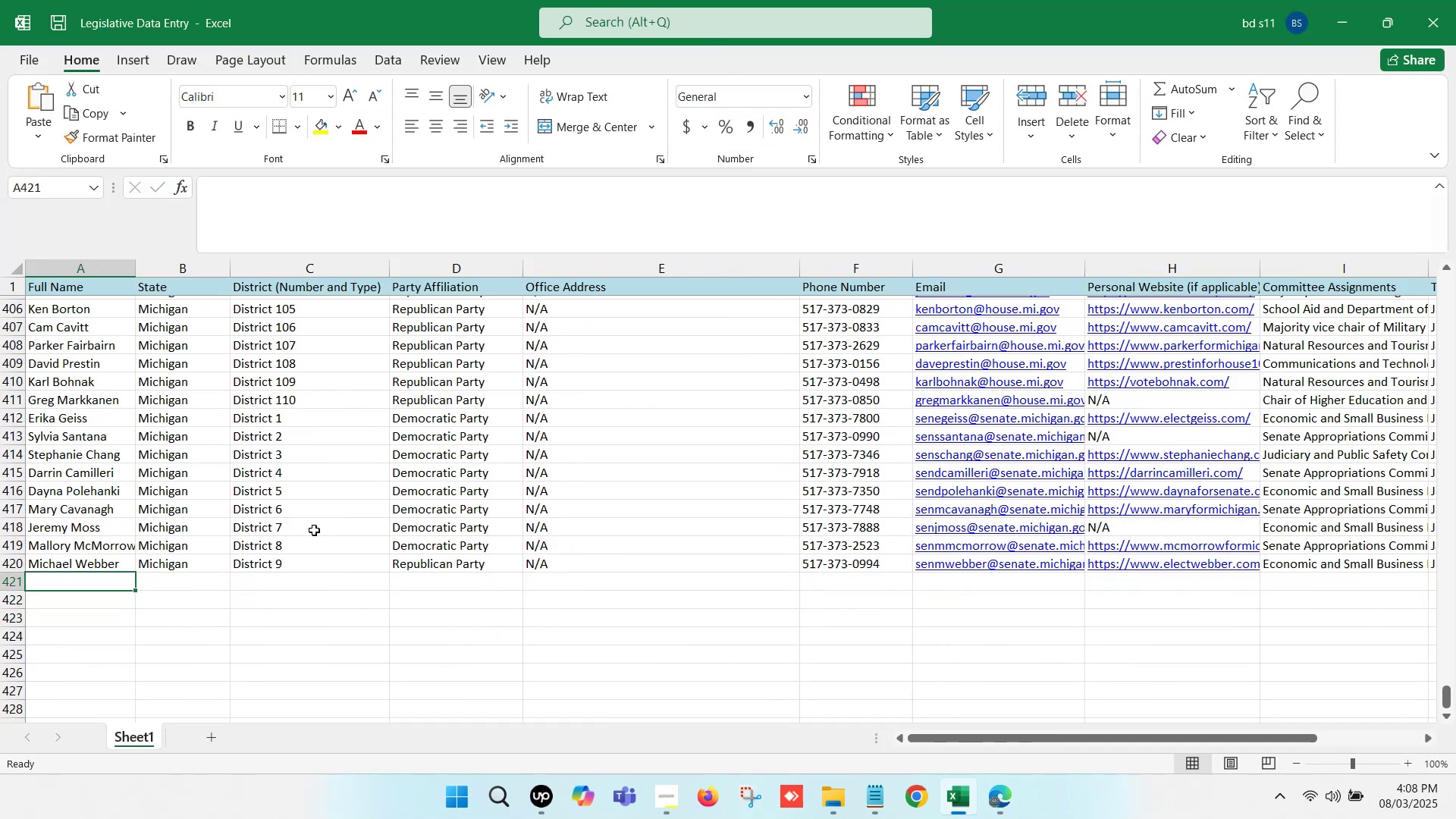 
key(Control+S)
 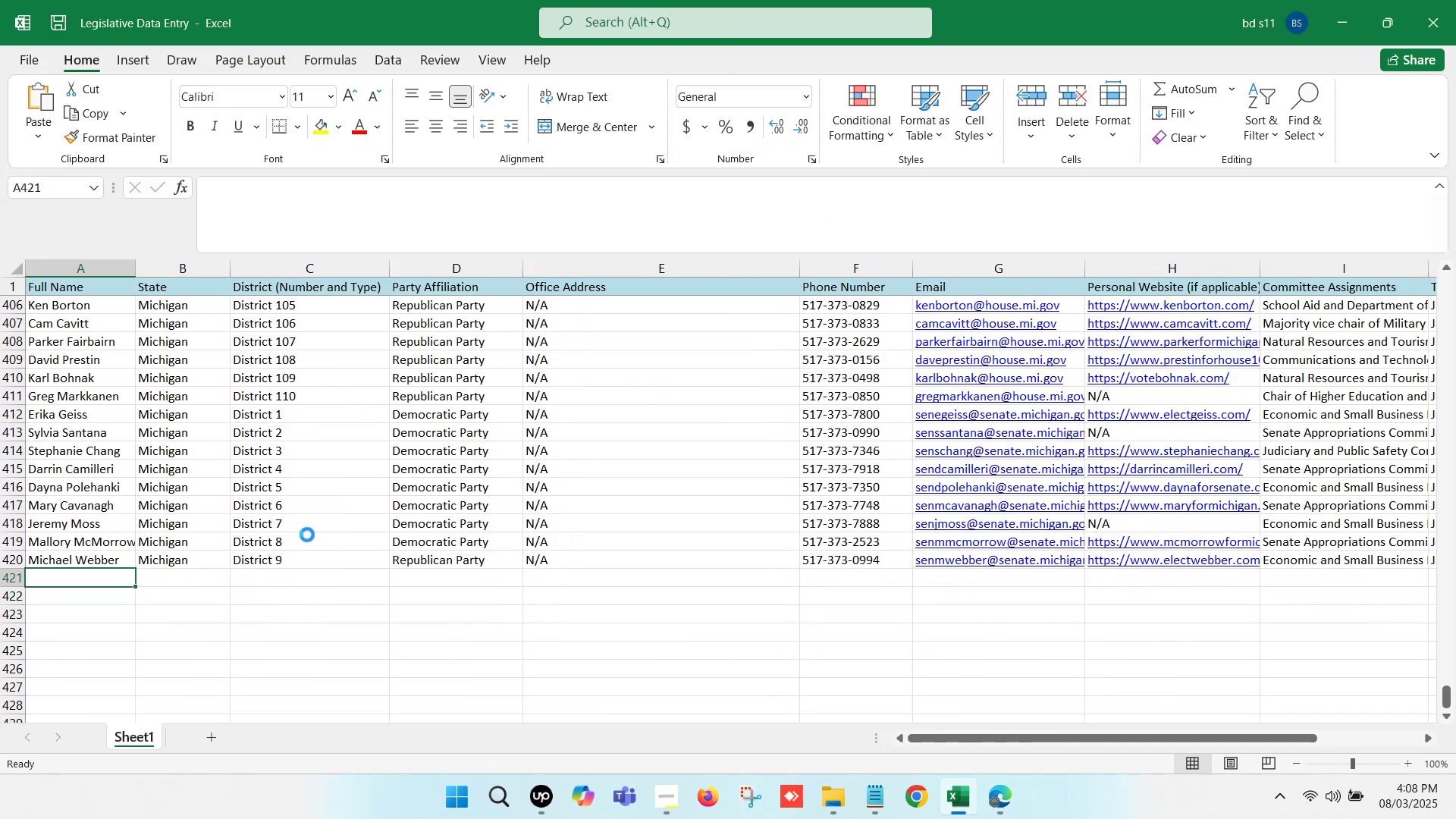 
key(Control+S)
 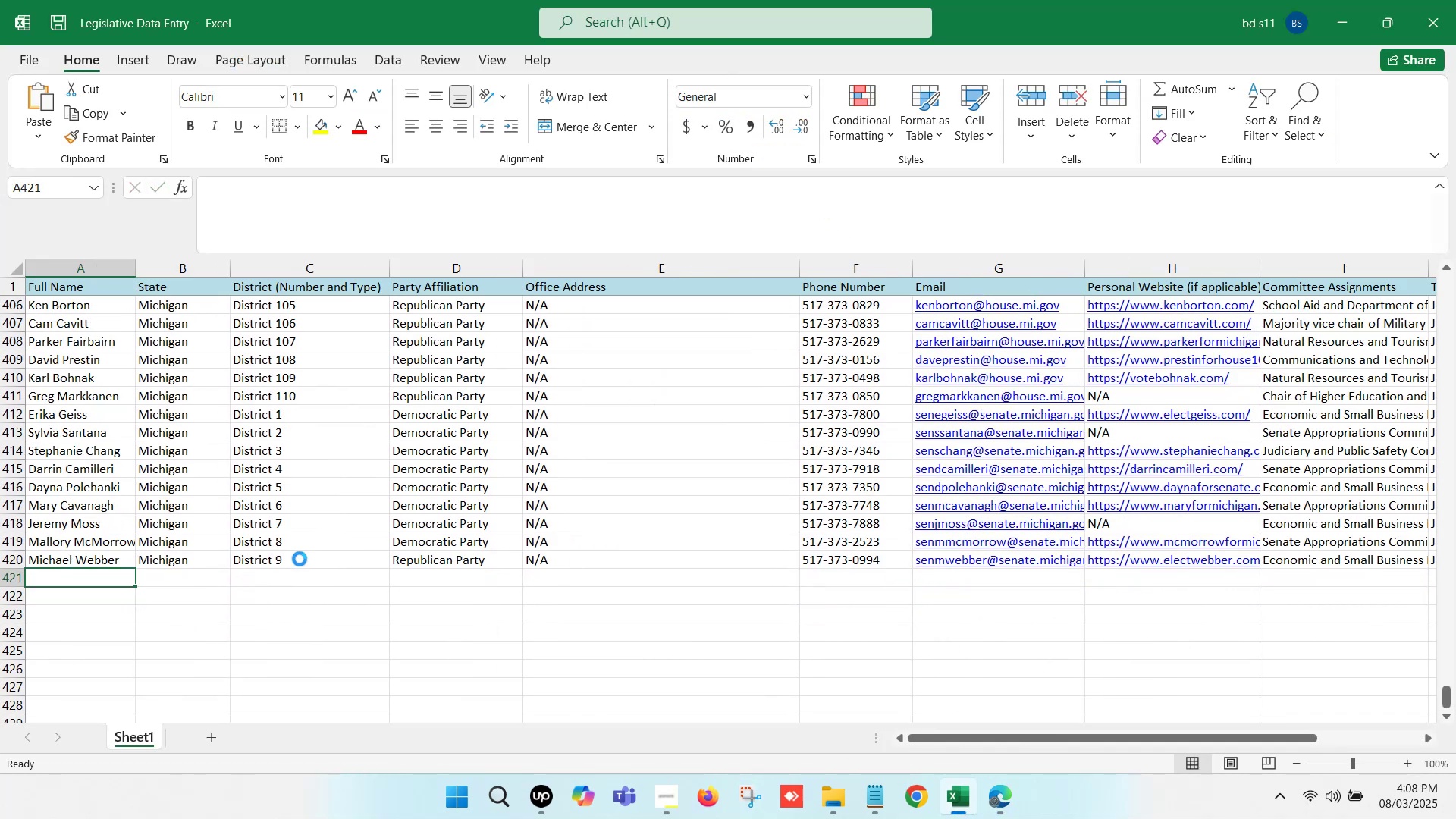 
left_click([294, 579])
 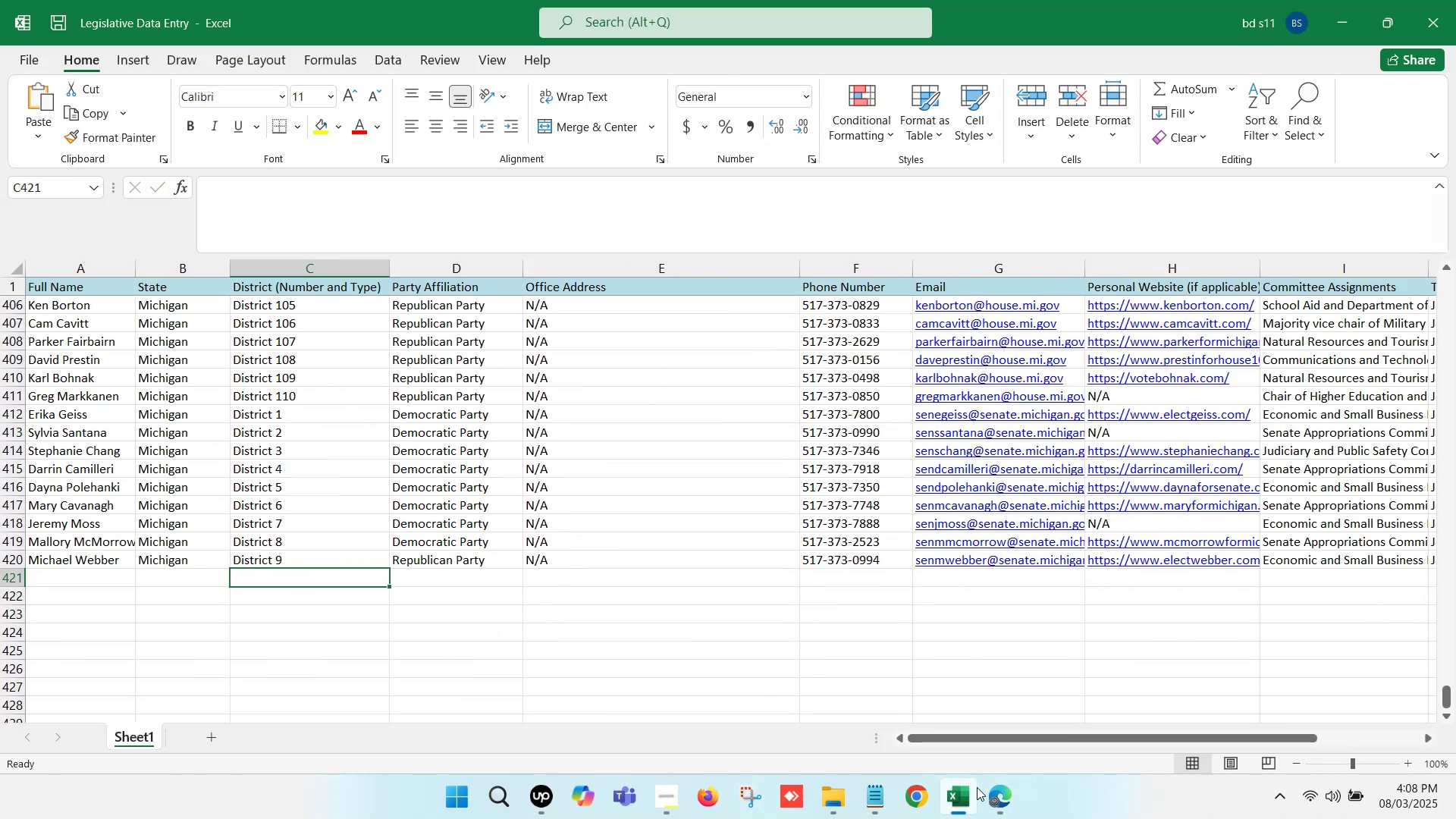 
left_click([1014, 801])
 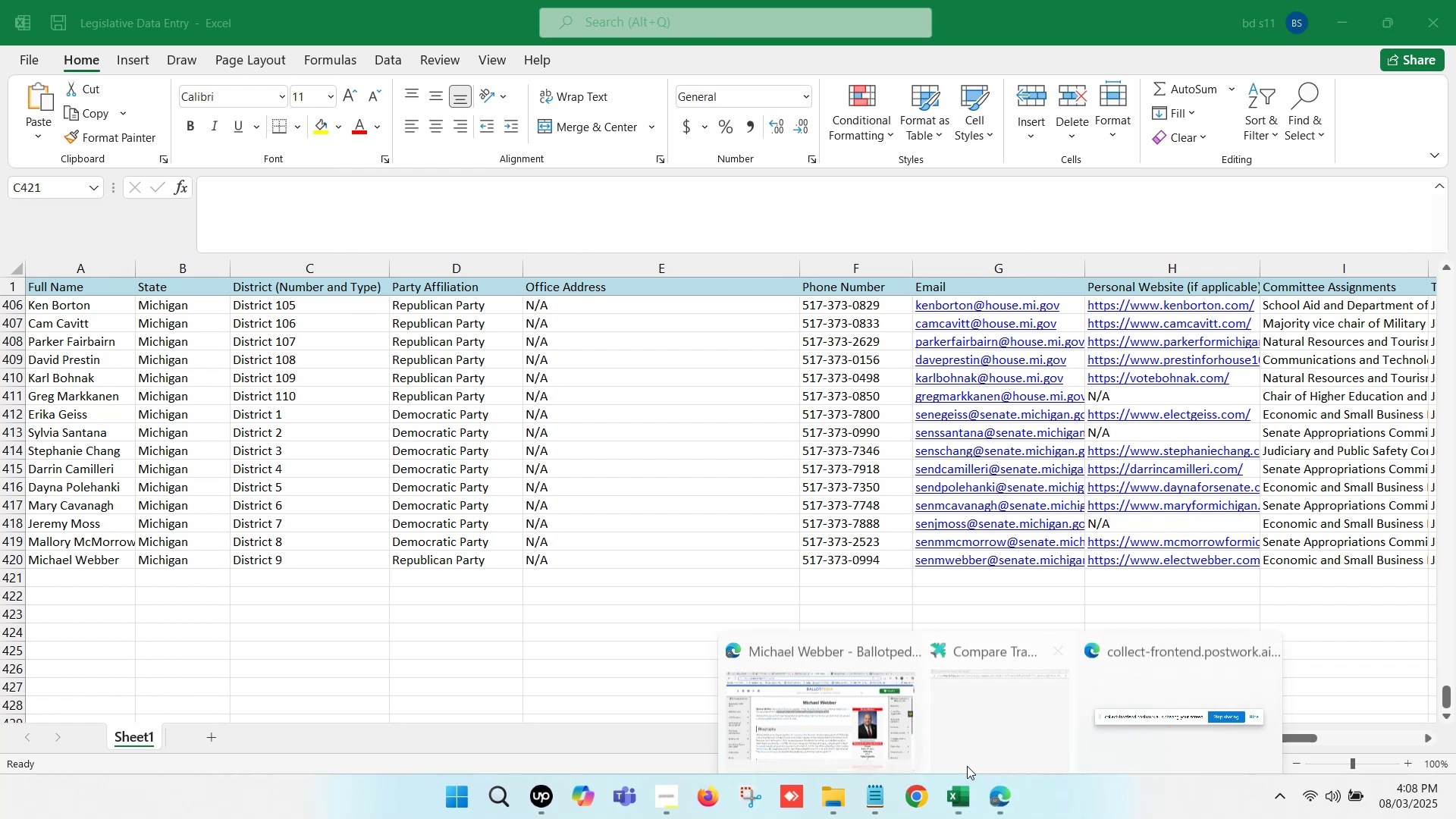 
left_click([843, 711])
 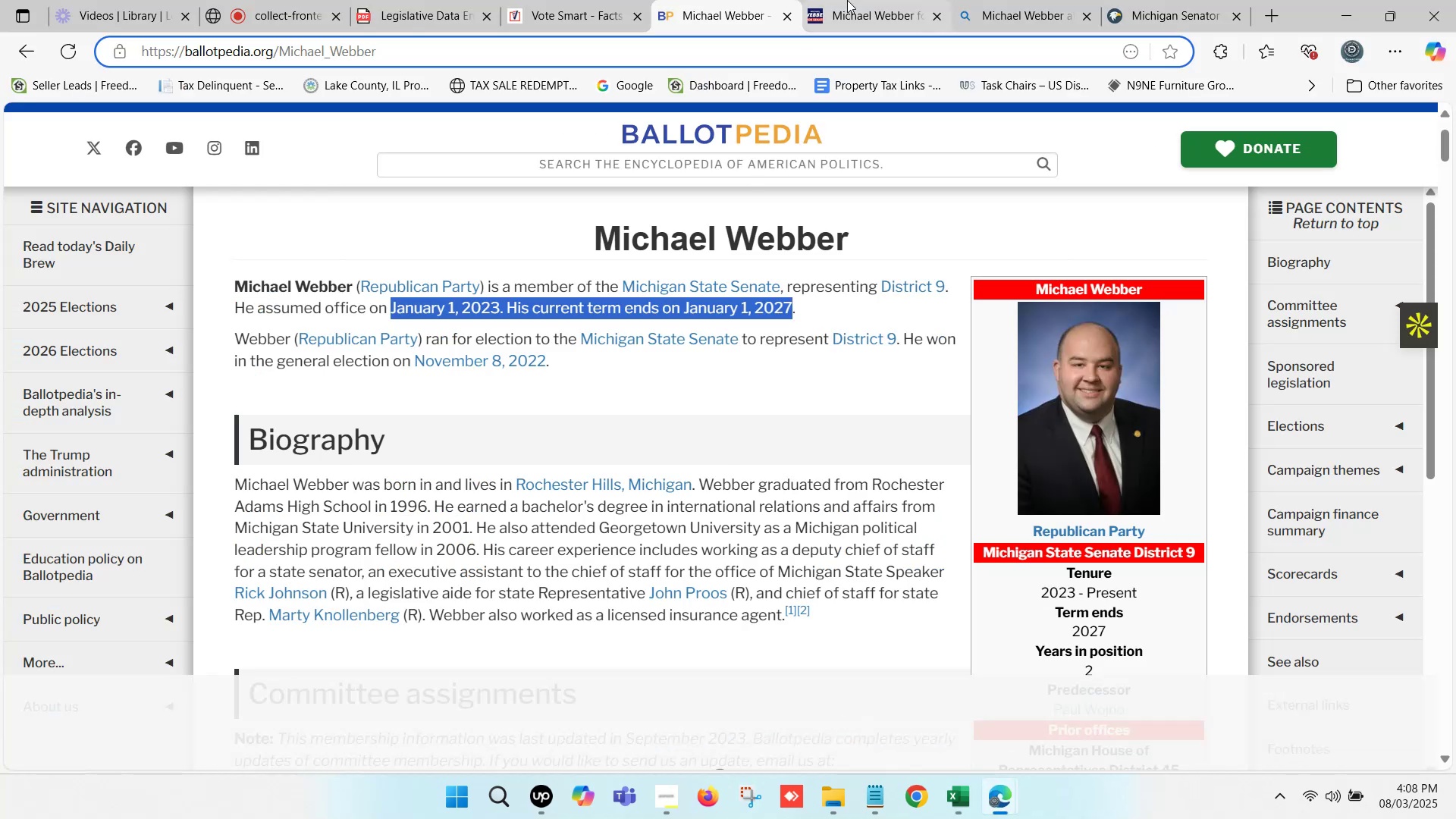 
left_click([932, 0])
 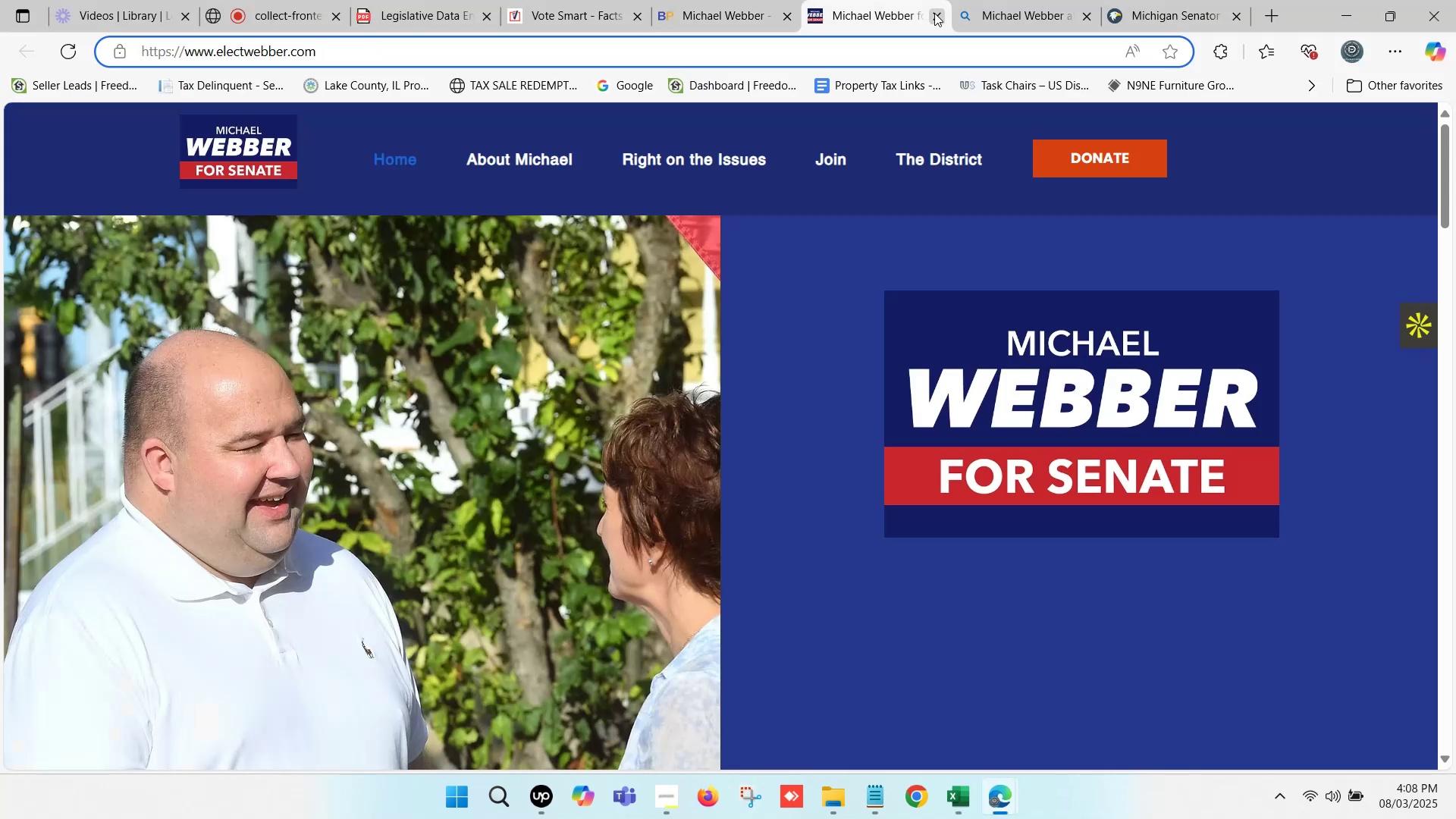 
left_click([934, 13])
 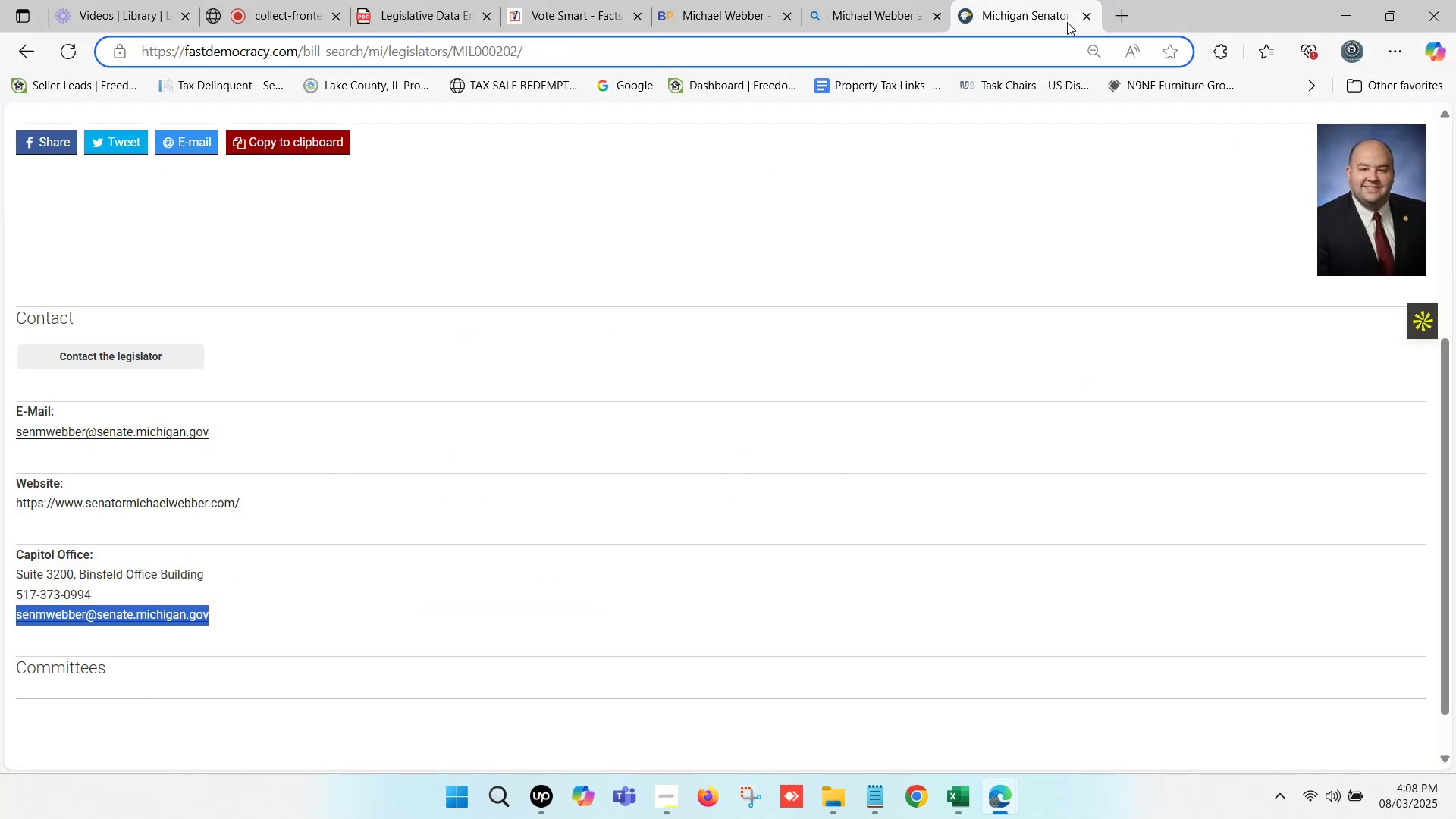 
left_click([1081, 16])
 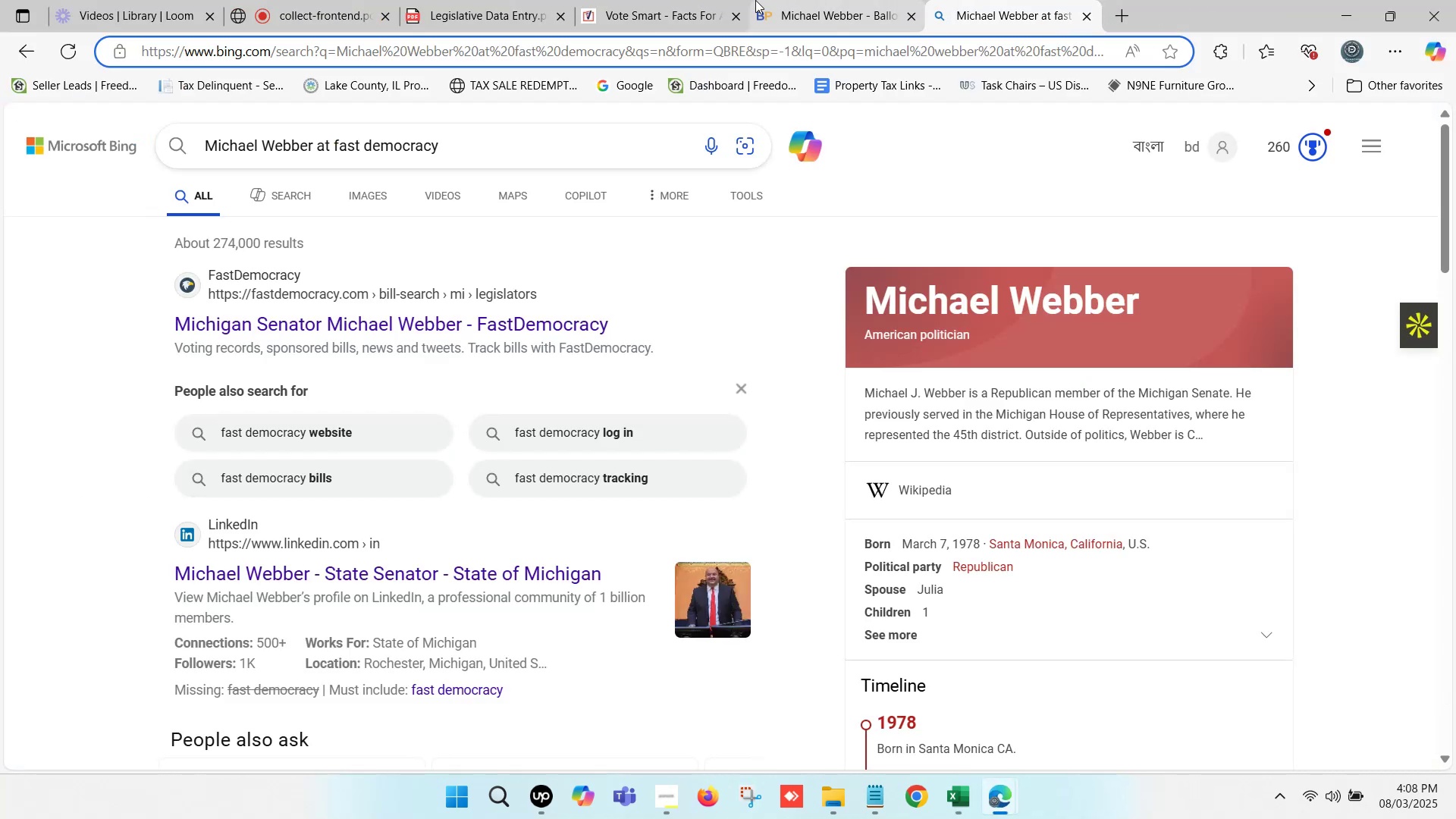 
left_click([672, 0])
 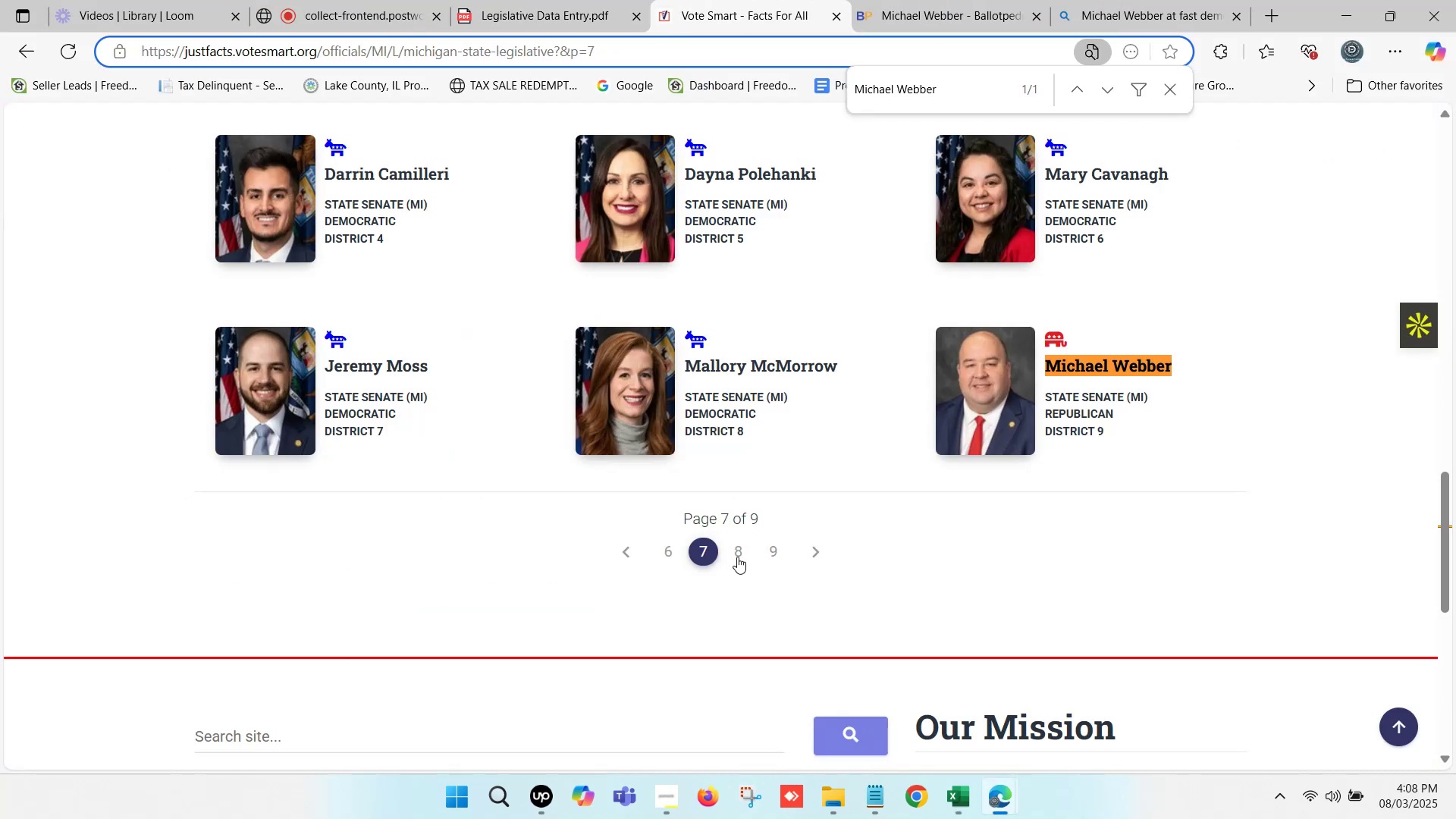 
left_click([737, 551])
 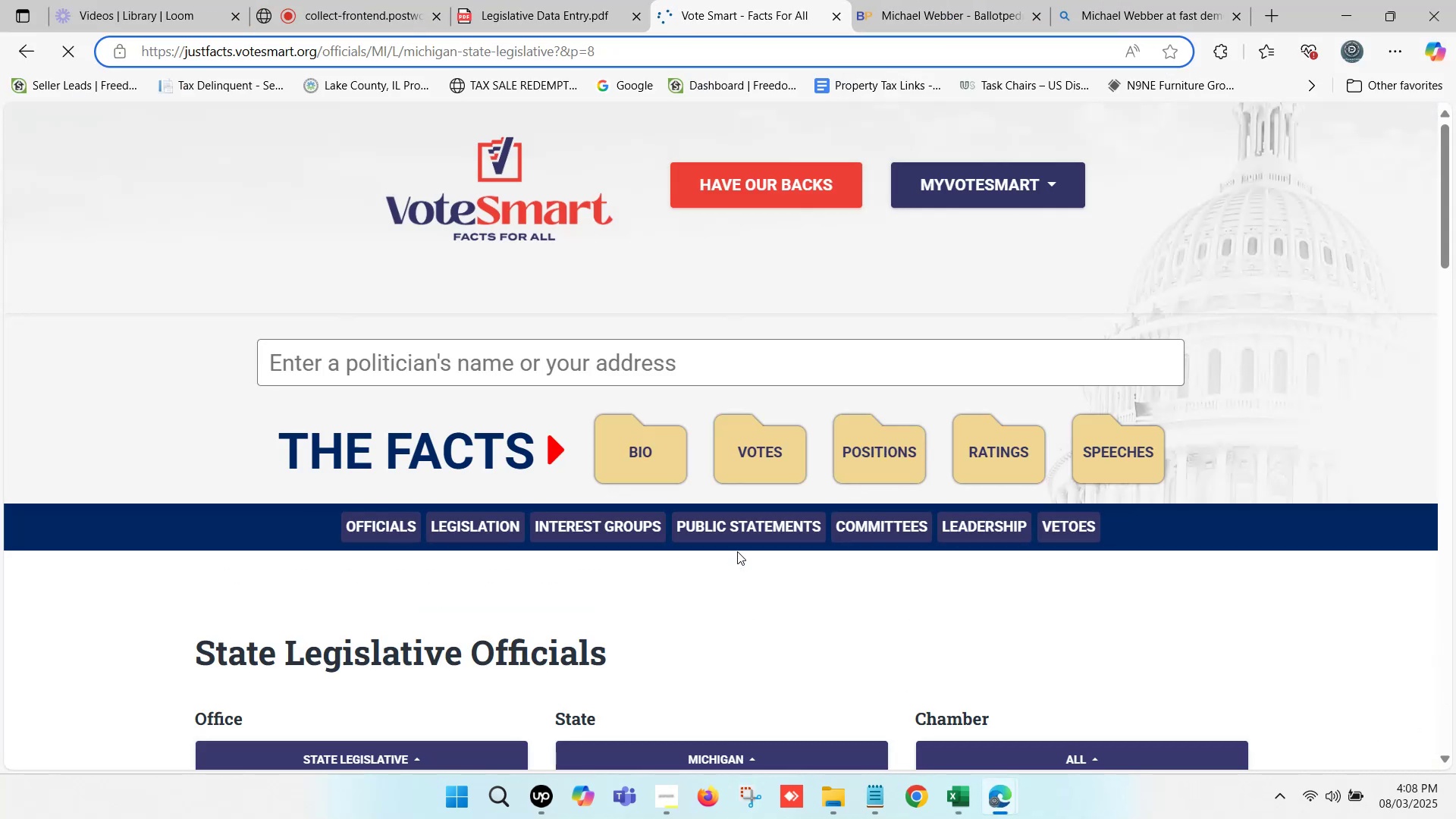 
scroll: coordinate [738, 534], scroll_direction: down, amount: 4.0
 